 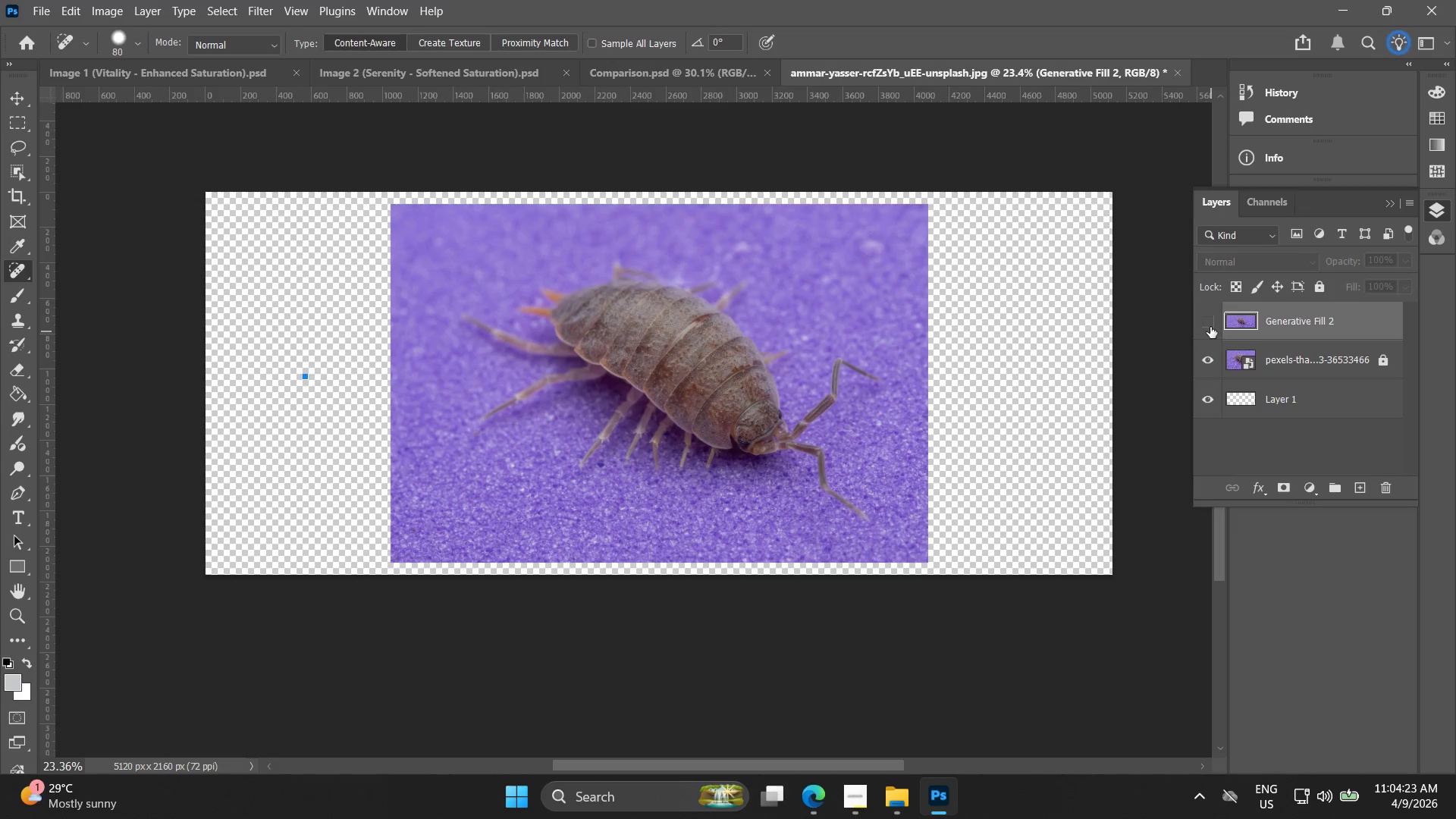 
double_click([1212, 326])
 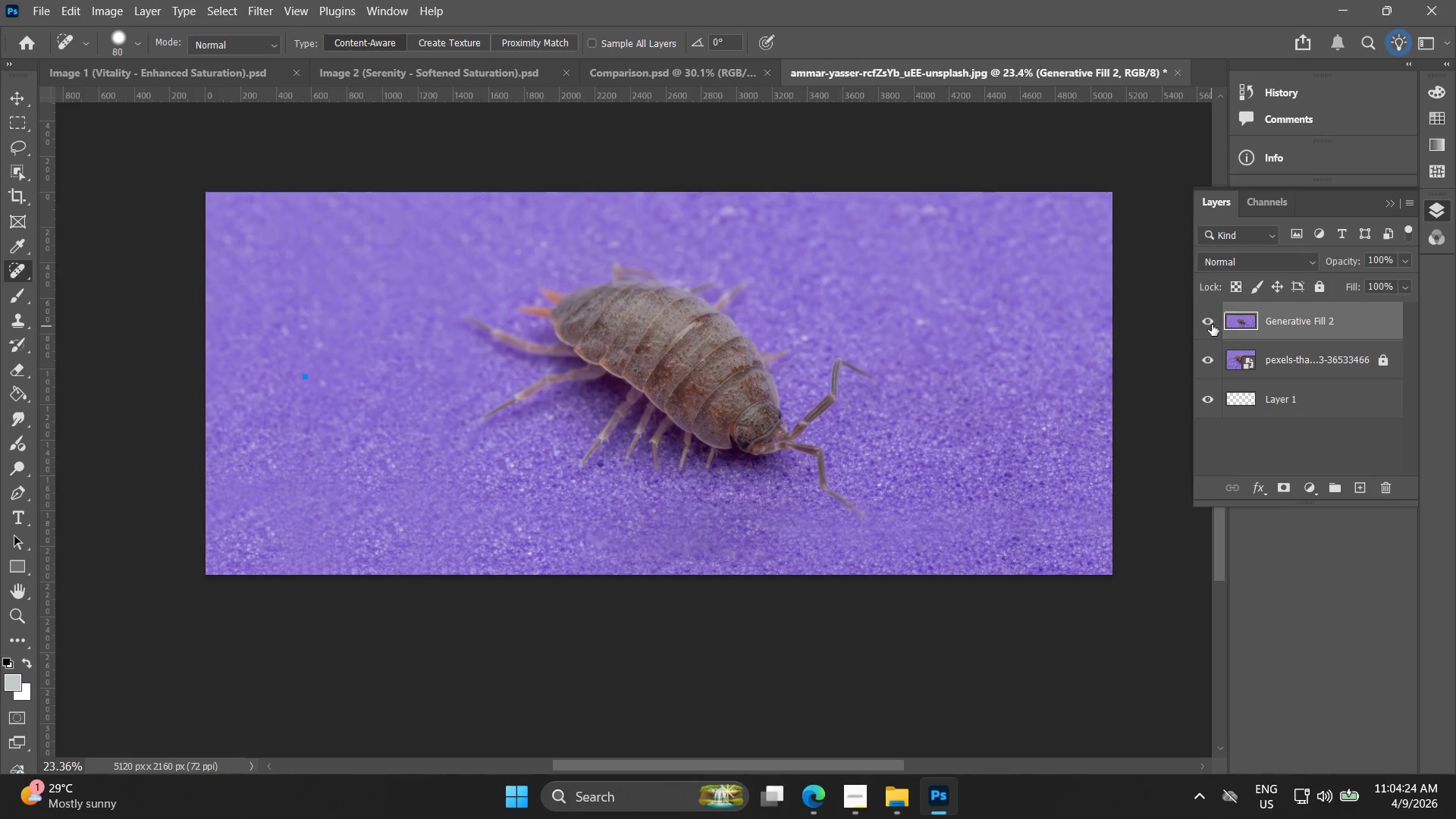 
triple_click([1212, 325])
 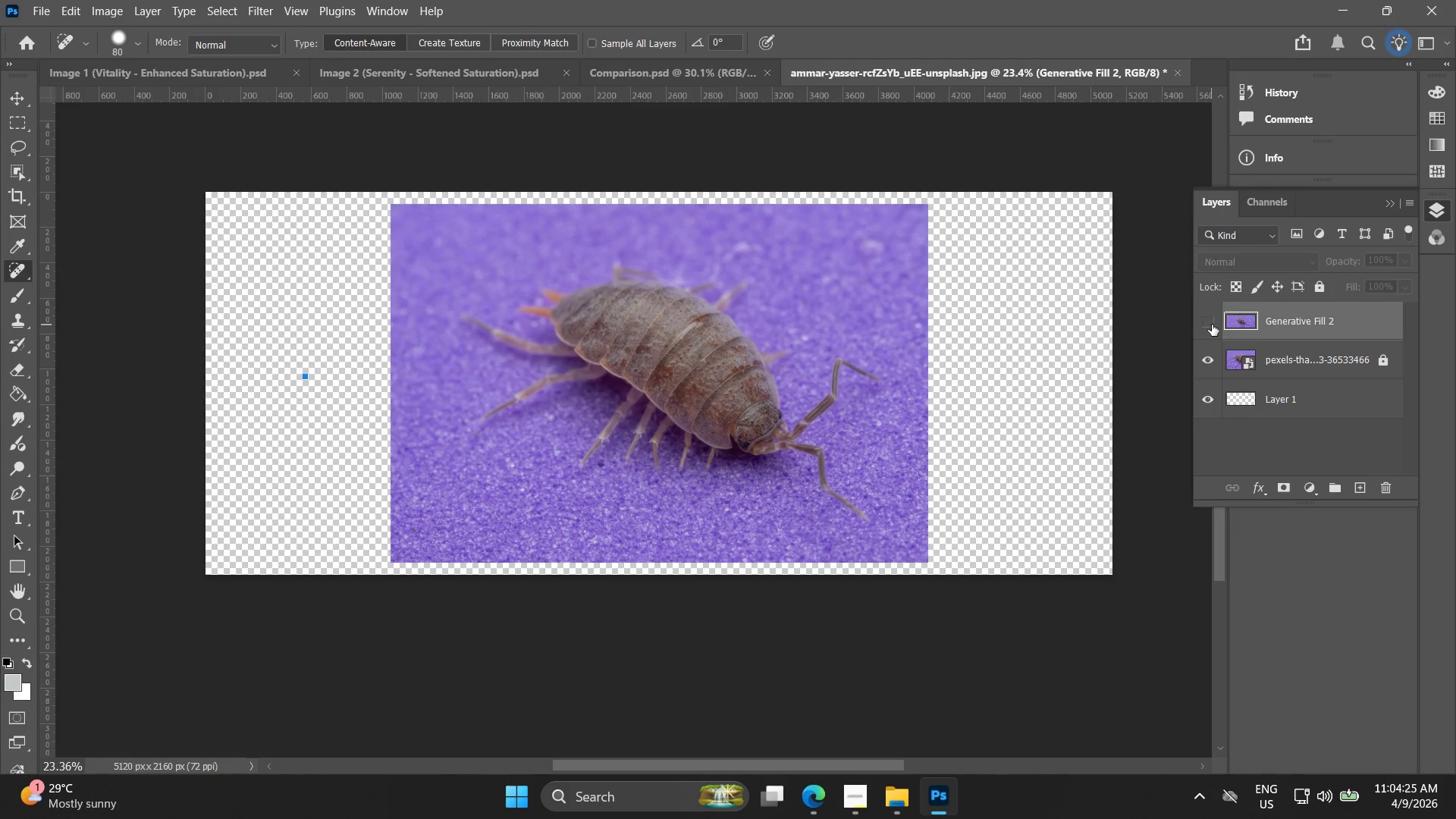 
triple_click([1212, 325])
 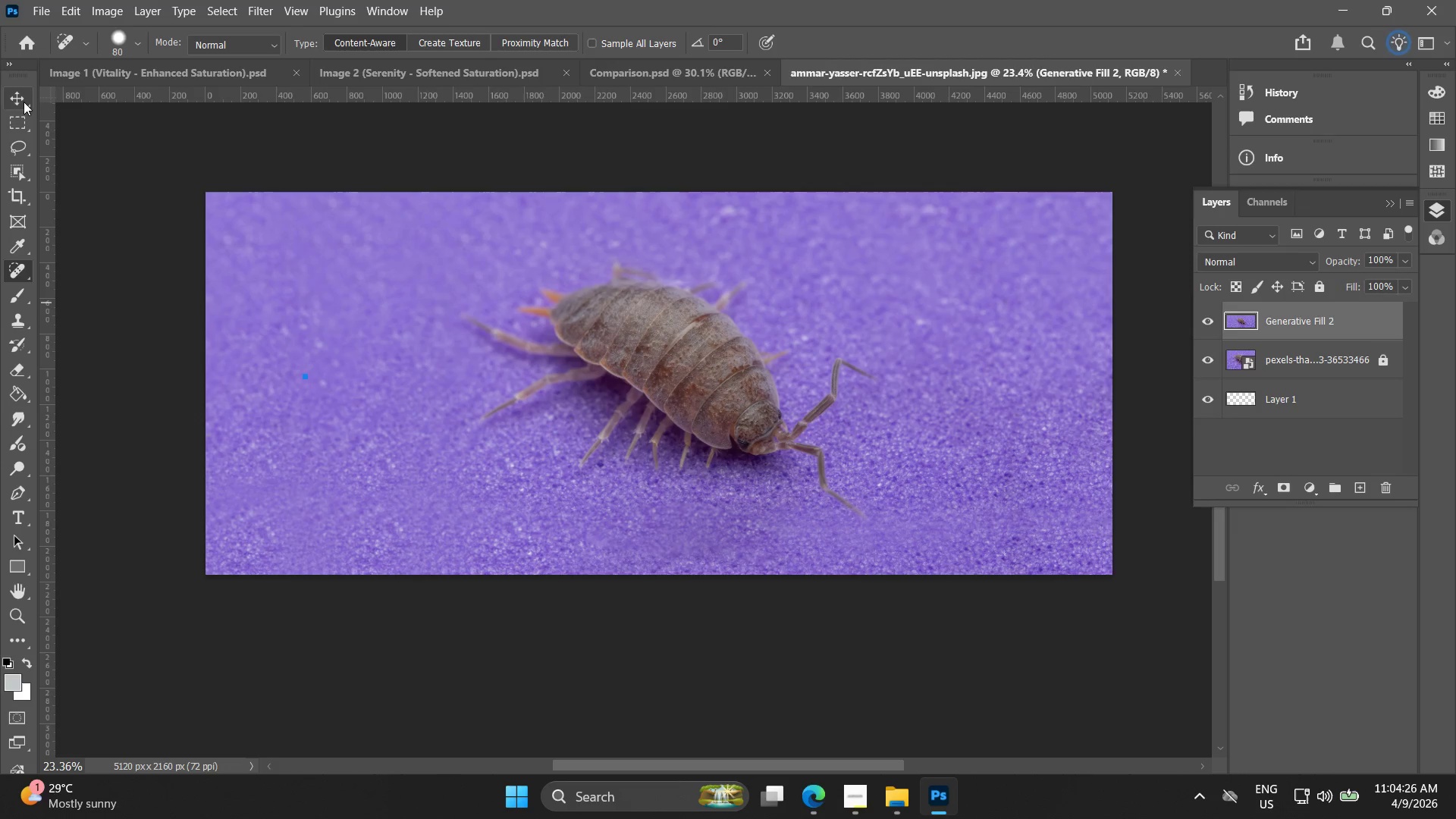 
left_click([21, 99])
 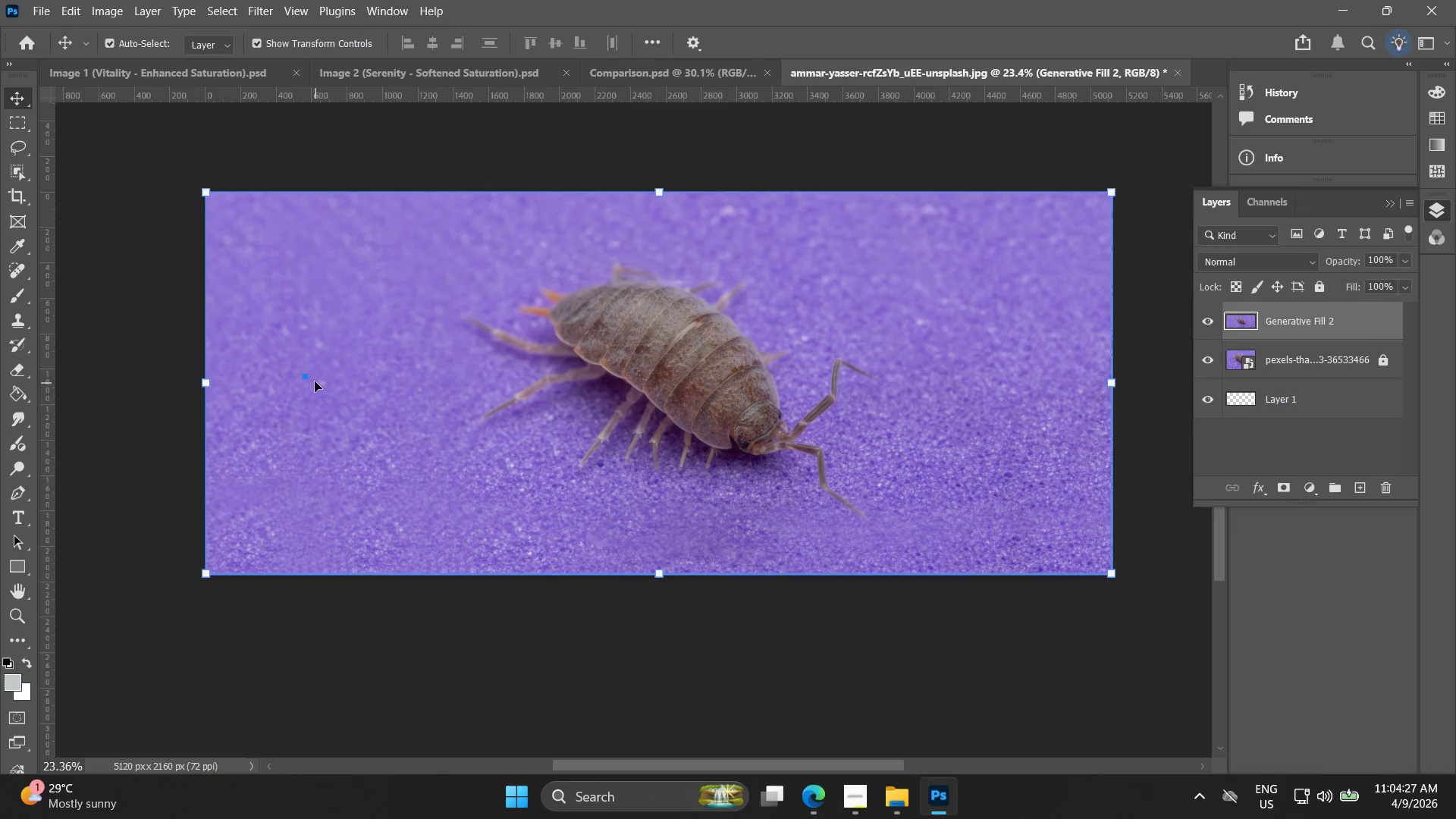 
left_click([306, 377])
 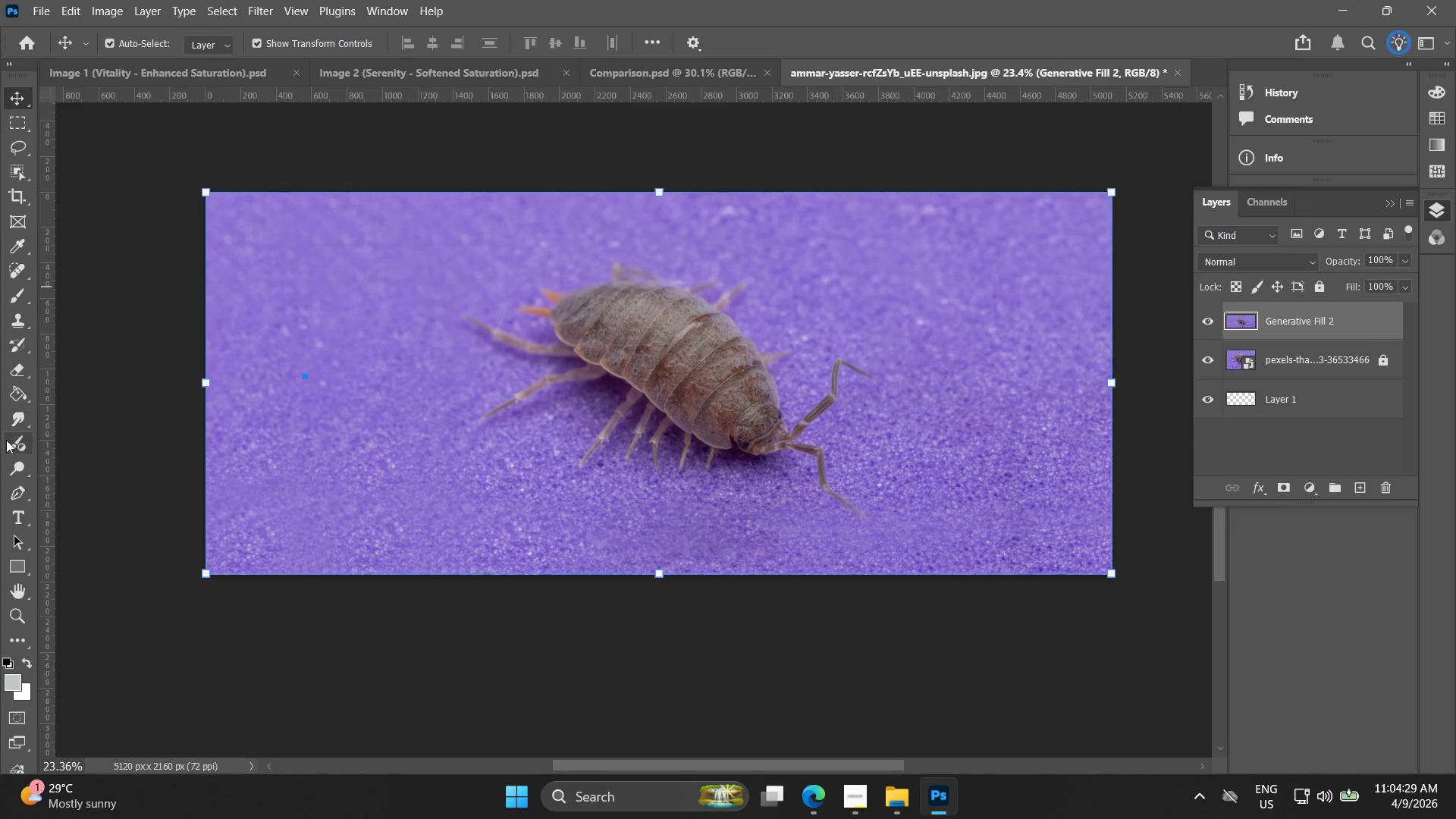 
left_click([23, 499])
 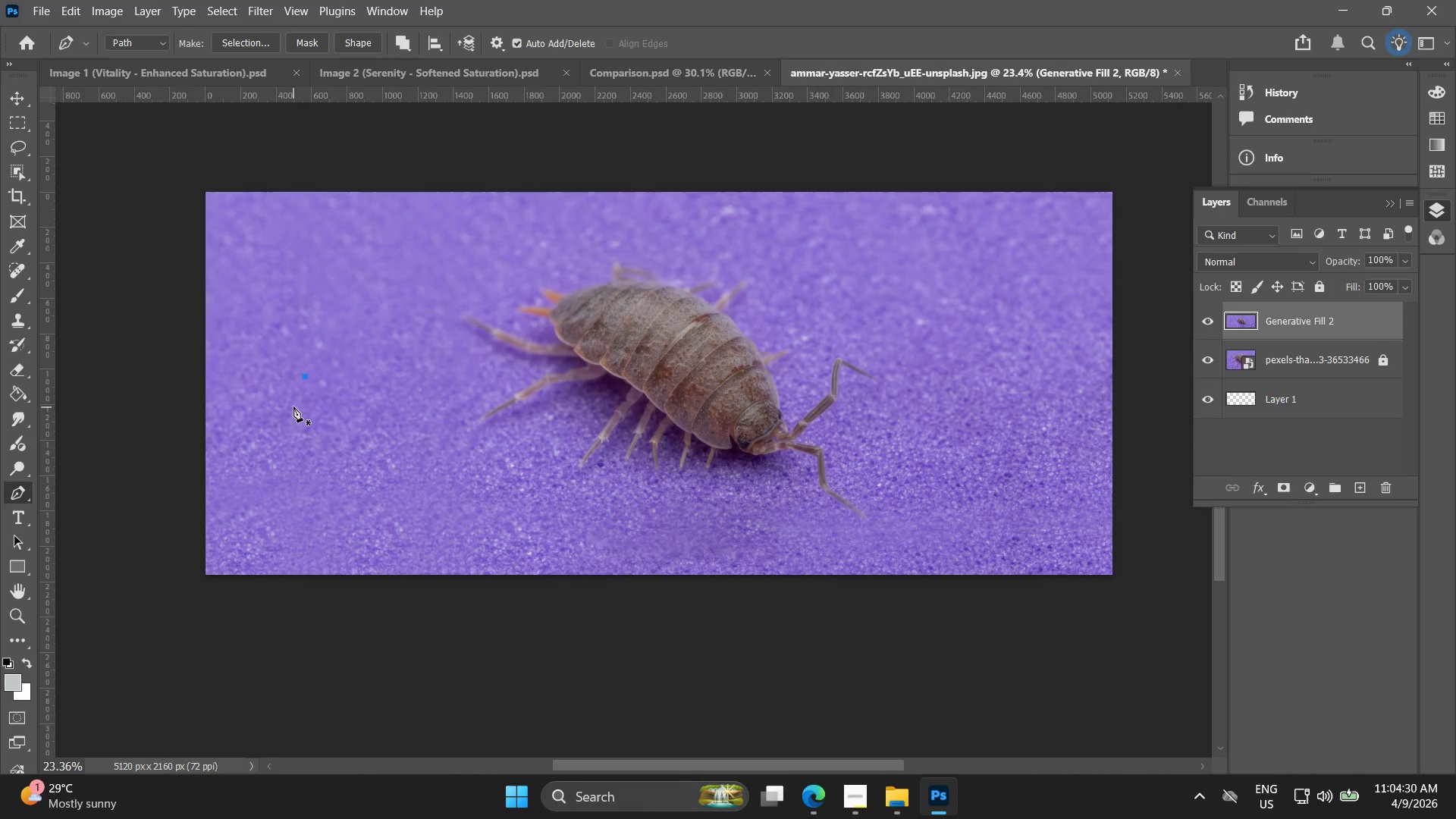 
hold_key(key=AltLeft, duration=0.69)
scroll: coordinate [297, 381], scroll_direction: up, amount: 8.0
 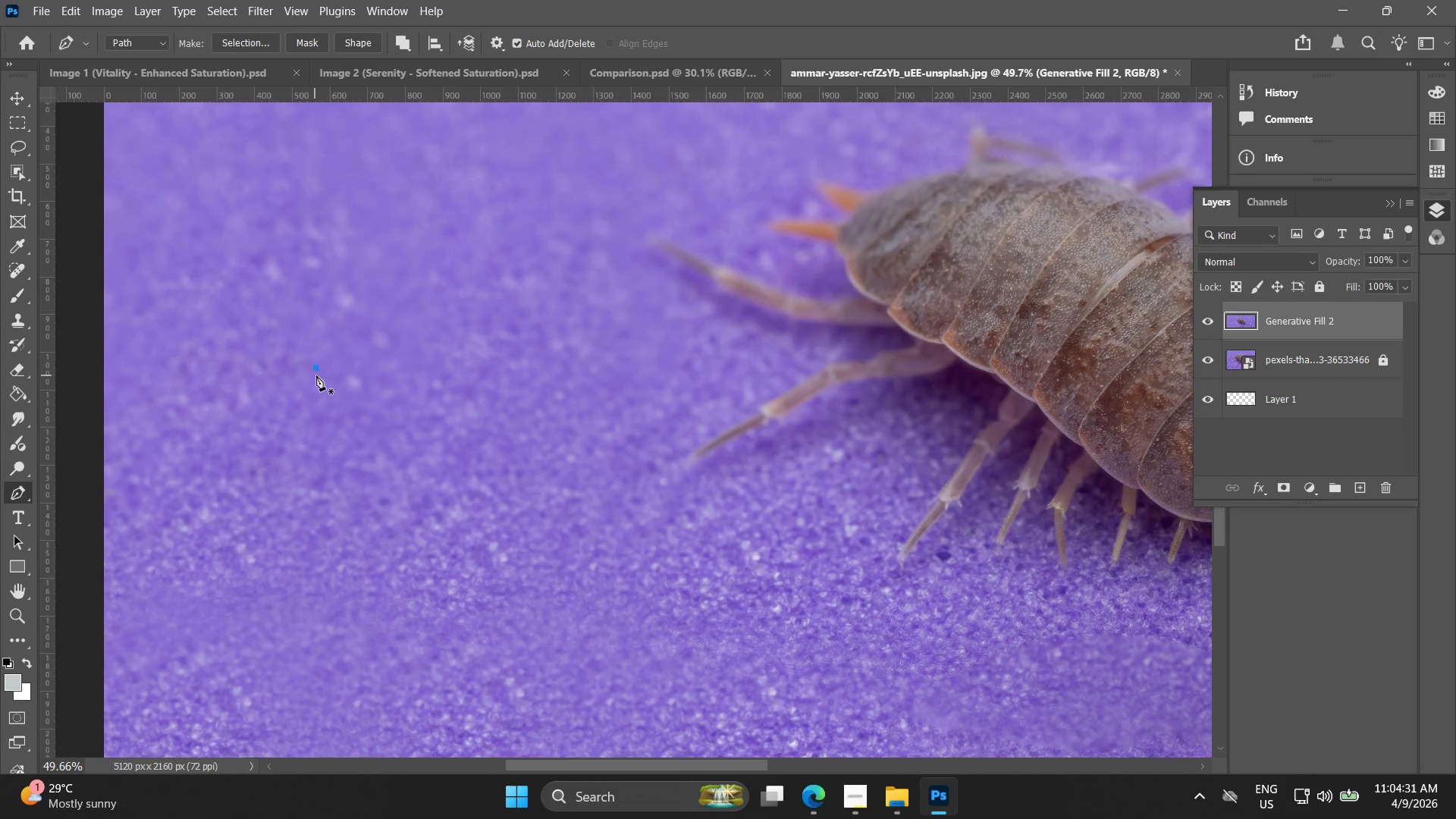 
left_click([320, 370])
 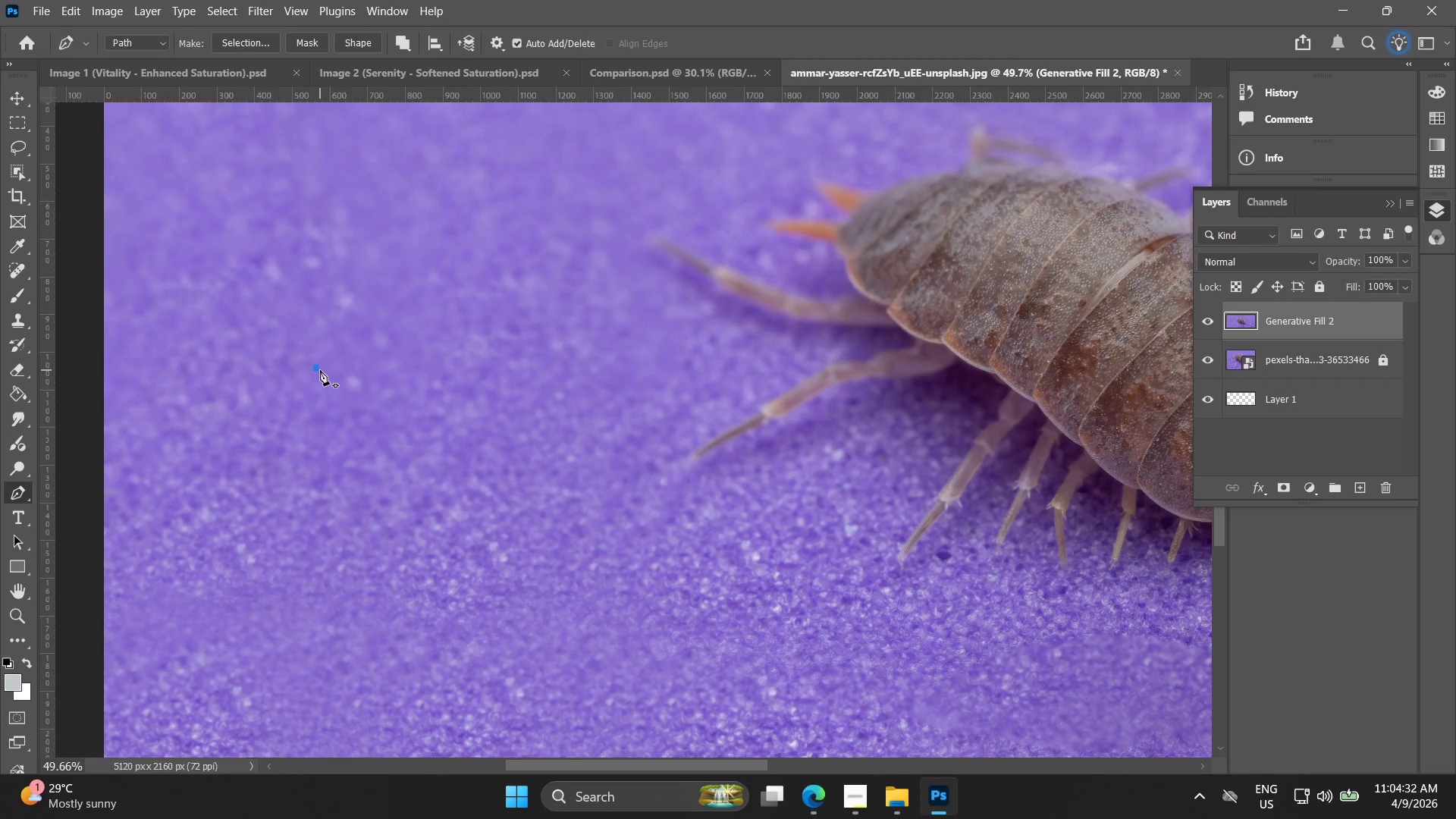 
left_click_drag(start_coordinate=[320, 370], to_coordinate=[332, 390])
 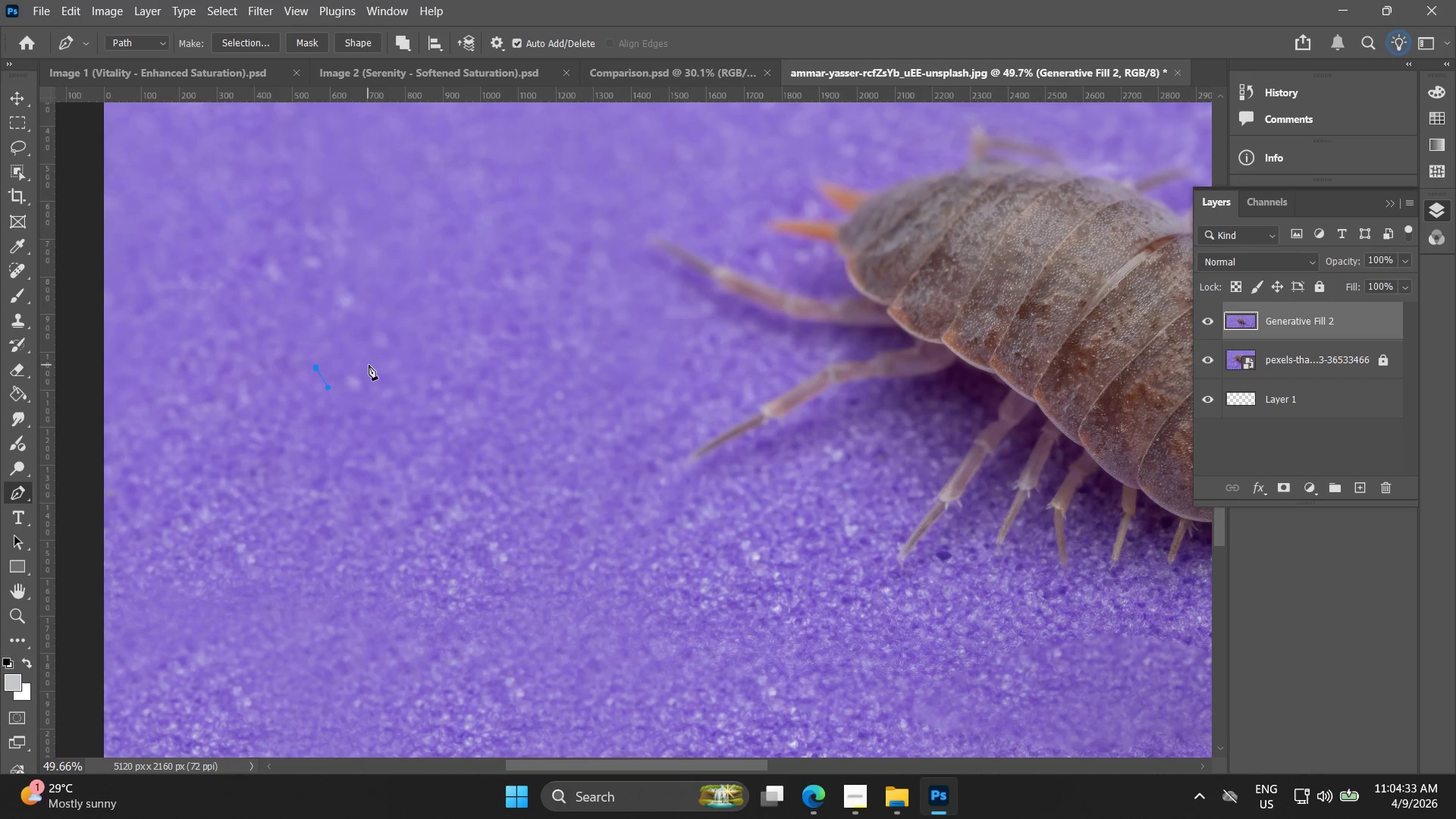 
key(Delete)
 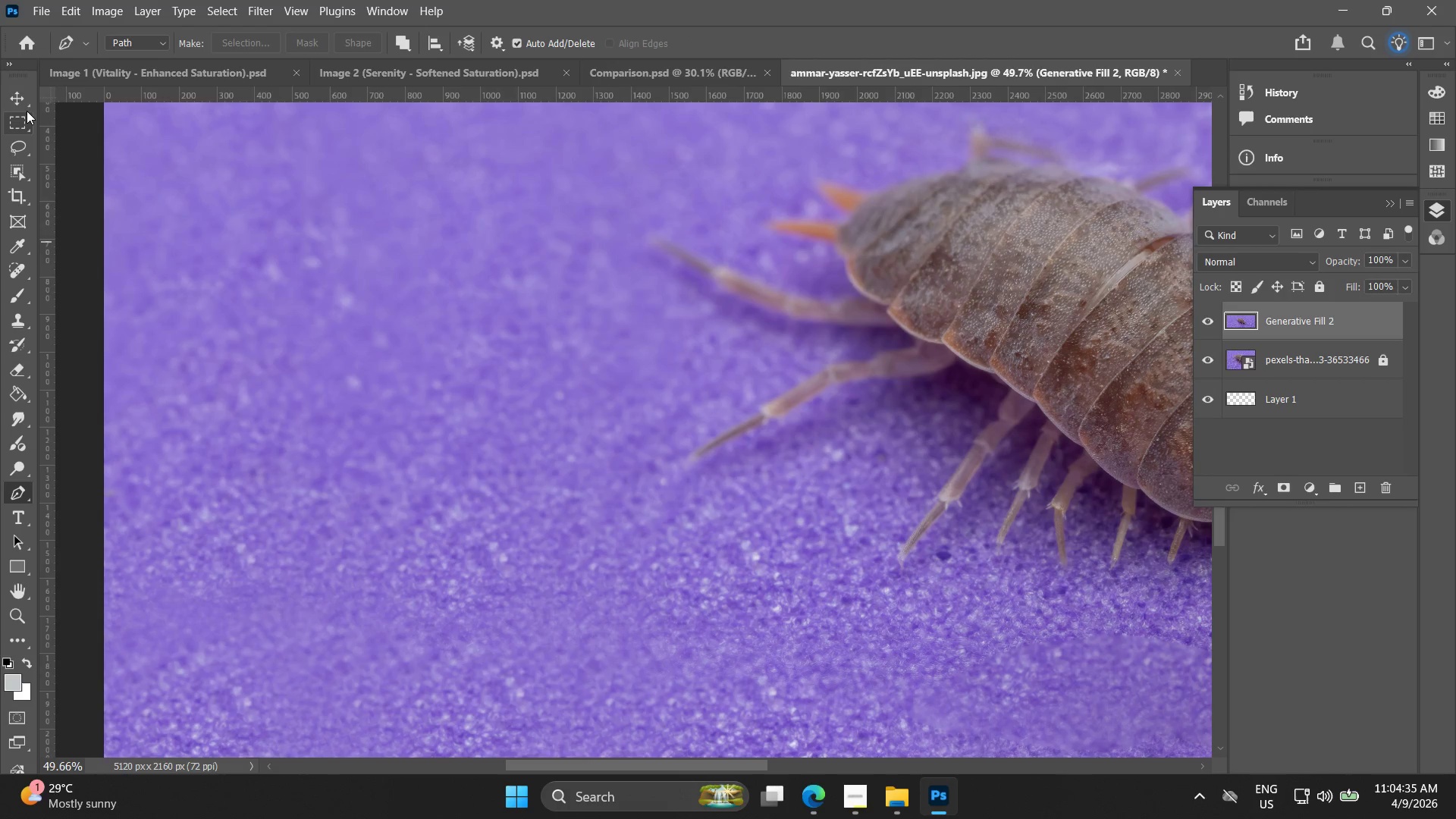 
left_click([23, 123])
 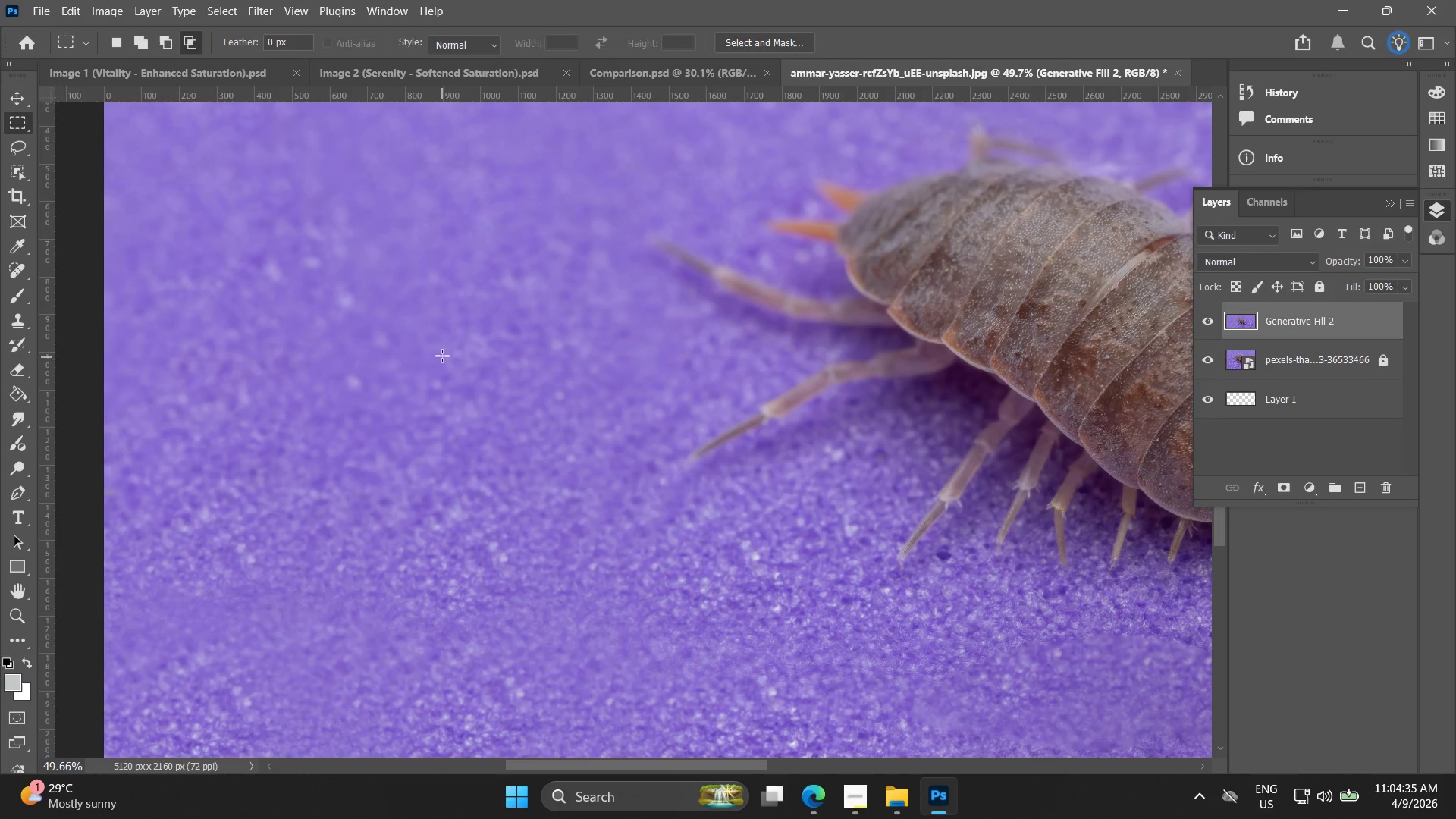 
hold_key(key=AltLeft, duration=0.75)
 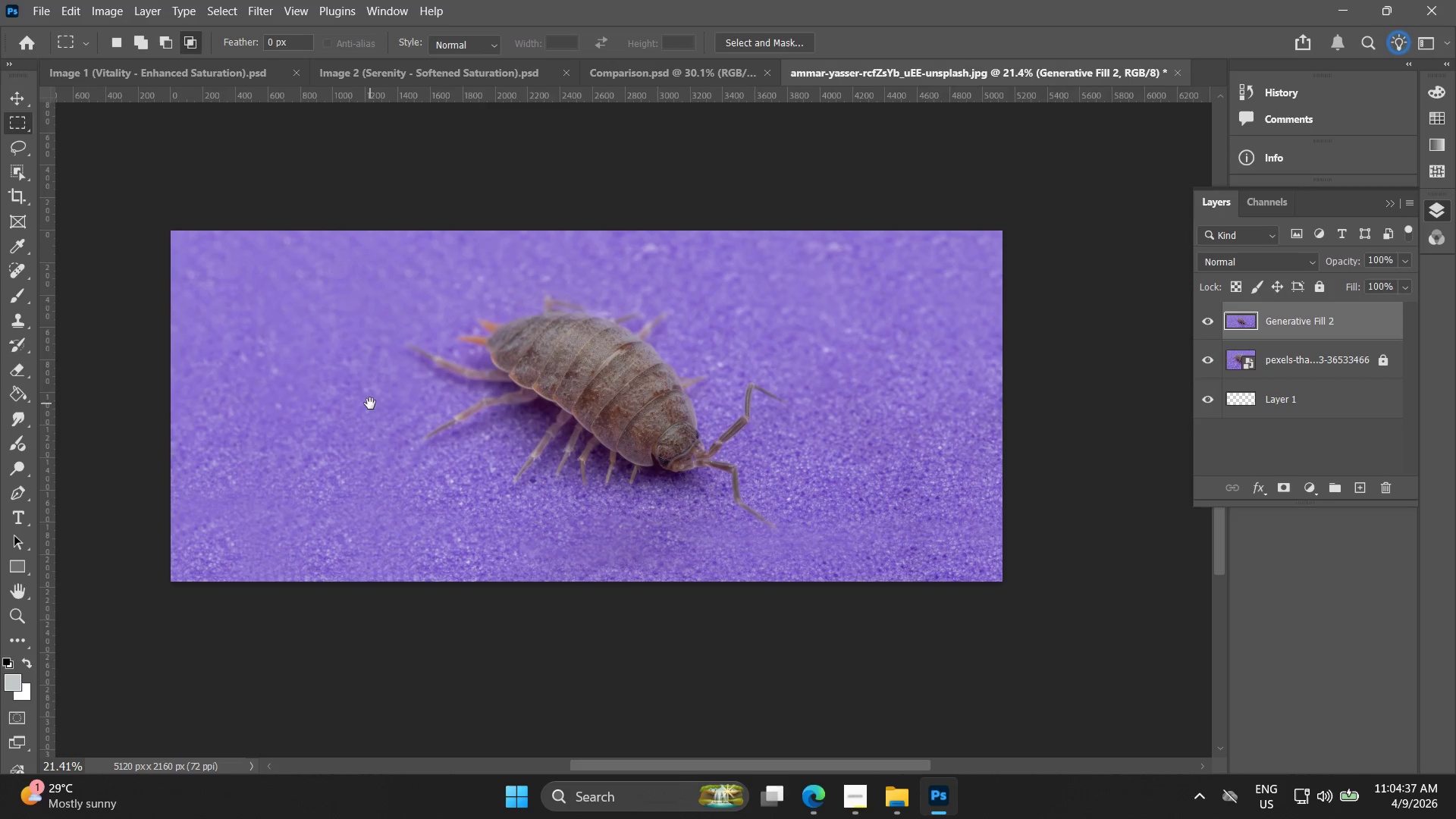 
hold_key(key=Space, duration=0.52)
 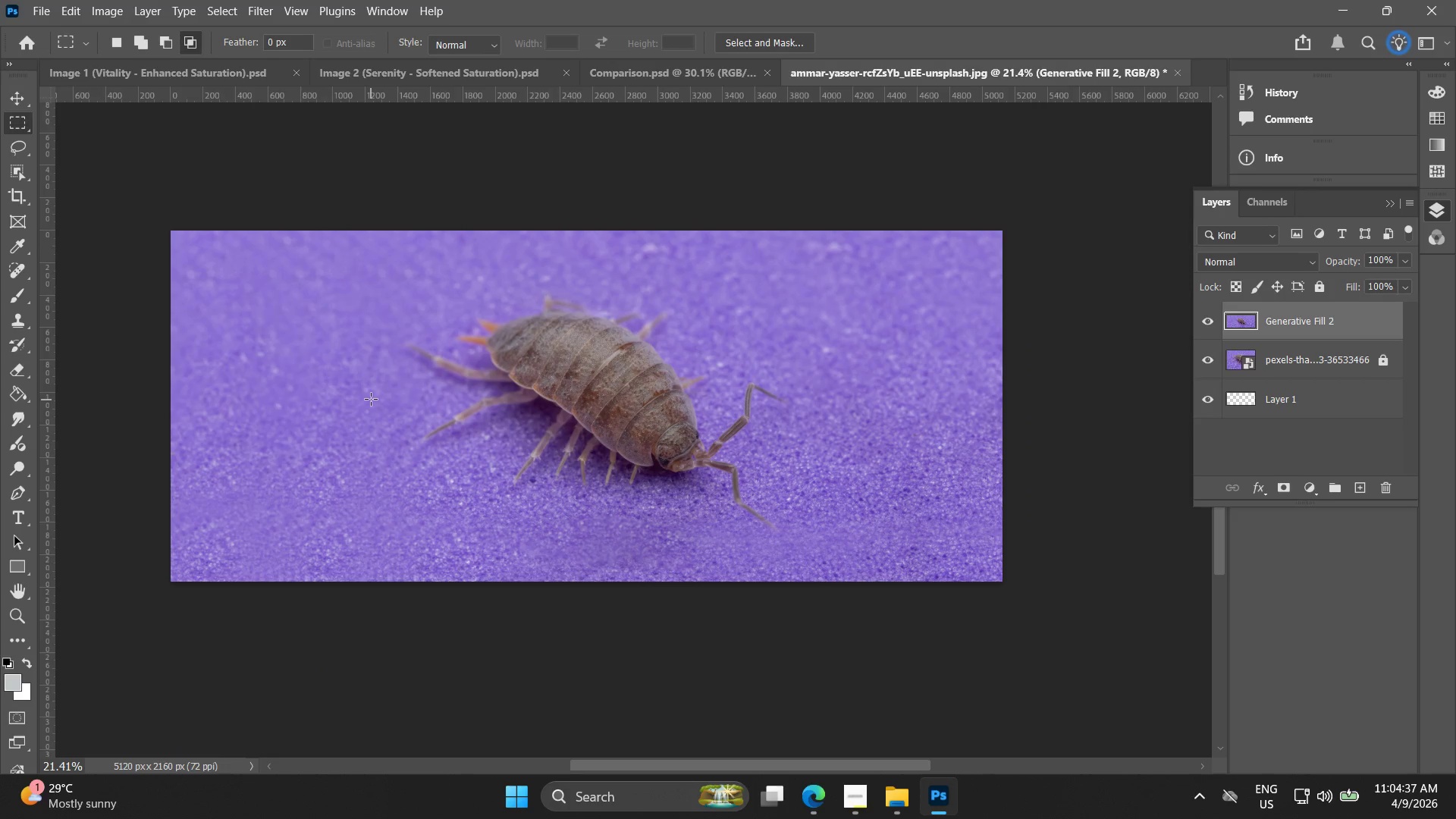 
scroll: coordinate [433, 344], scroll_direction: down, amount: 9.0
 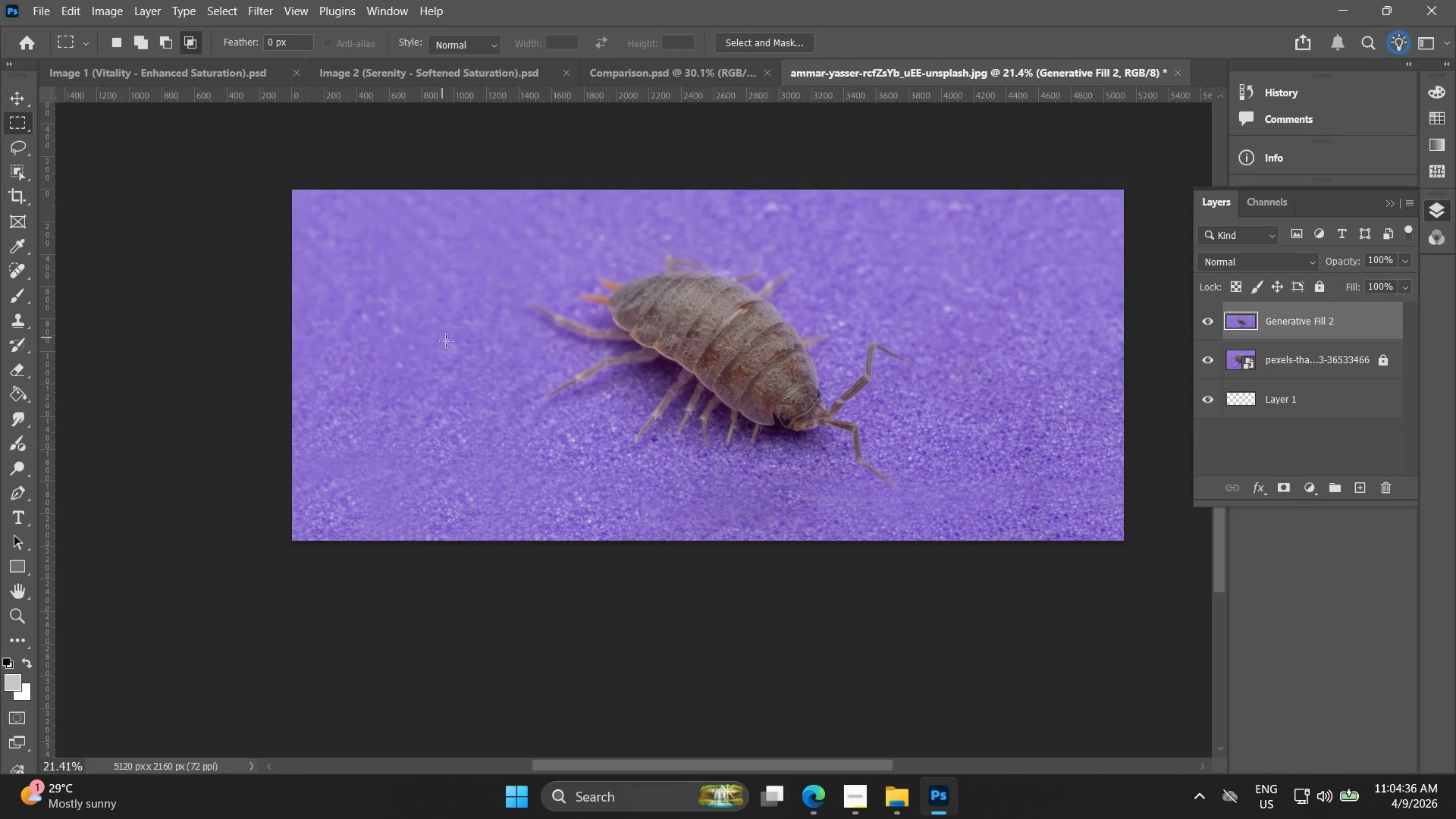 
left_click_drag(start_coordinate=[491, 362], to_coordinate=[370, 403])
 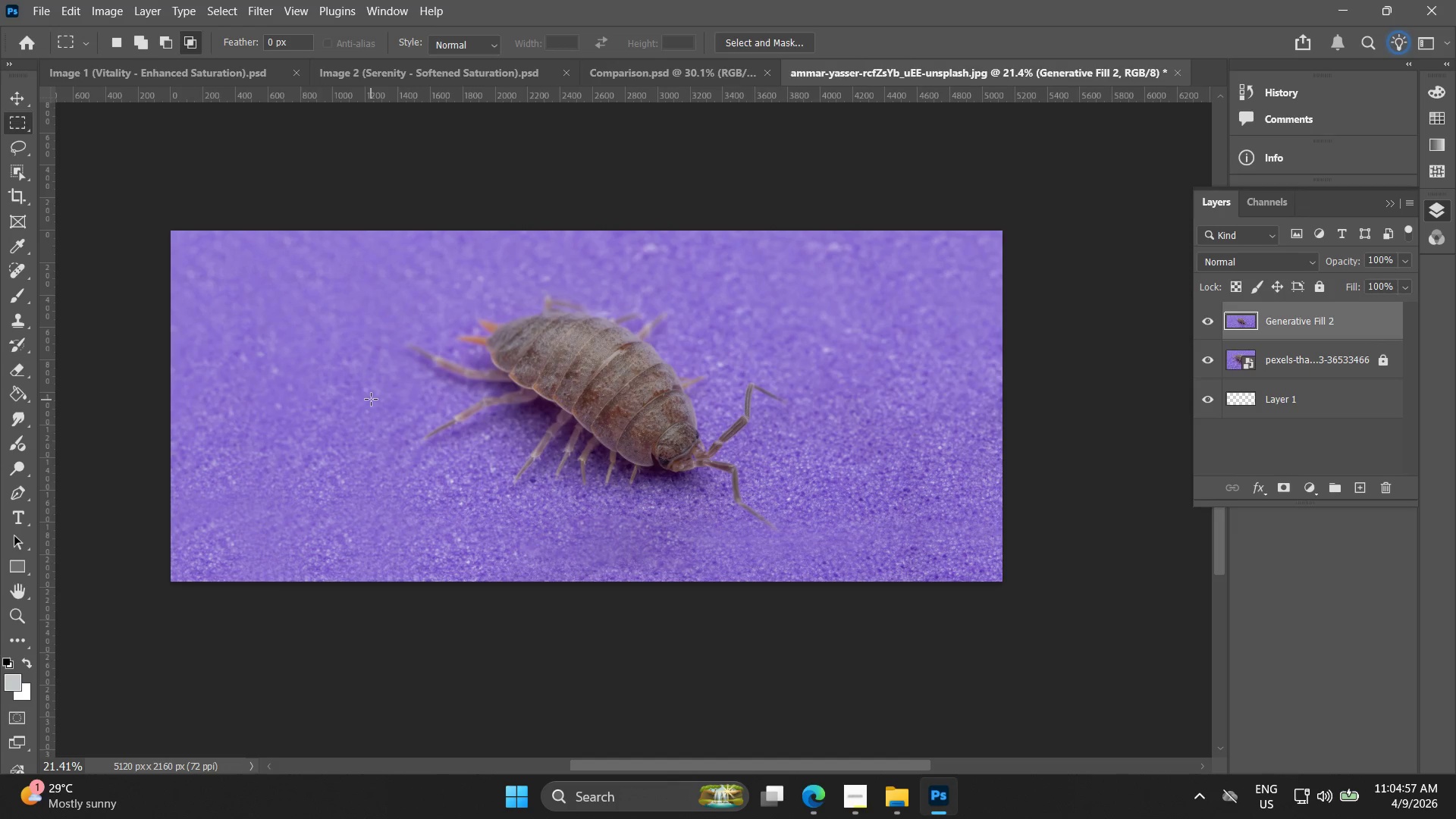 
wait(25.31)
 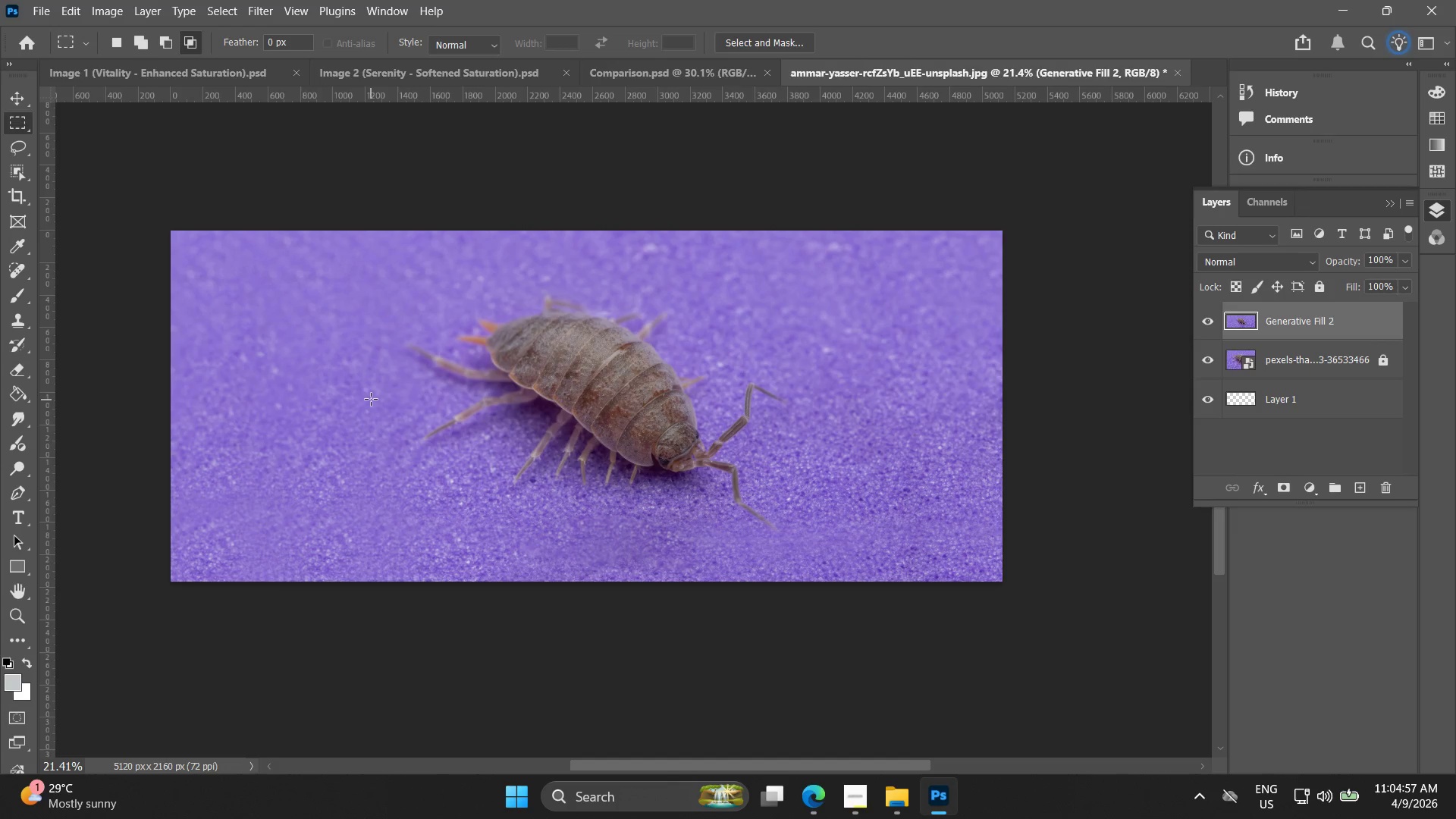 
hold_key(key=AltLeft, duration=0.7)
 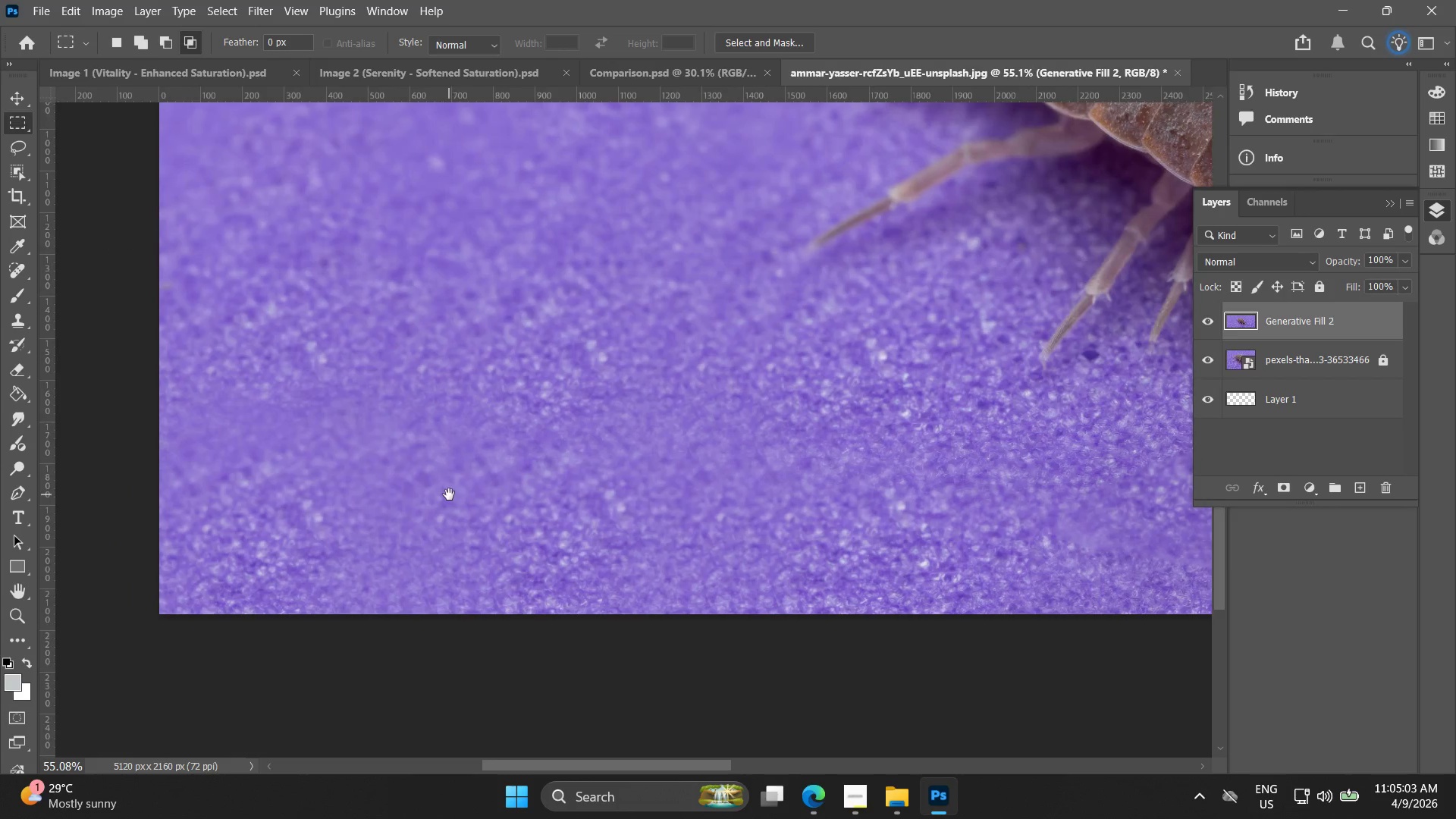 
hold_key(key=Space, duration=0.53)
 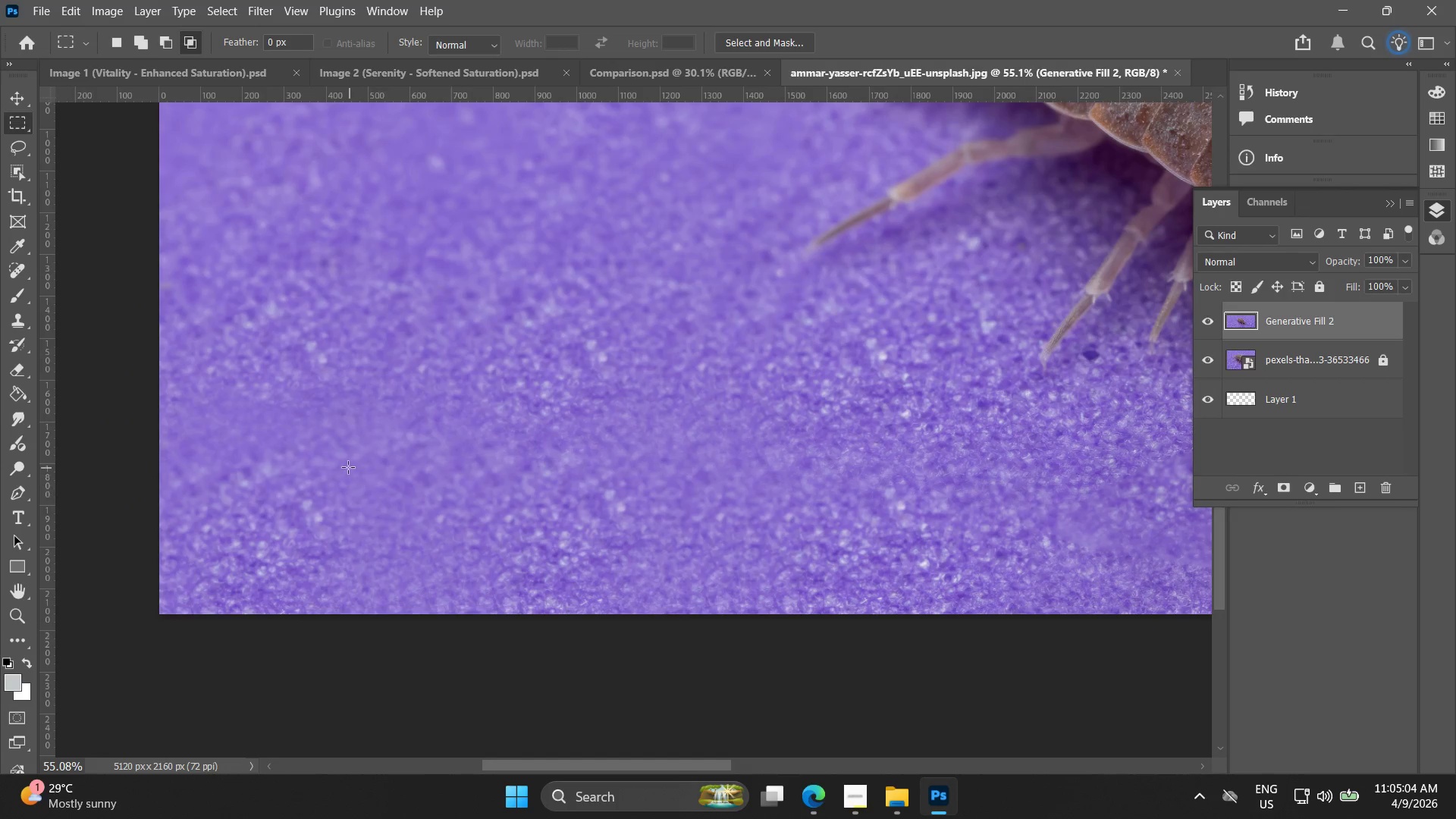 
left_click_drag(start_coordinate=[277, 551], to_coordinate=[449, 494])
 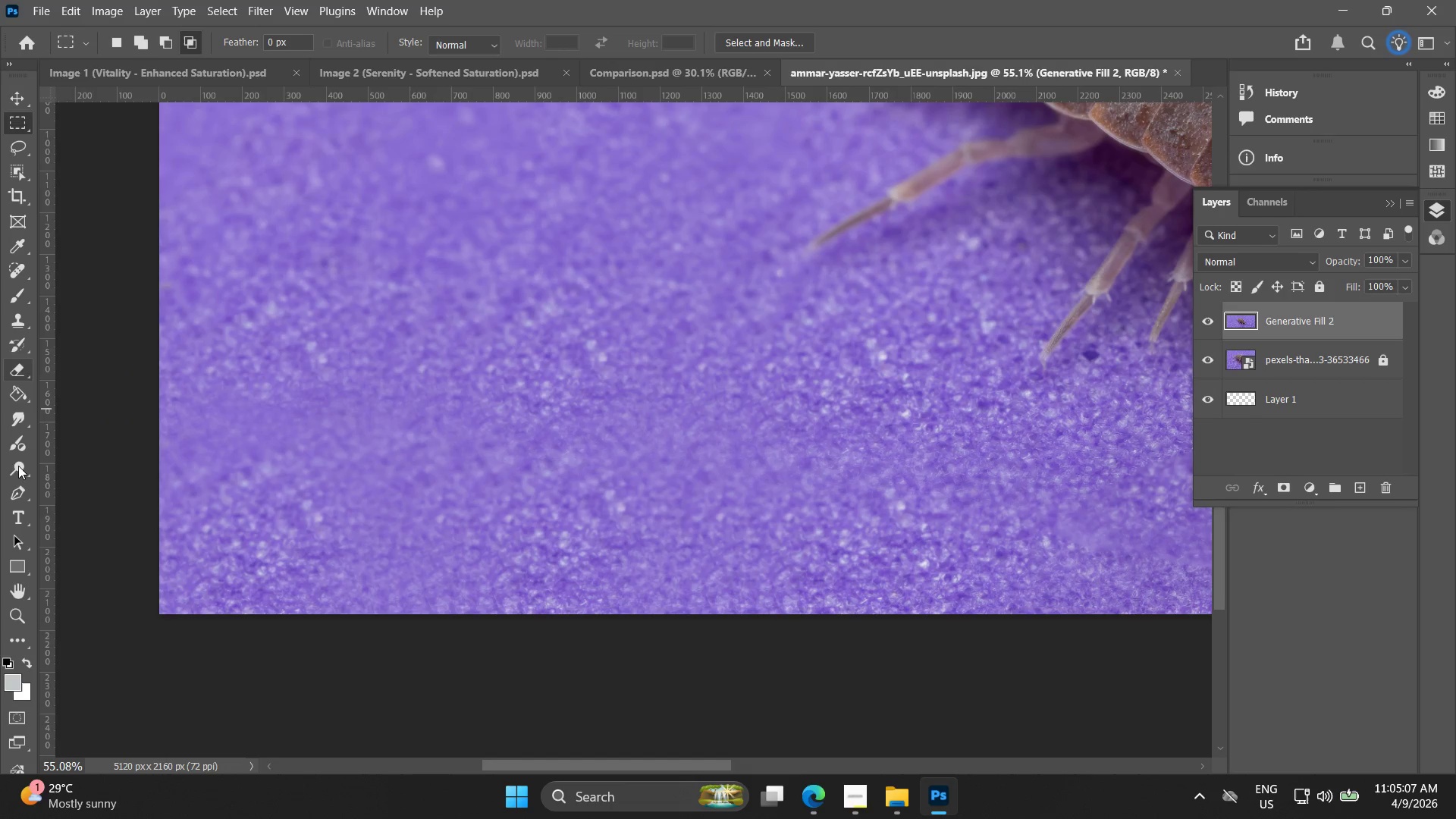 
scroll: coordinate [242, 553], scroll_direction: up, amount: 10.0
 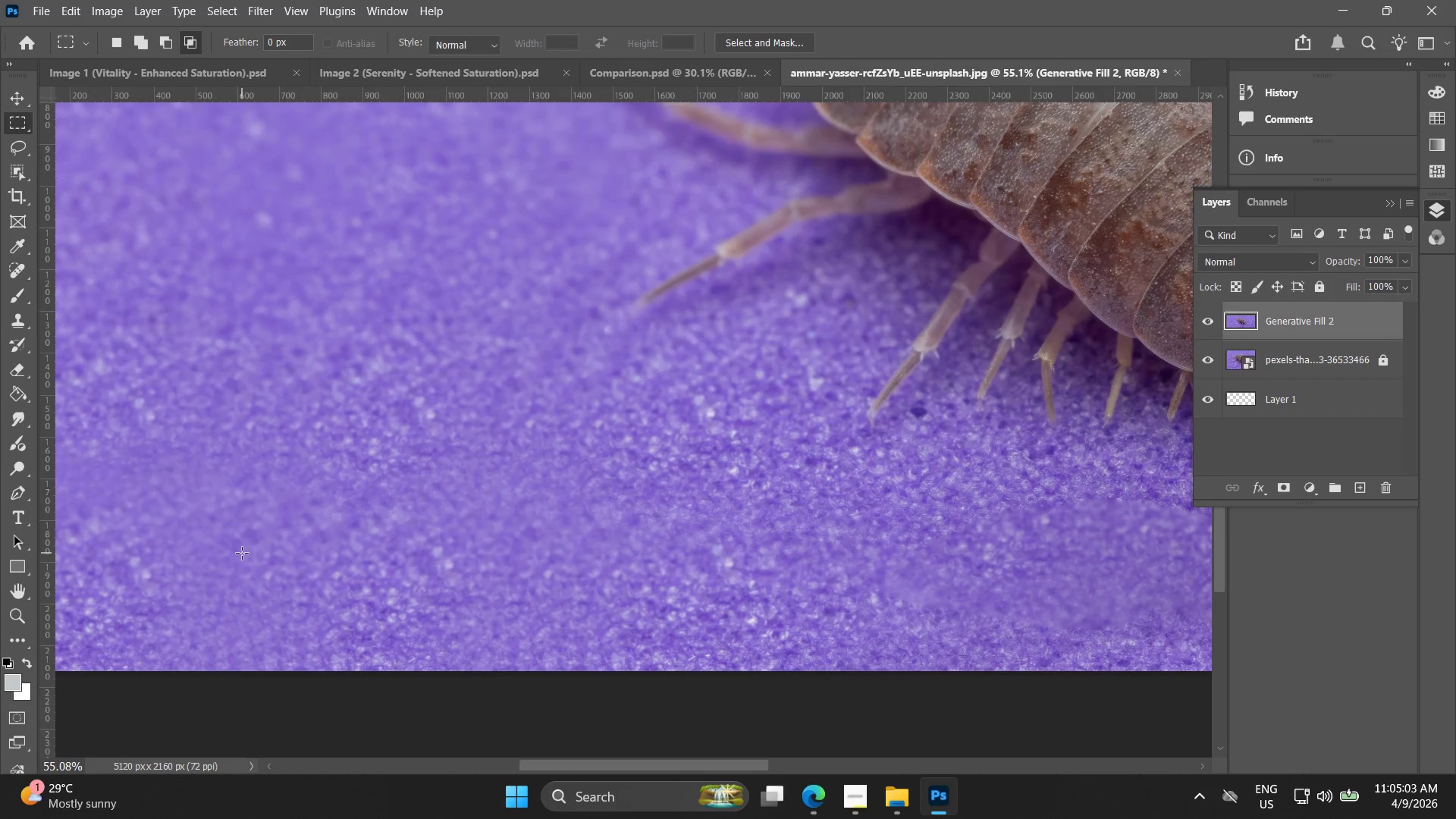 
wait(8.38)
 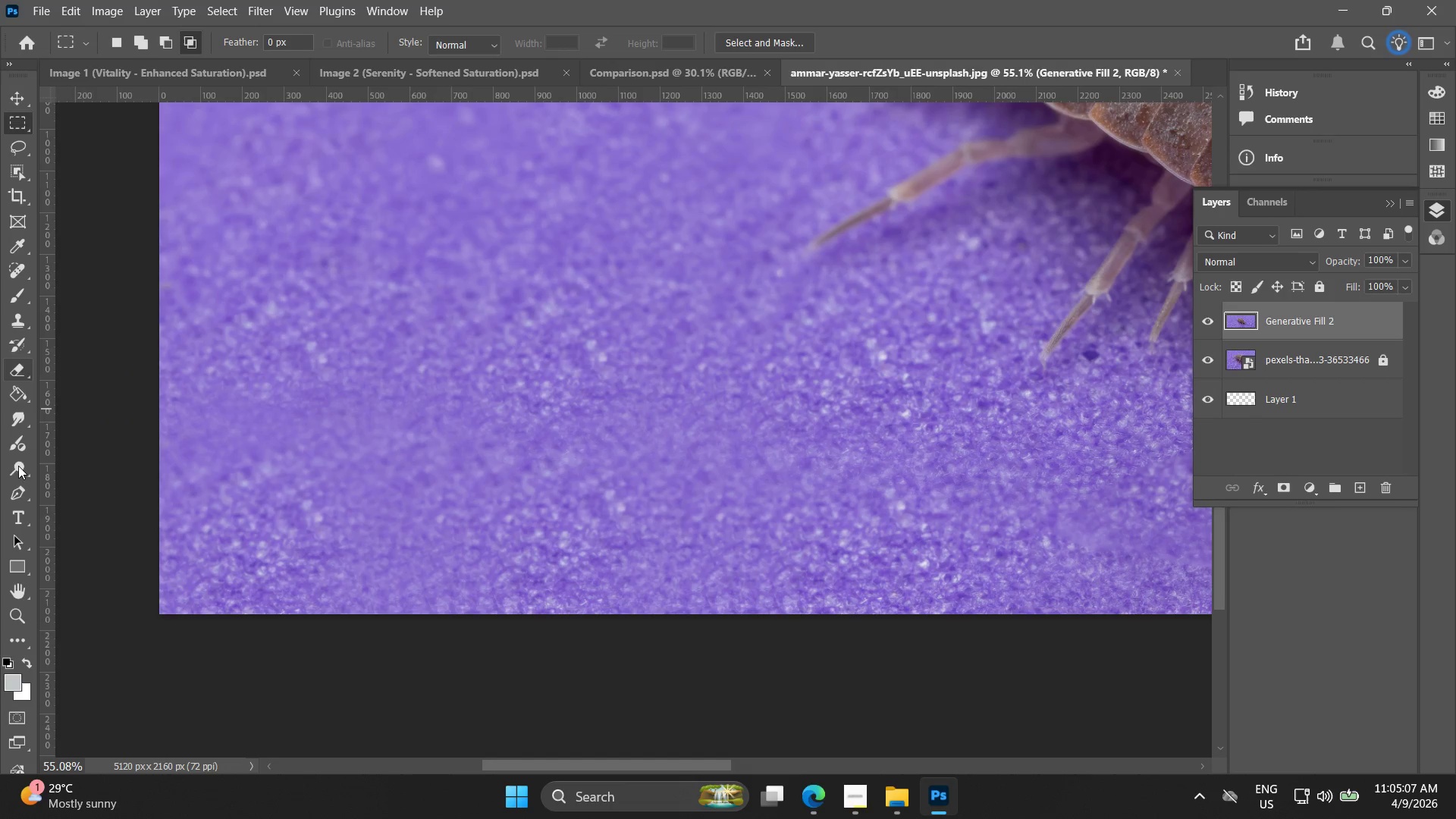 
left_click([17, 320])
 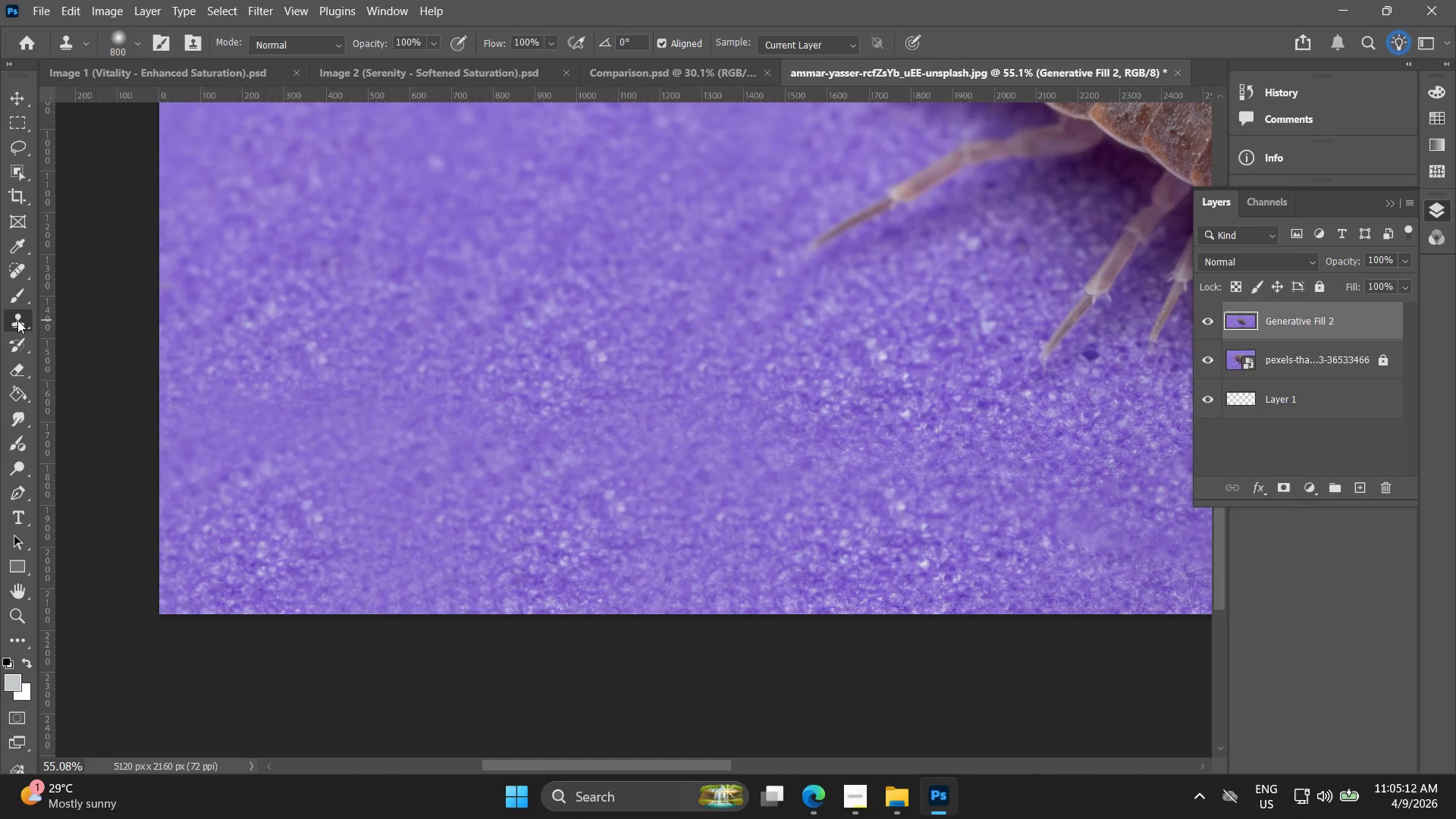 
hold_key(key=AltLeft, duration=0.66)
 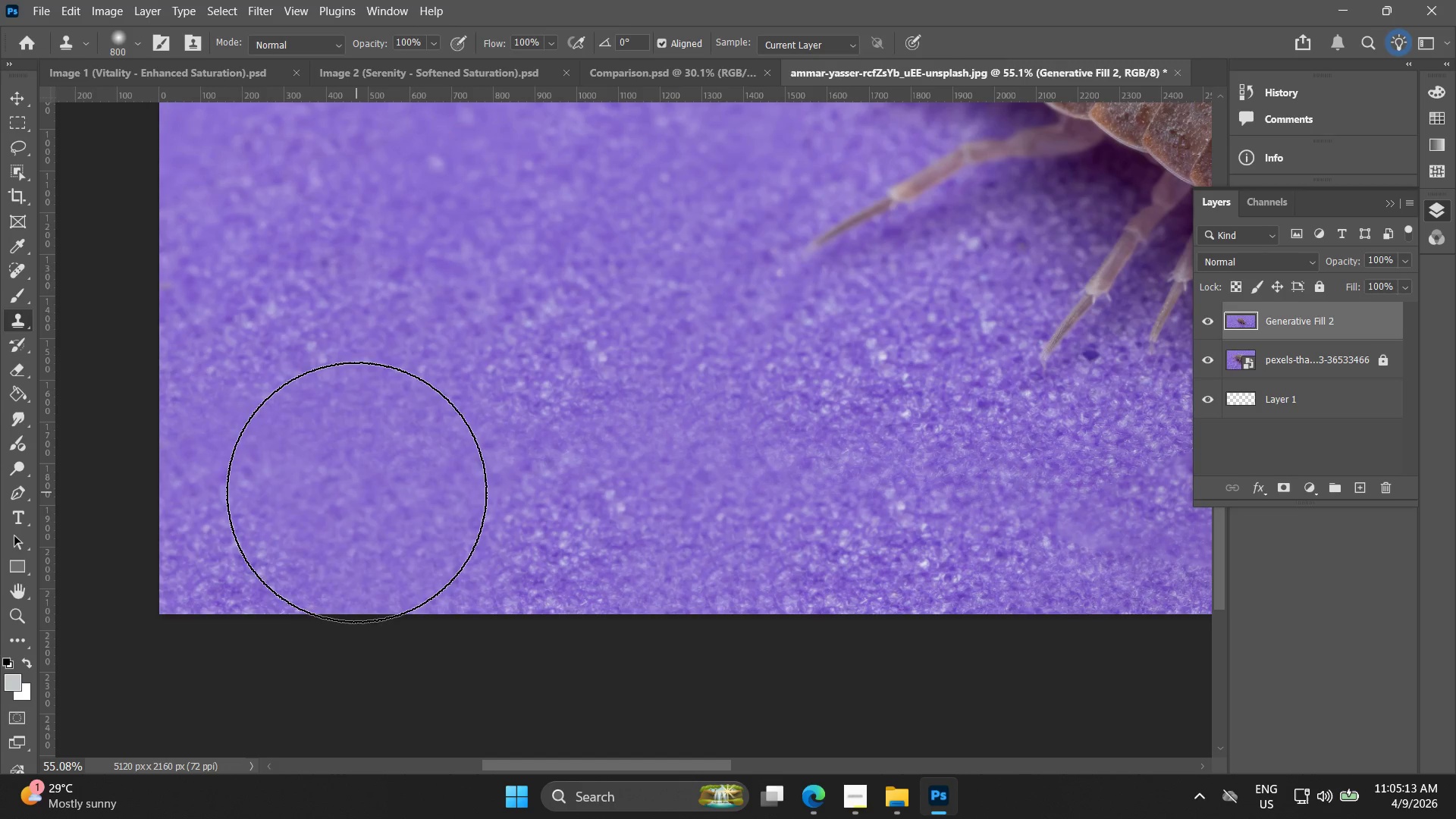 
left_click_drag(start_coordinate=[331, 491], to_coordinate=[124, 553])
 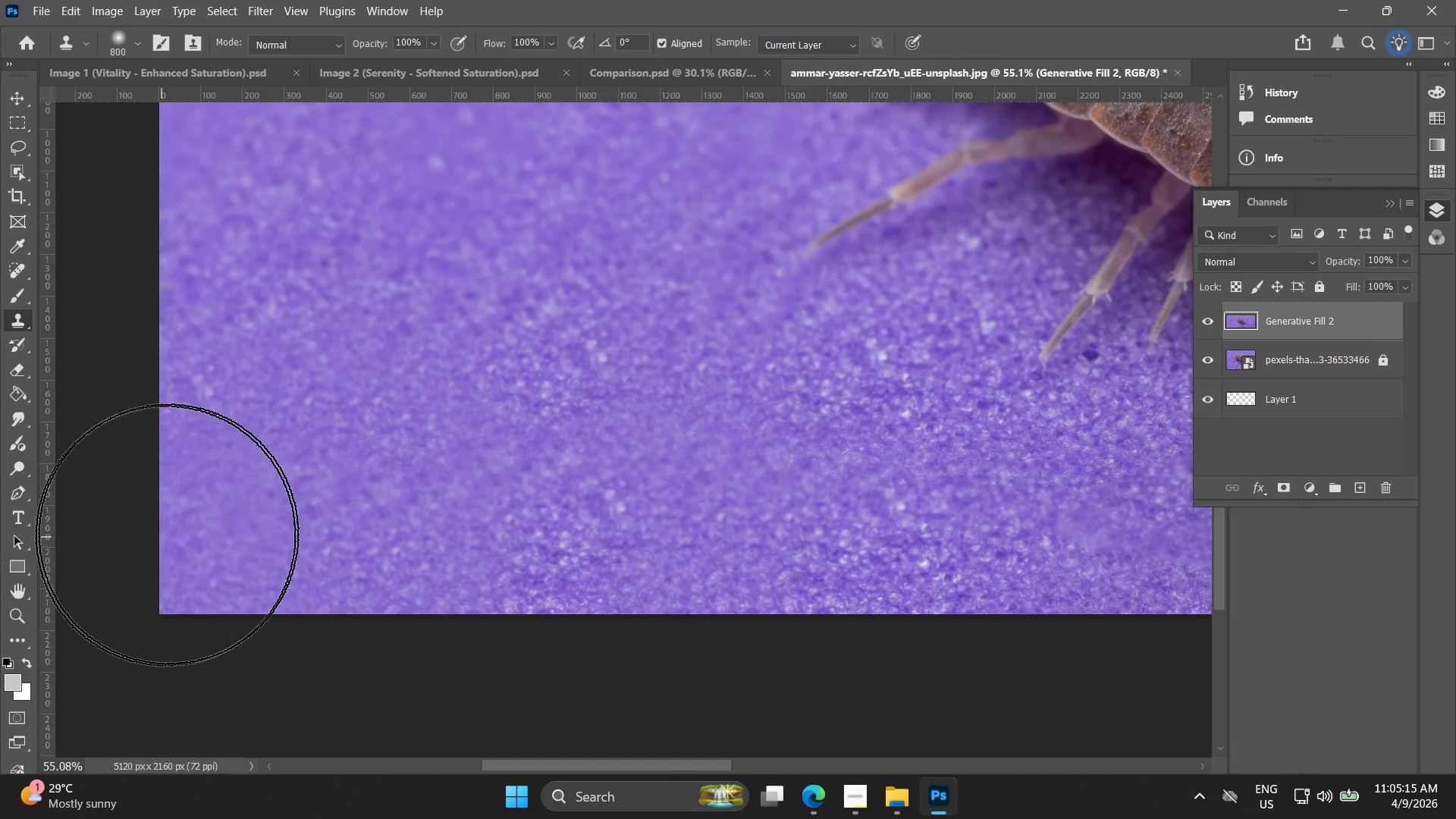 
key(Alt+AltLeft)
 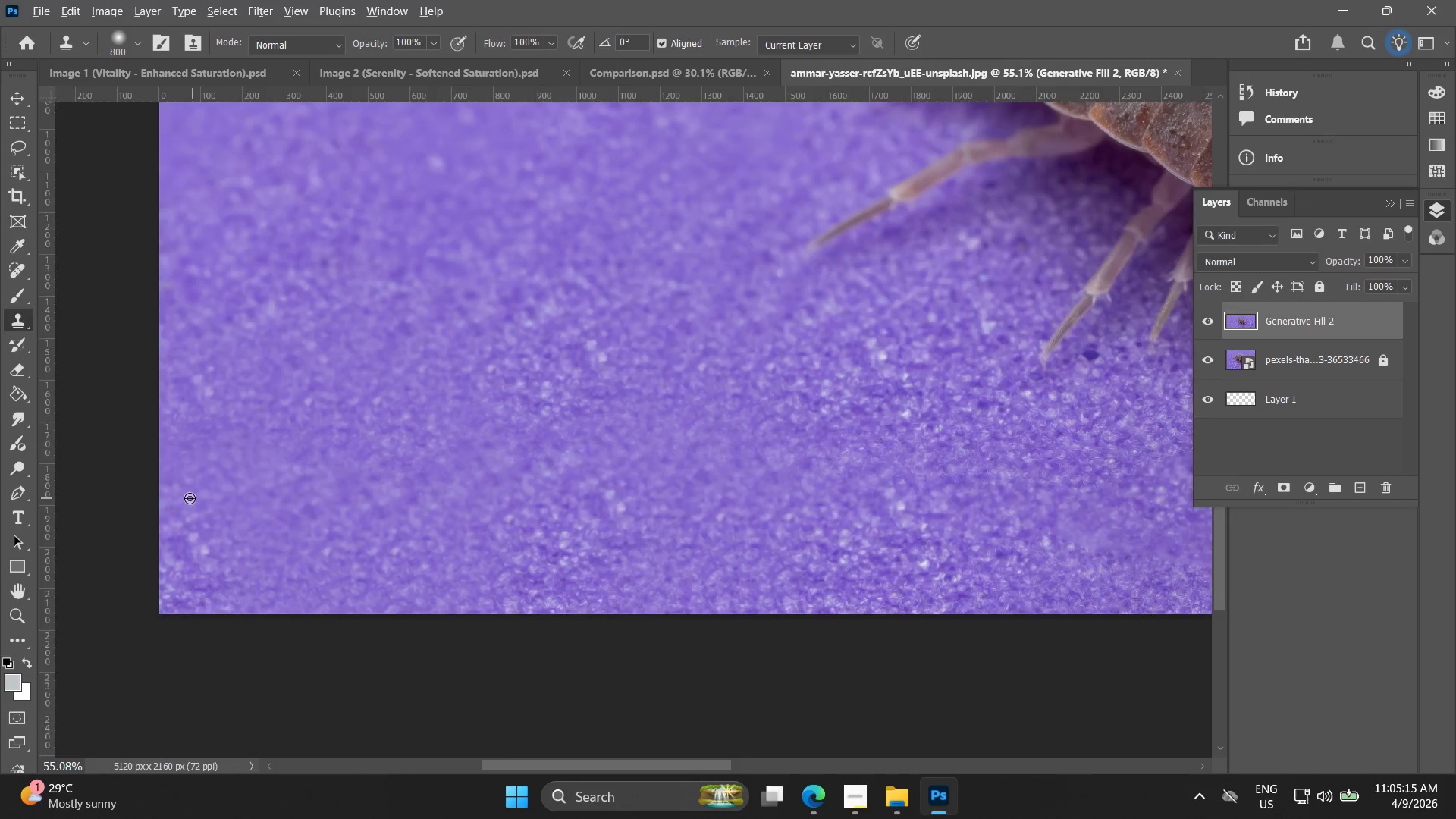 
hold_key(key=Space, duration=0.38)
 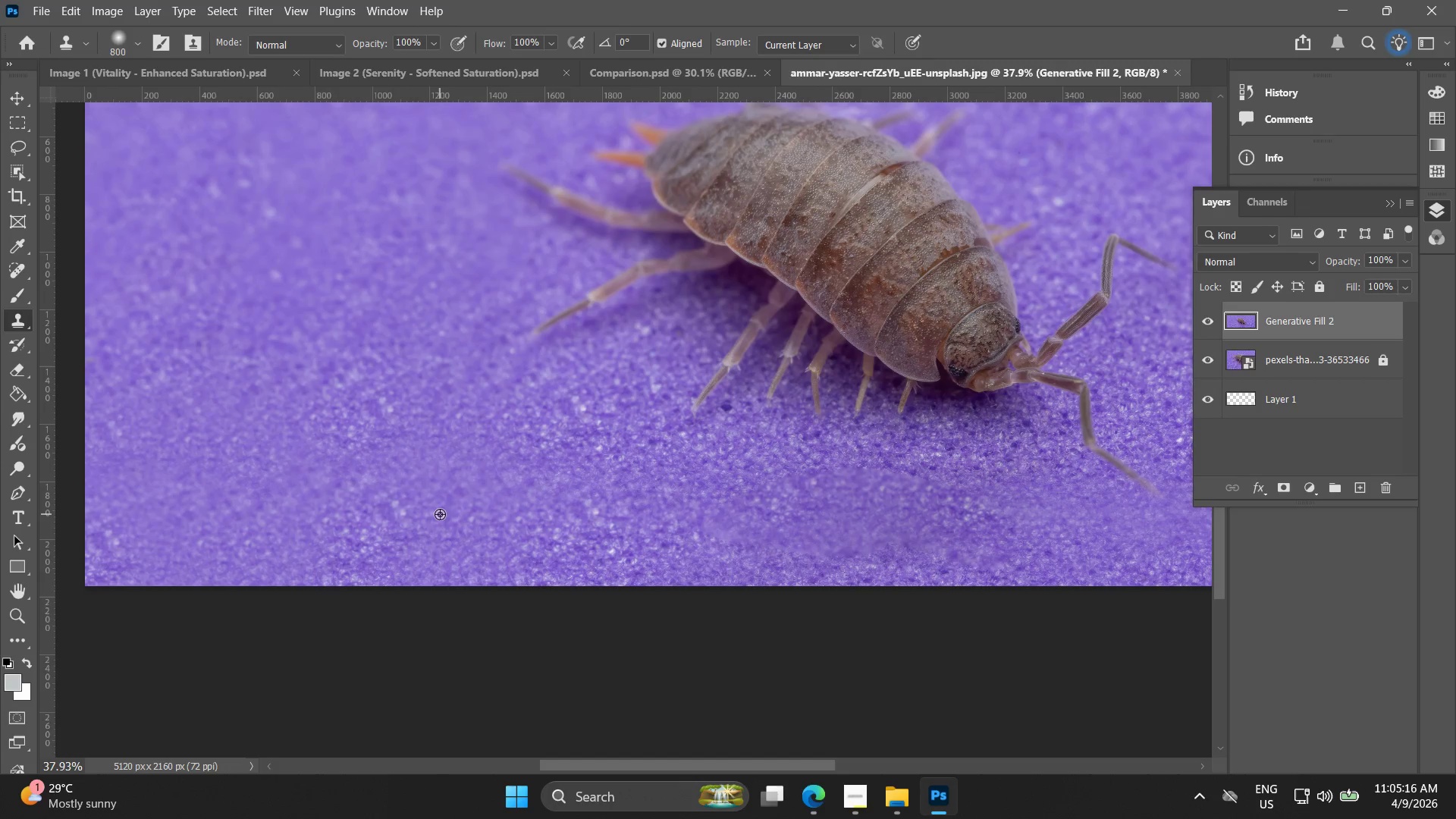 
left_click_drag(start_coordinate=[244, 487], to_coordinate=[195, 489])
 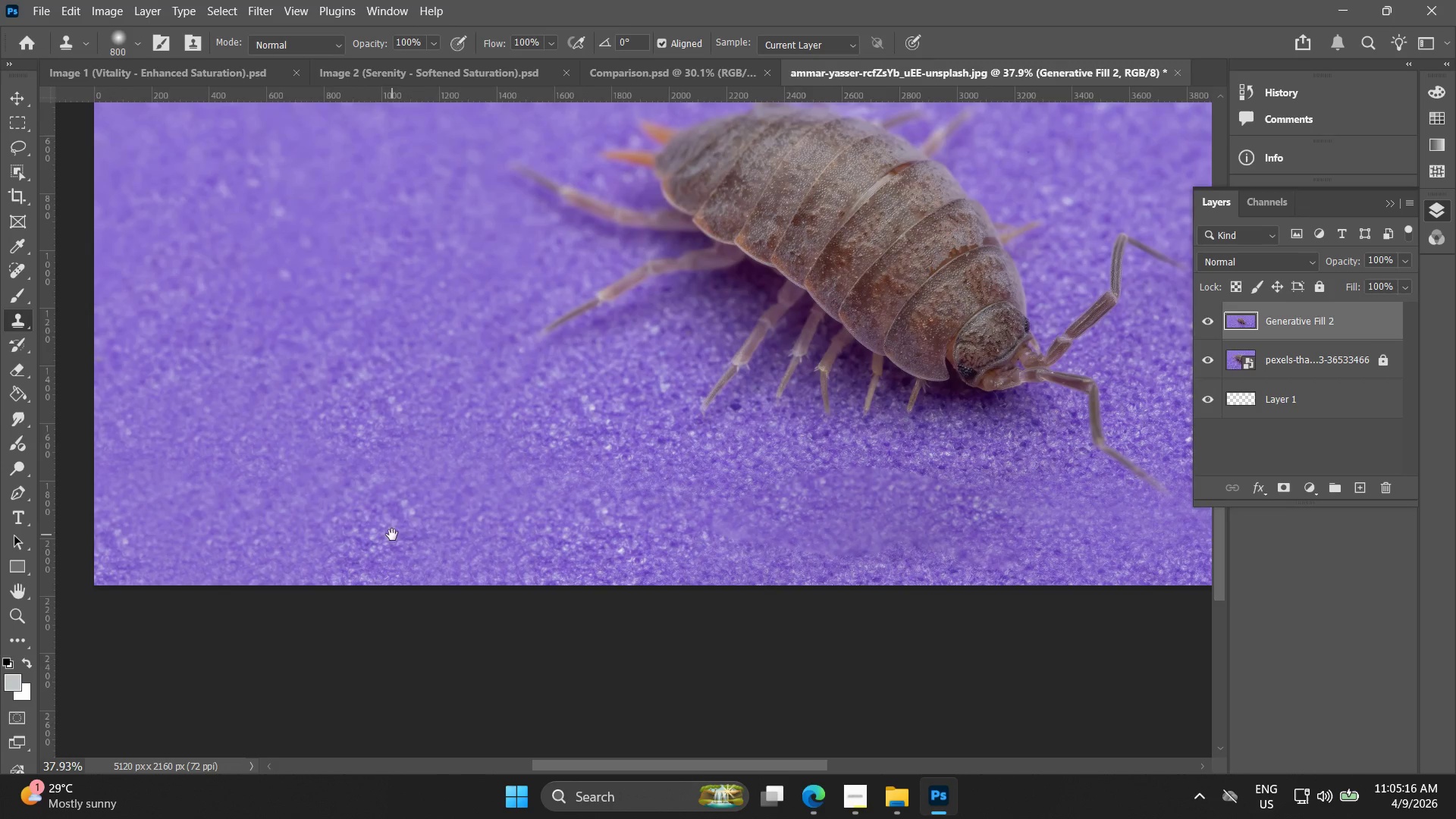 
scroll: coordinate [174, 508], scroll_direction: down, amount: 4.0
 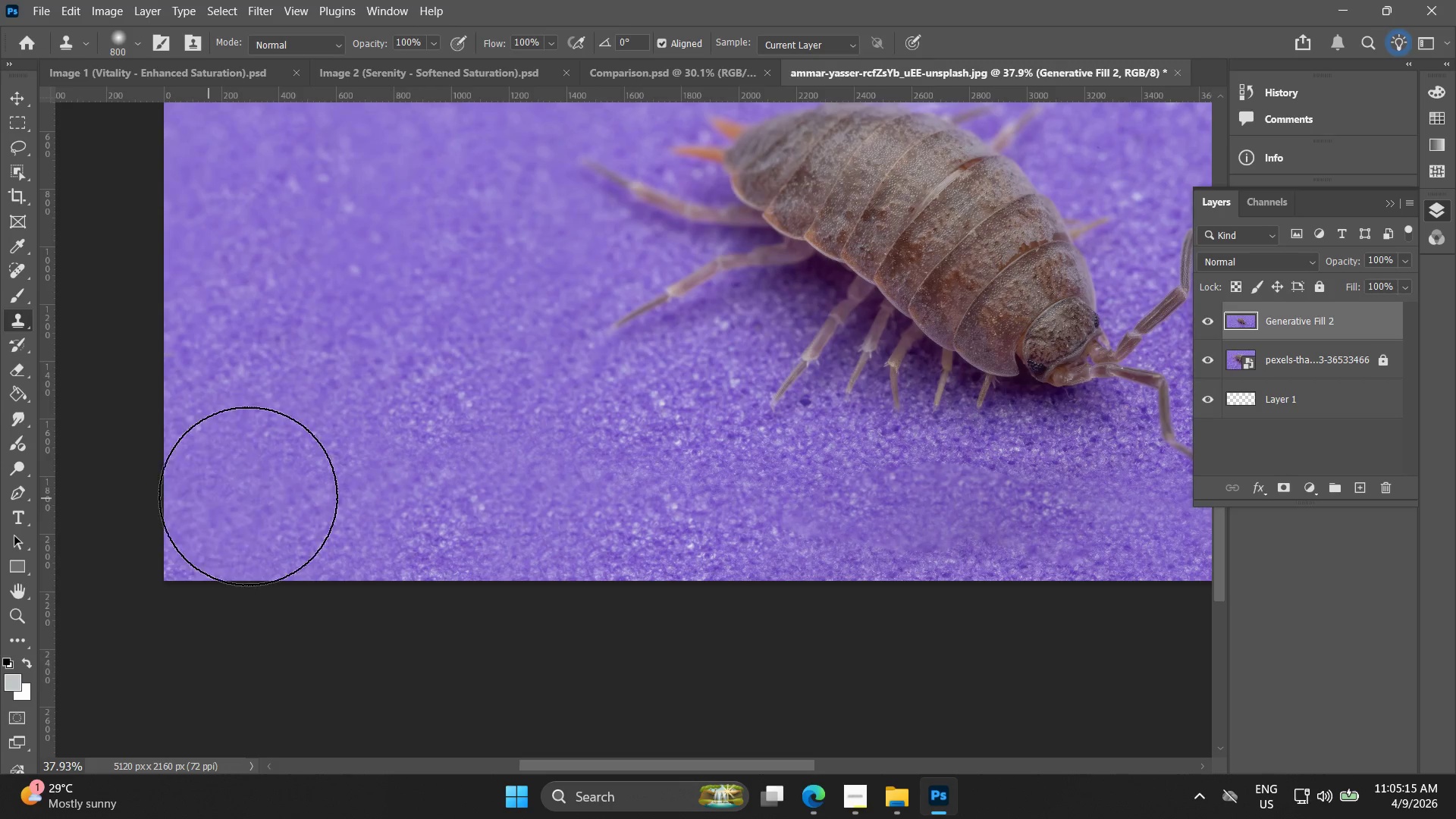 
hold_key(key=AltLeft, duration=0.69)
left_click([438, 516])
 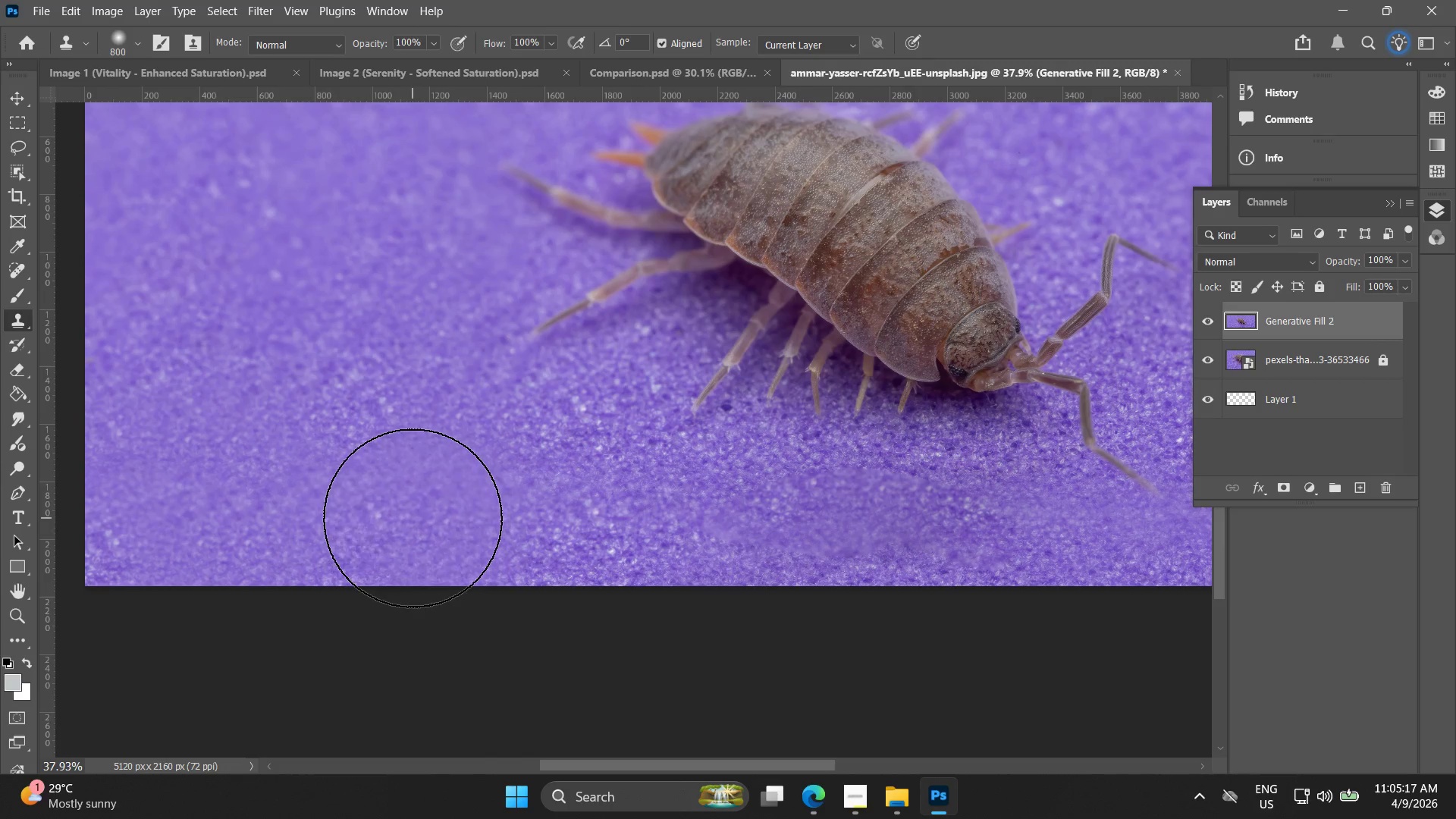 
left_click_drag(start_coordinate=[401, 515], to_coordinate=[354, 522])
 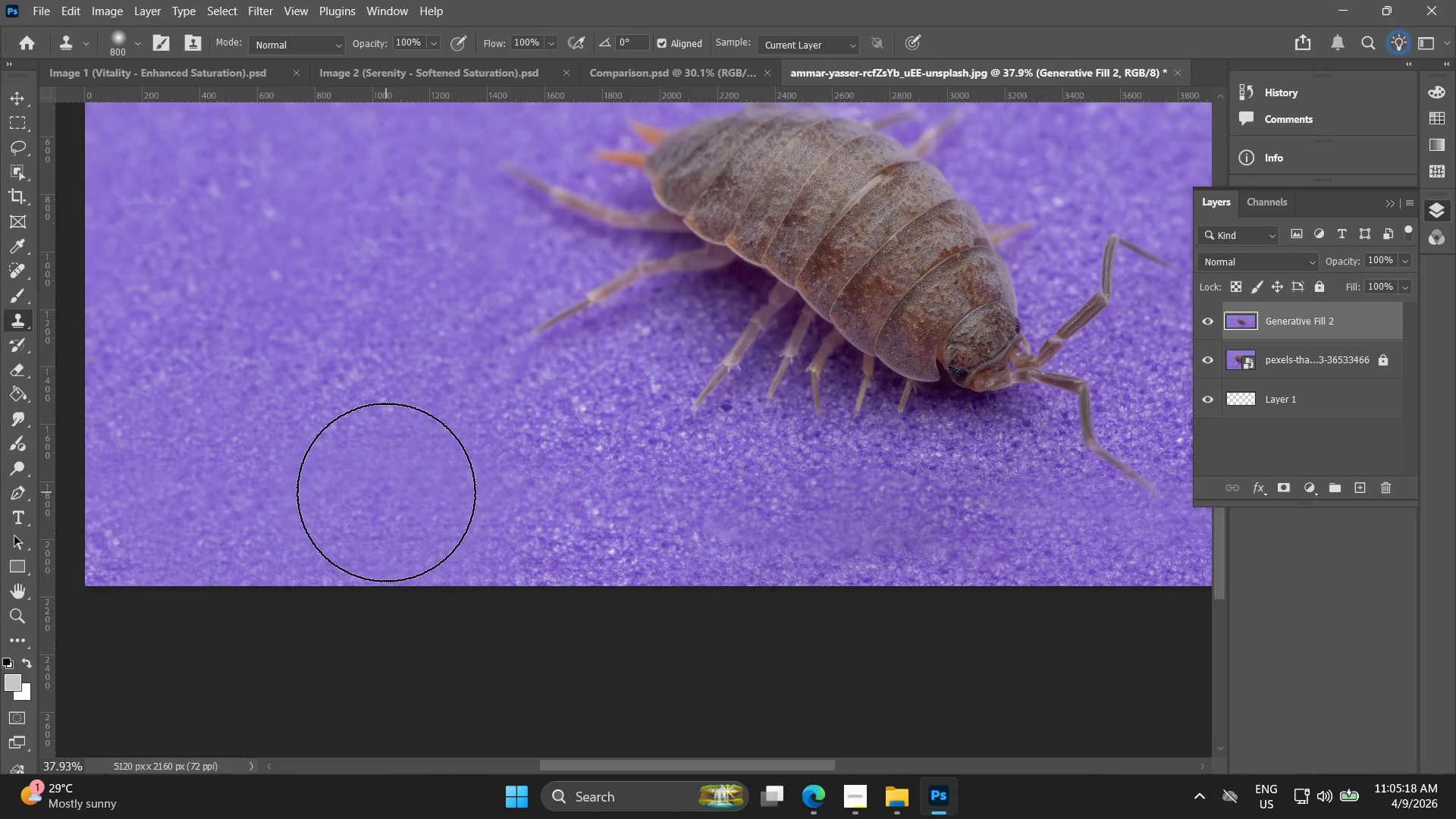 
key(Alt+AltLeft)
 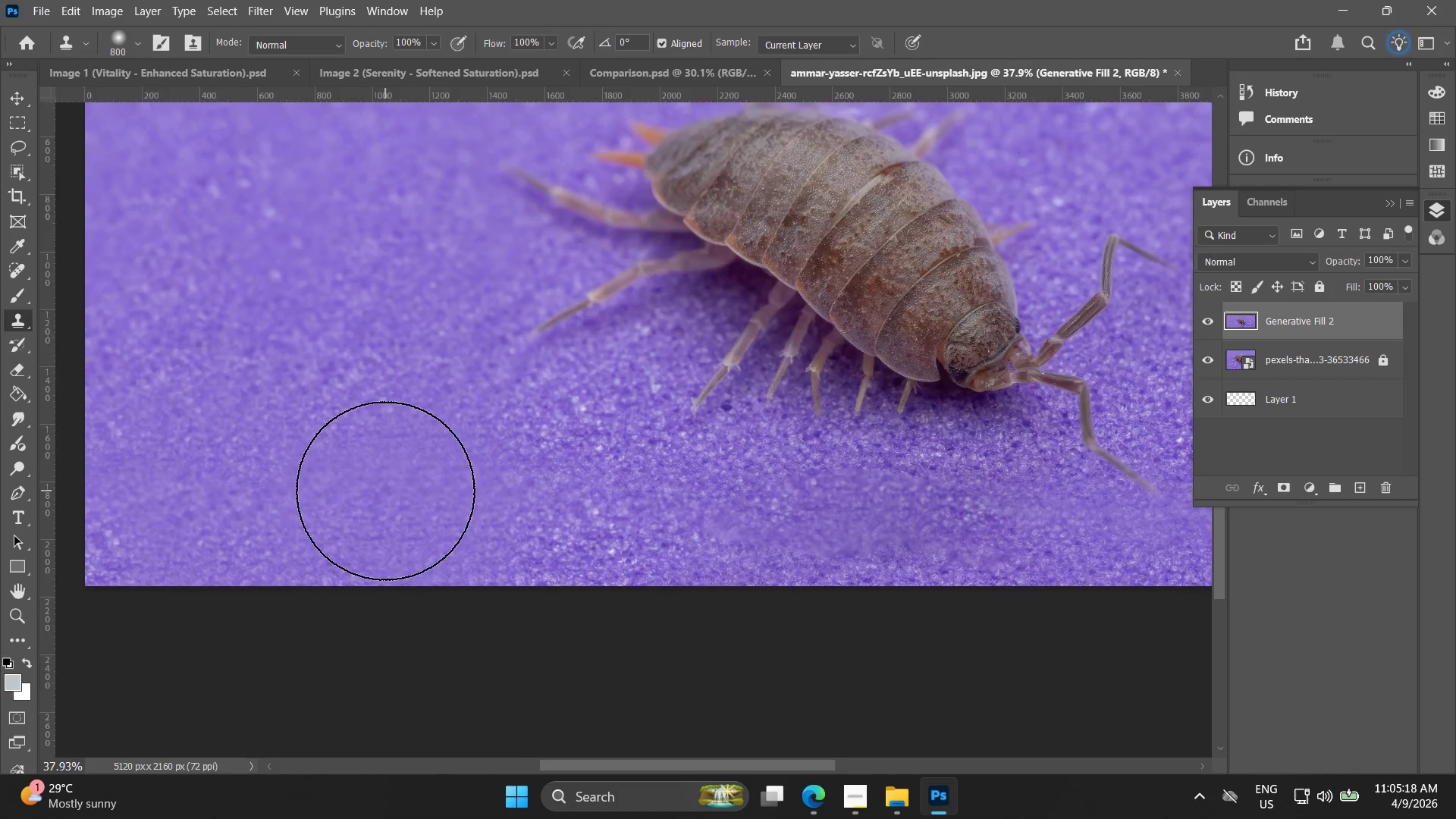 
hold_key(key=Space, duration=0.48)
 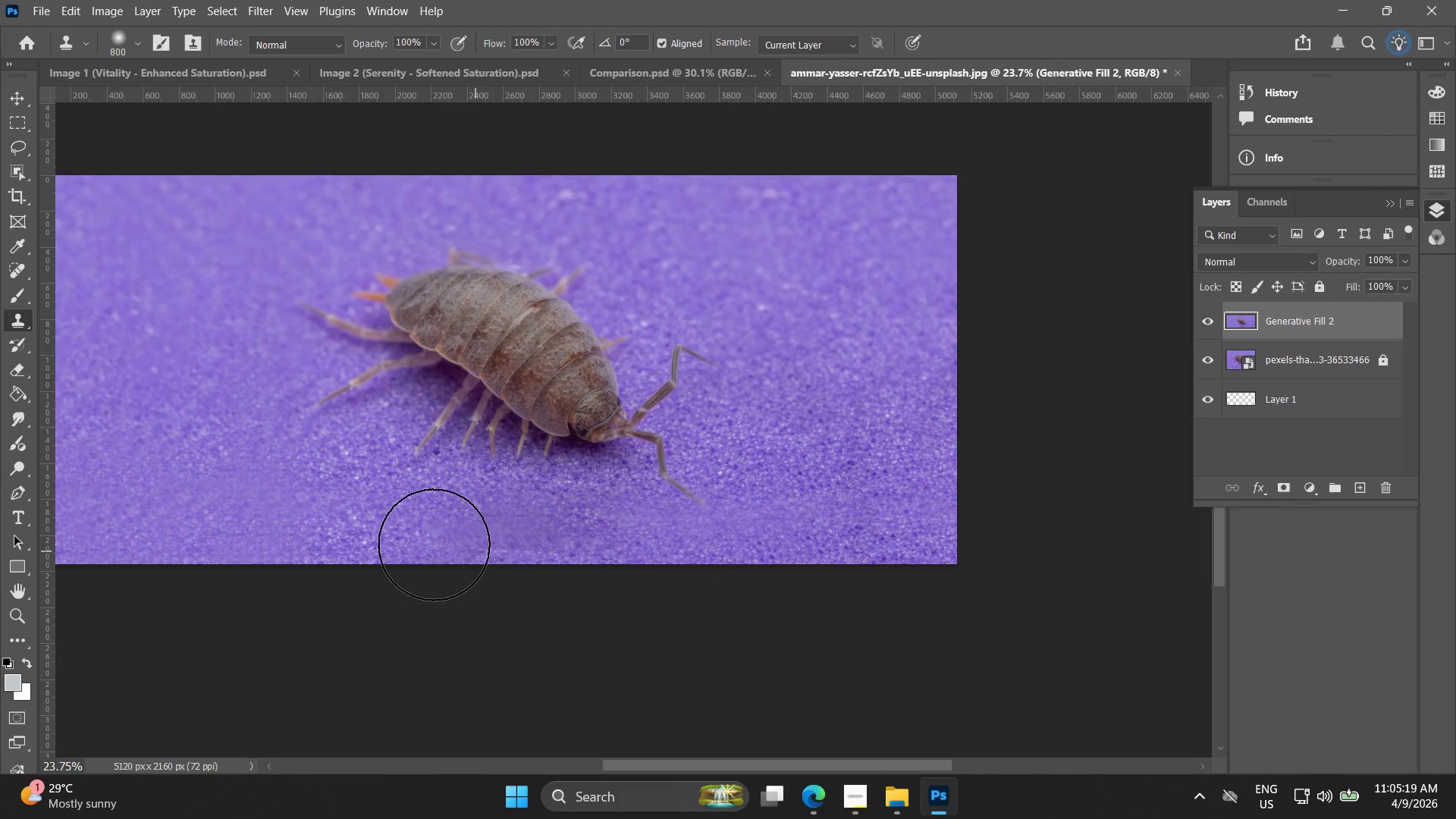 
left_click_drag(start_coordinate=[576, 517], to_coordinate=[416, 530])
 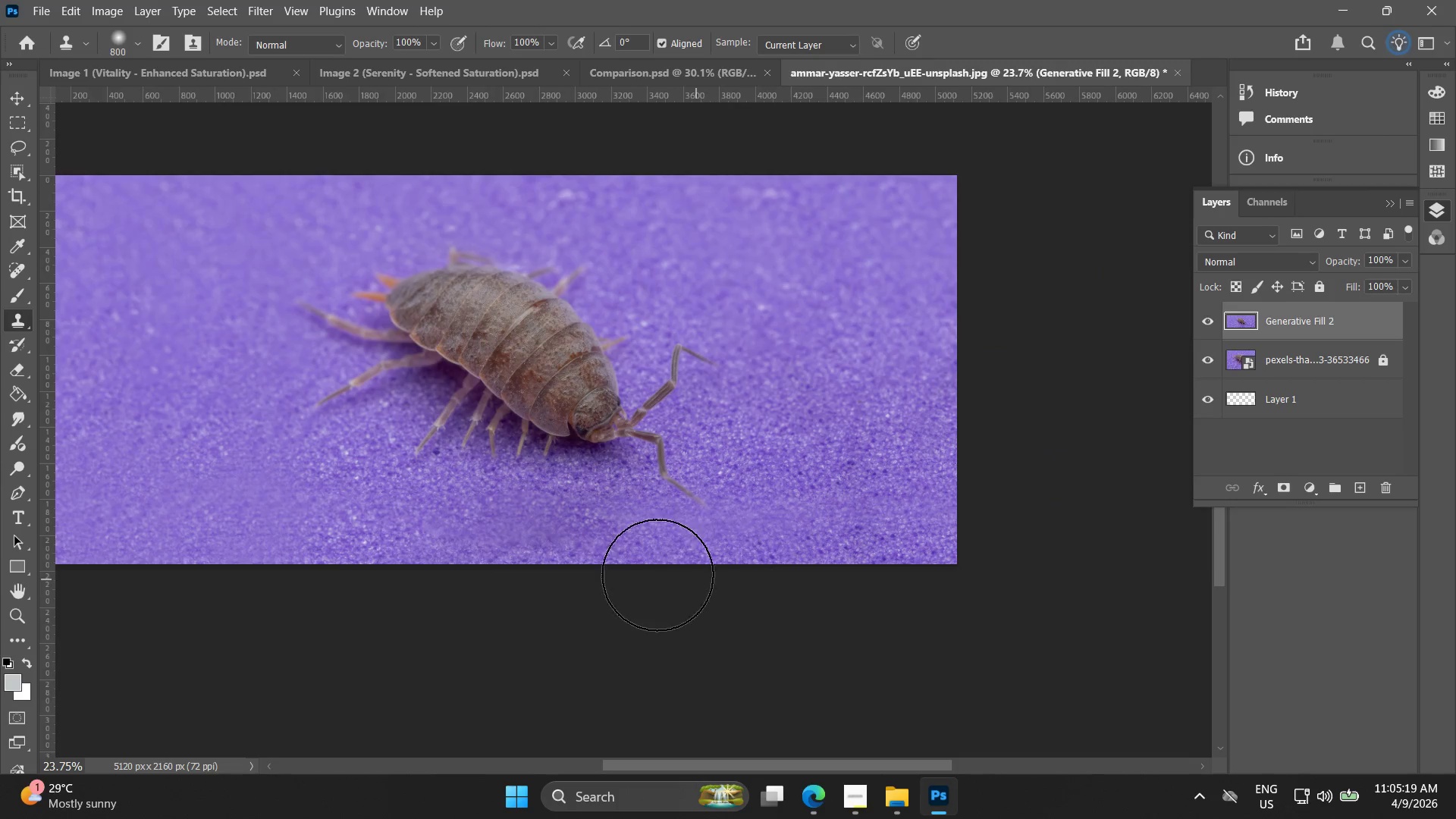 
scroll: coordinate [379, 494], scroll_direction: down, amount: 4.0
 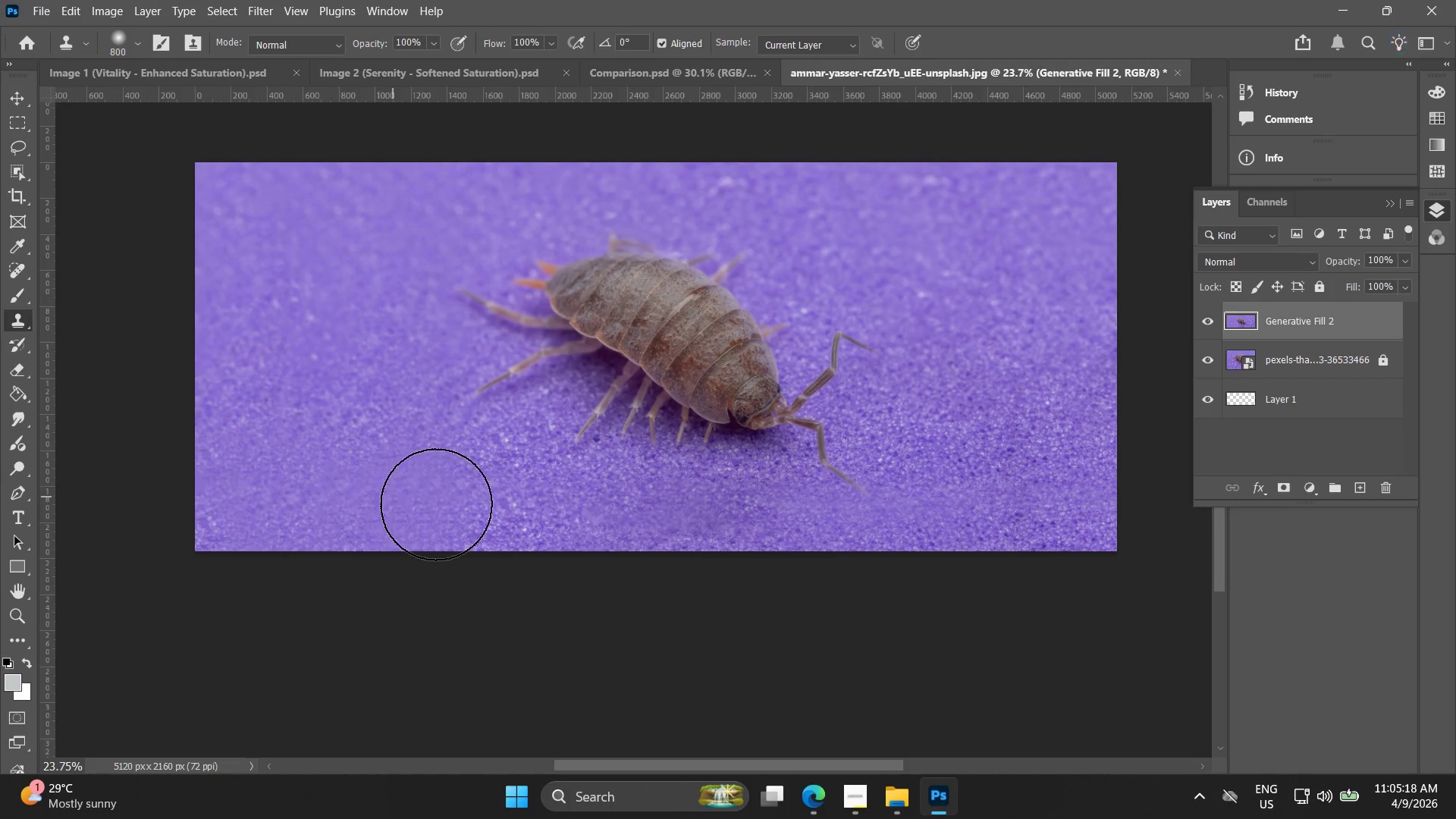 
hold_key(key=AltLeft, duration=1.11)
left_click([239, 525])
 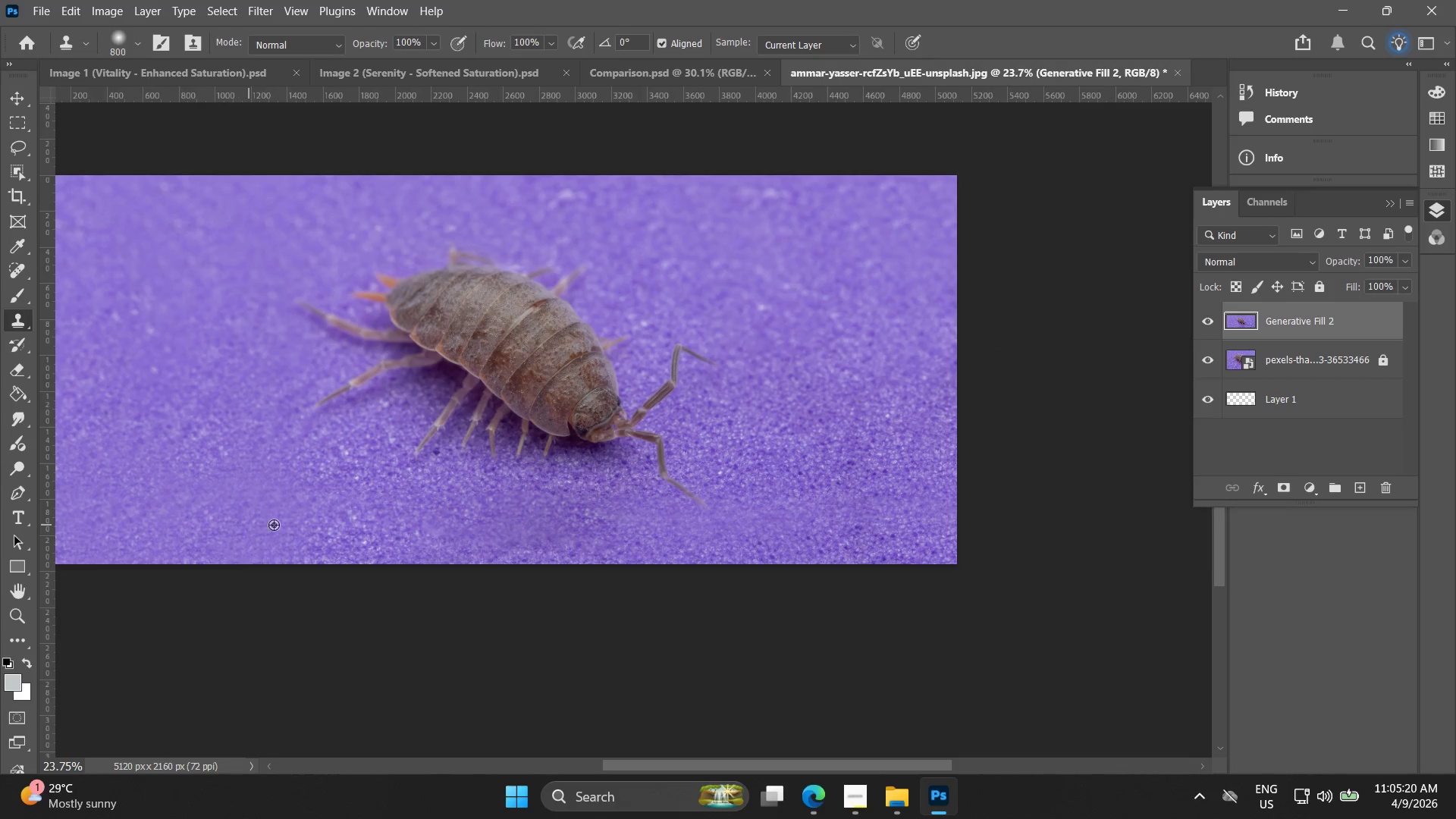 
hold_key(key=AltLeft, duration=1.17)
left_click_drag(start_coordinate=[340, 532], to_coordinate=[344, 532])
 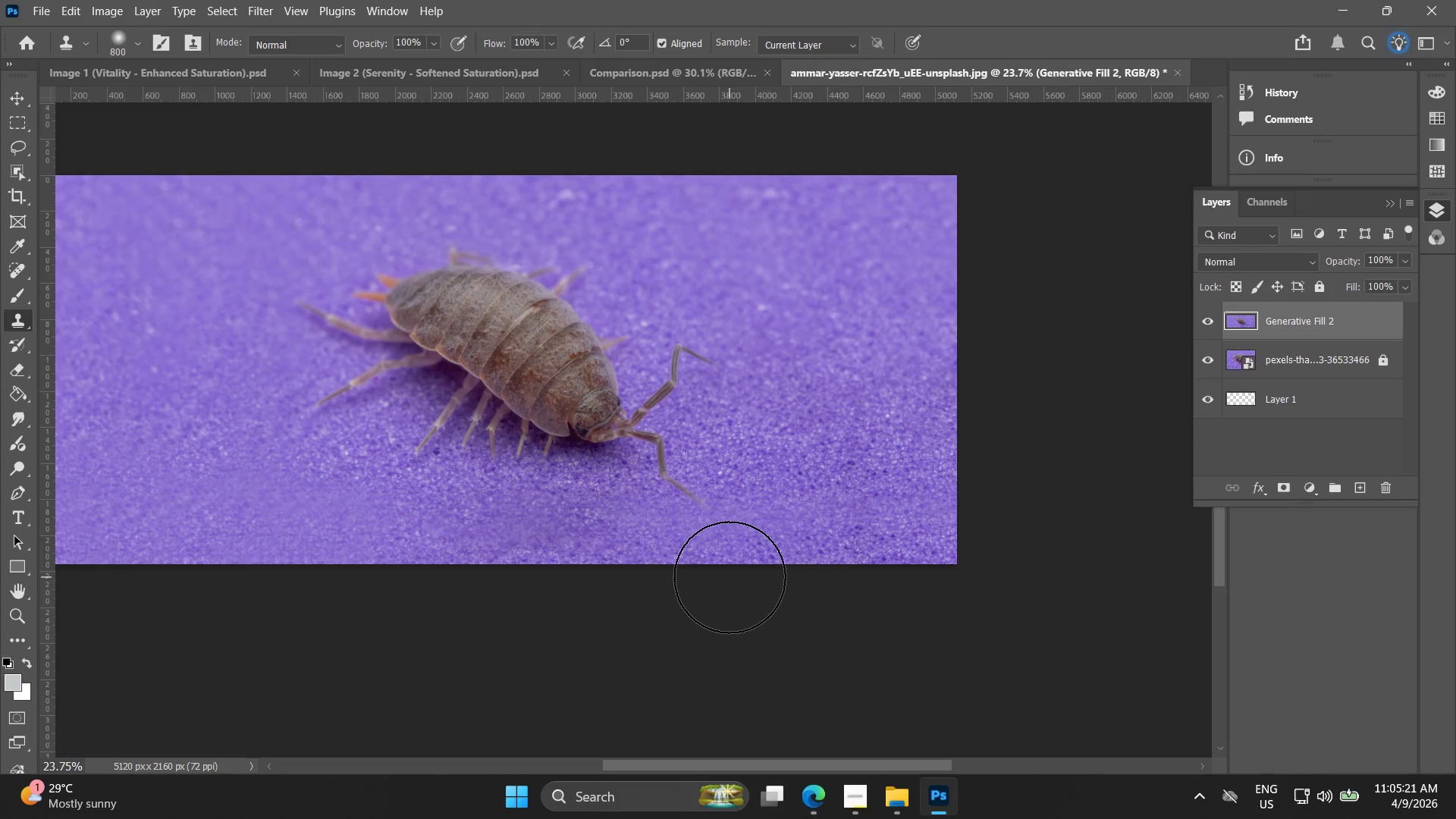 
hold_key(key=Space, duration=0.77)
 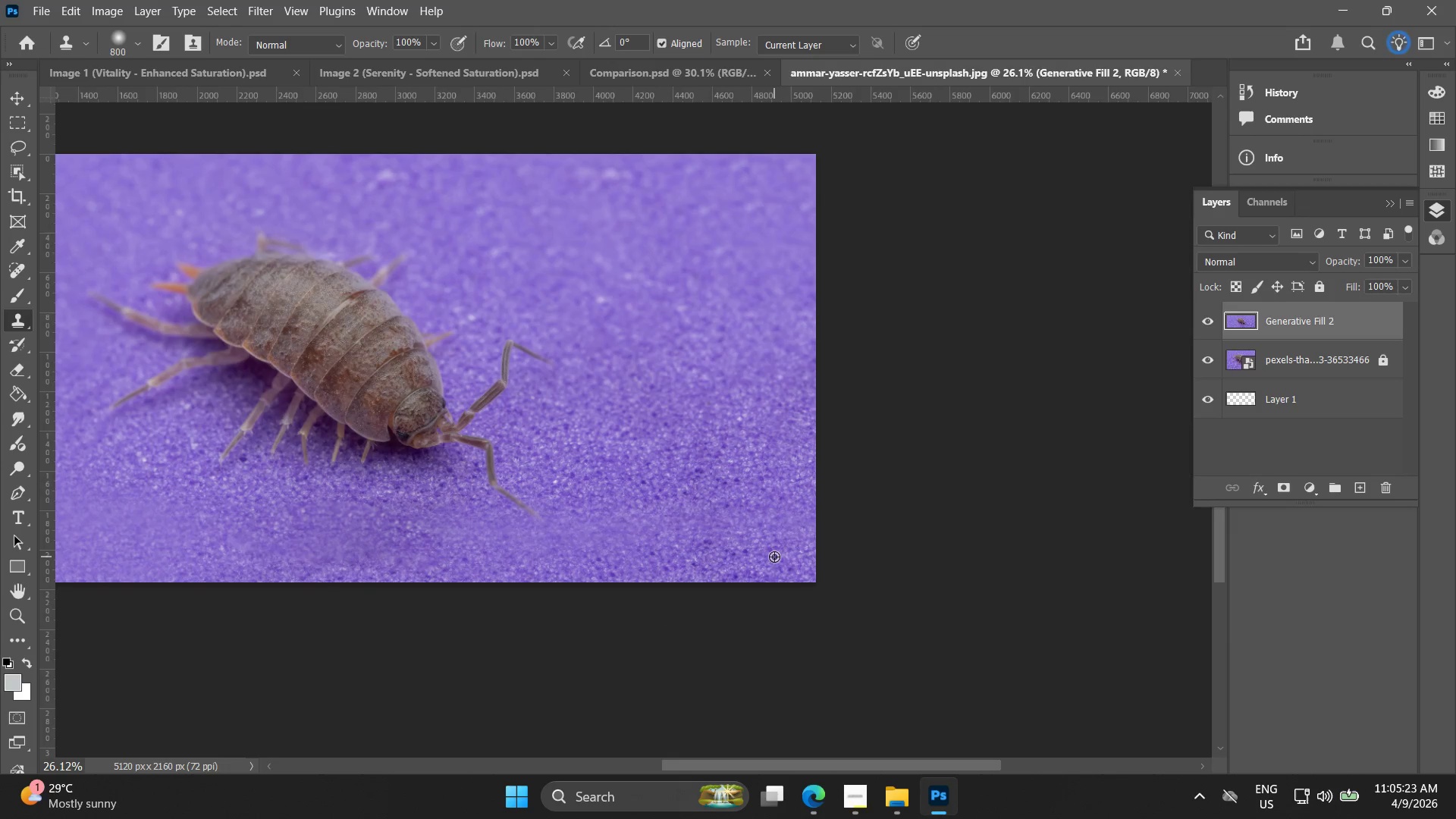 
left_click_drag(start_coordinate=[726, 578], to_coordinate=[652, 621])
 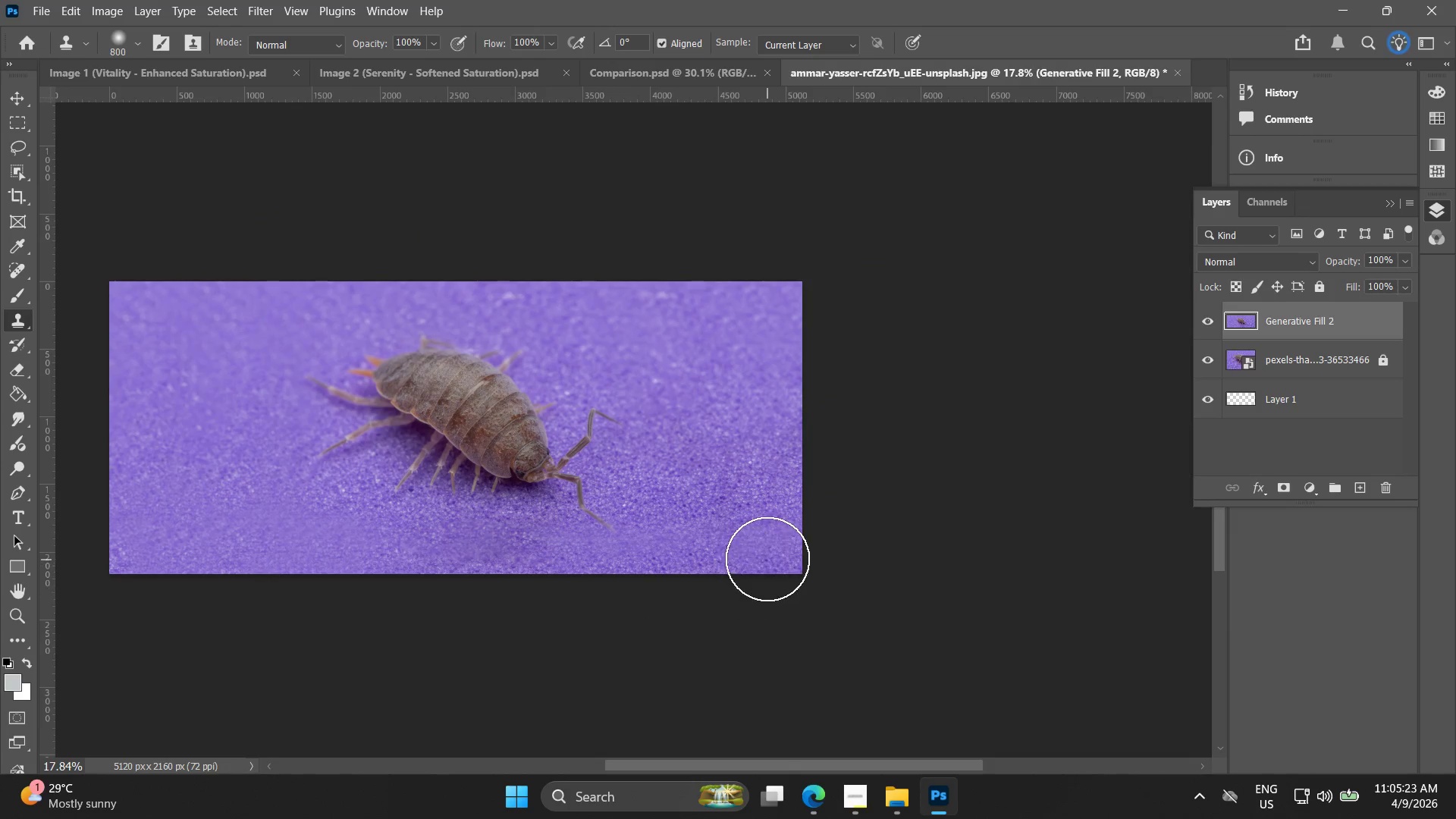 
scroll: coordinate [727, 576], scroll_direction: down, amount: 3.0
 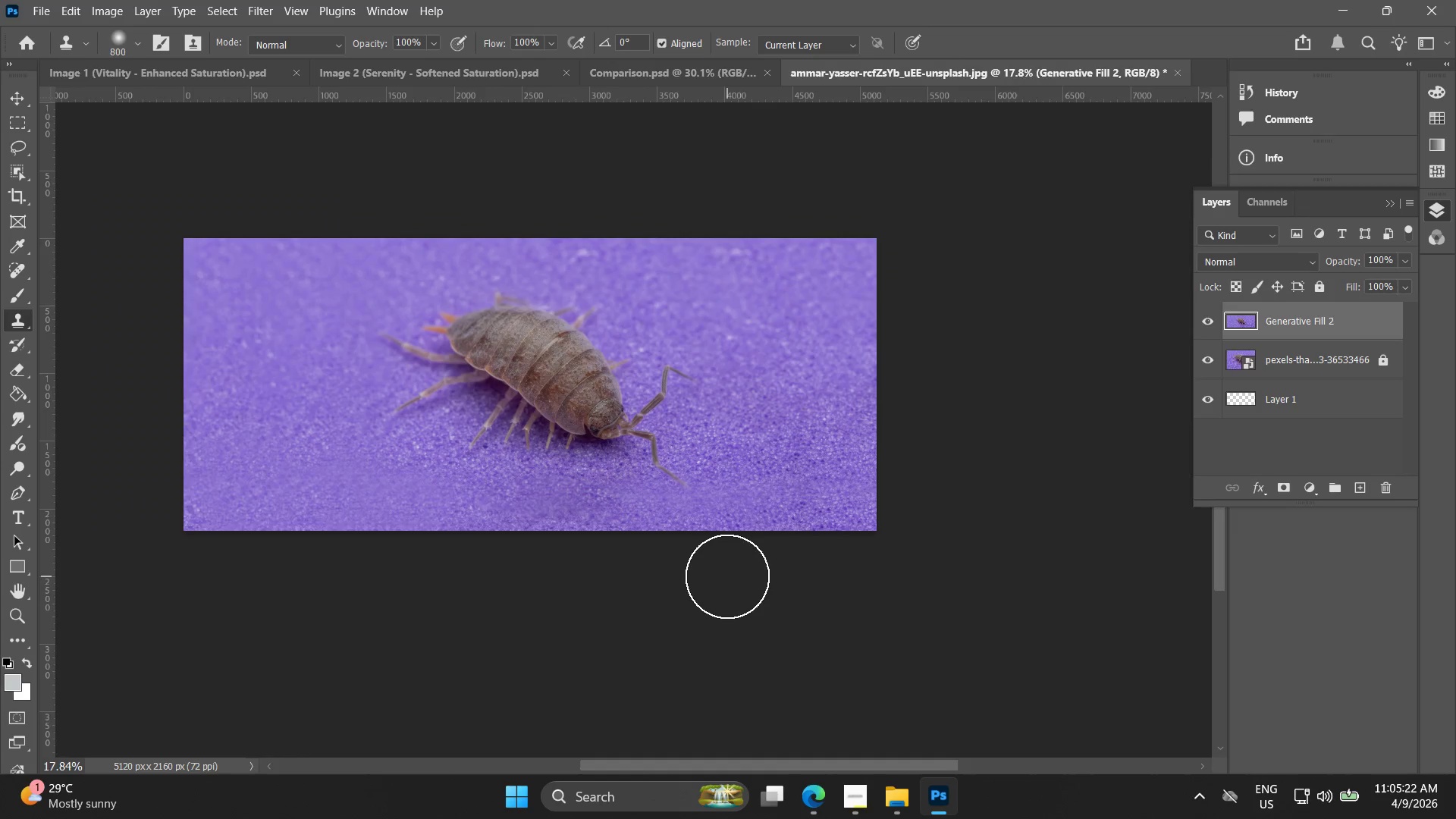 
hold_key(key=AltLeft, duration=1.17)
scroll: coordinate [776, 555], scroll_direction: up, amount: 9.0
 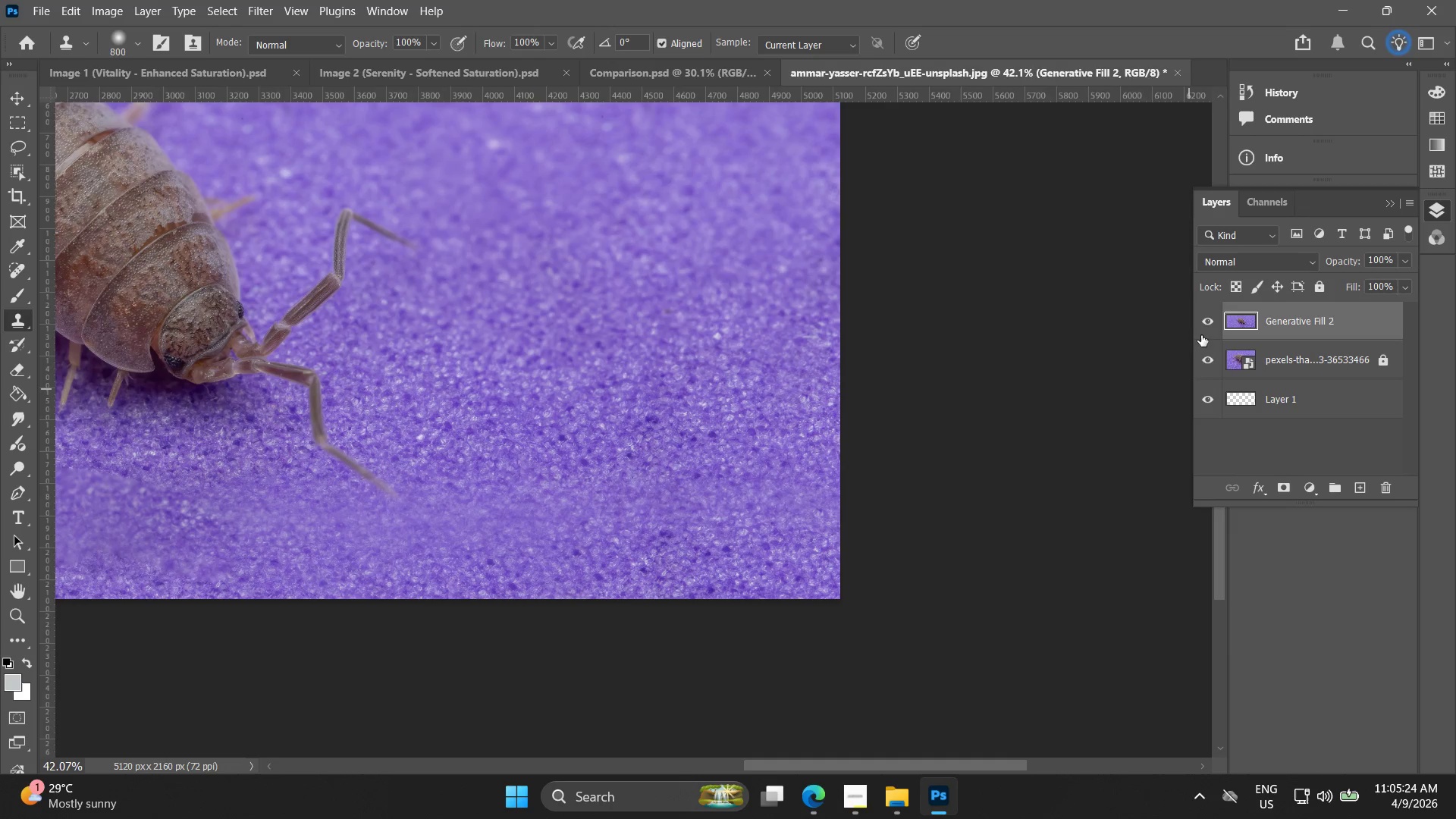 
left_click([1206, 325])
 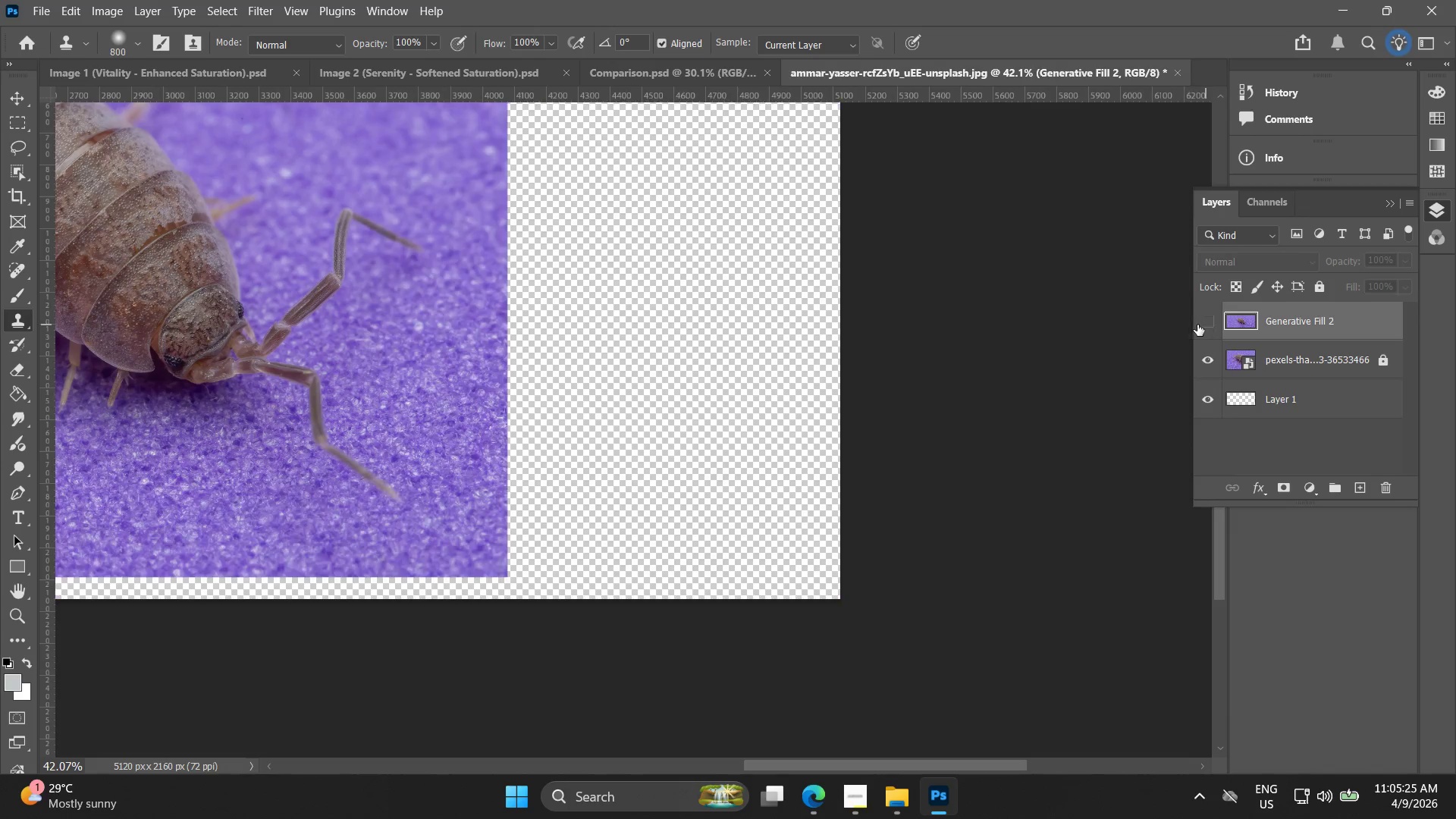 
hold_key(key=AltLeft, duration=0.31)
 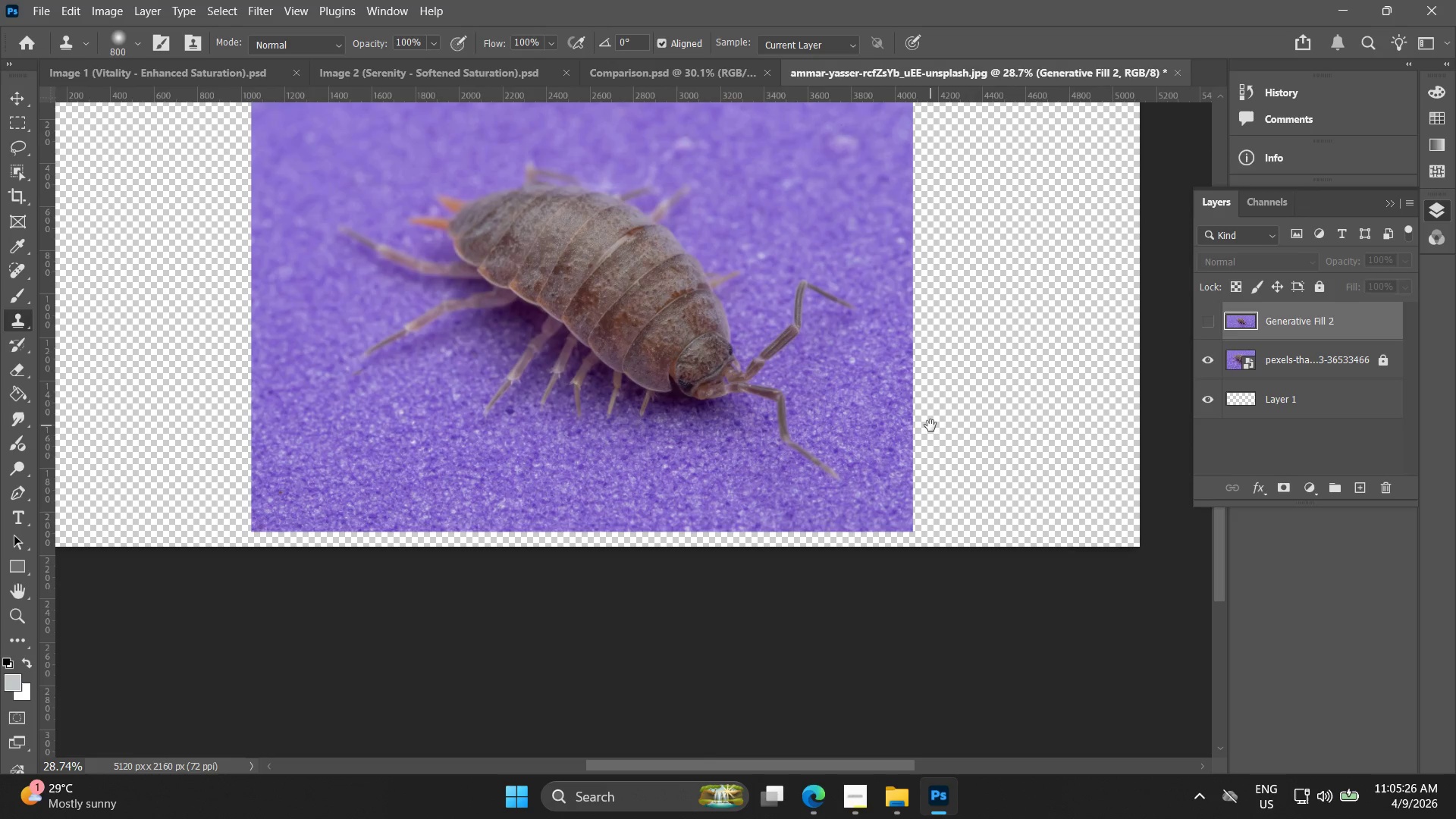 
hold_key(key=Space, duration=0.61)
 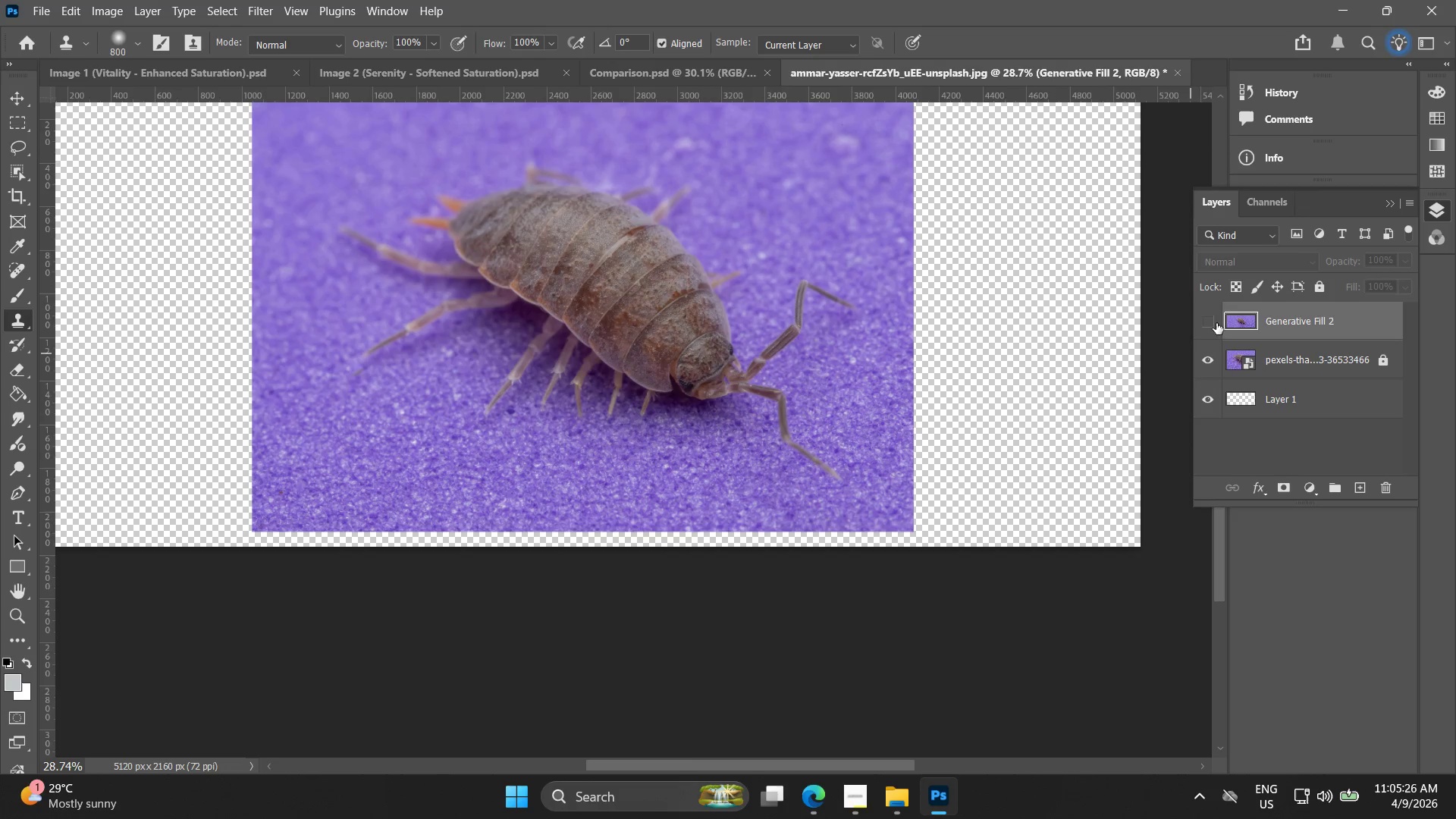 
left_click_drag(start_coordinate=[604, 417], to_coordinate=[931, 425])
 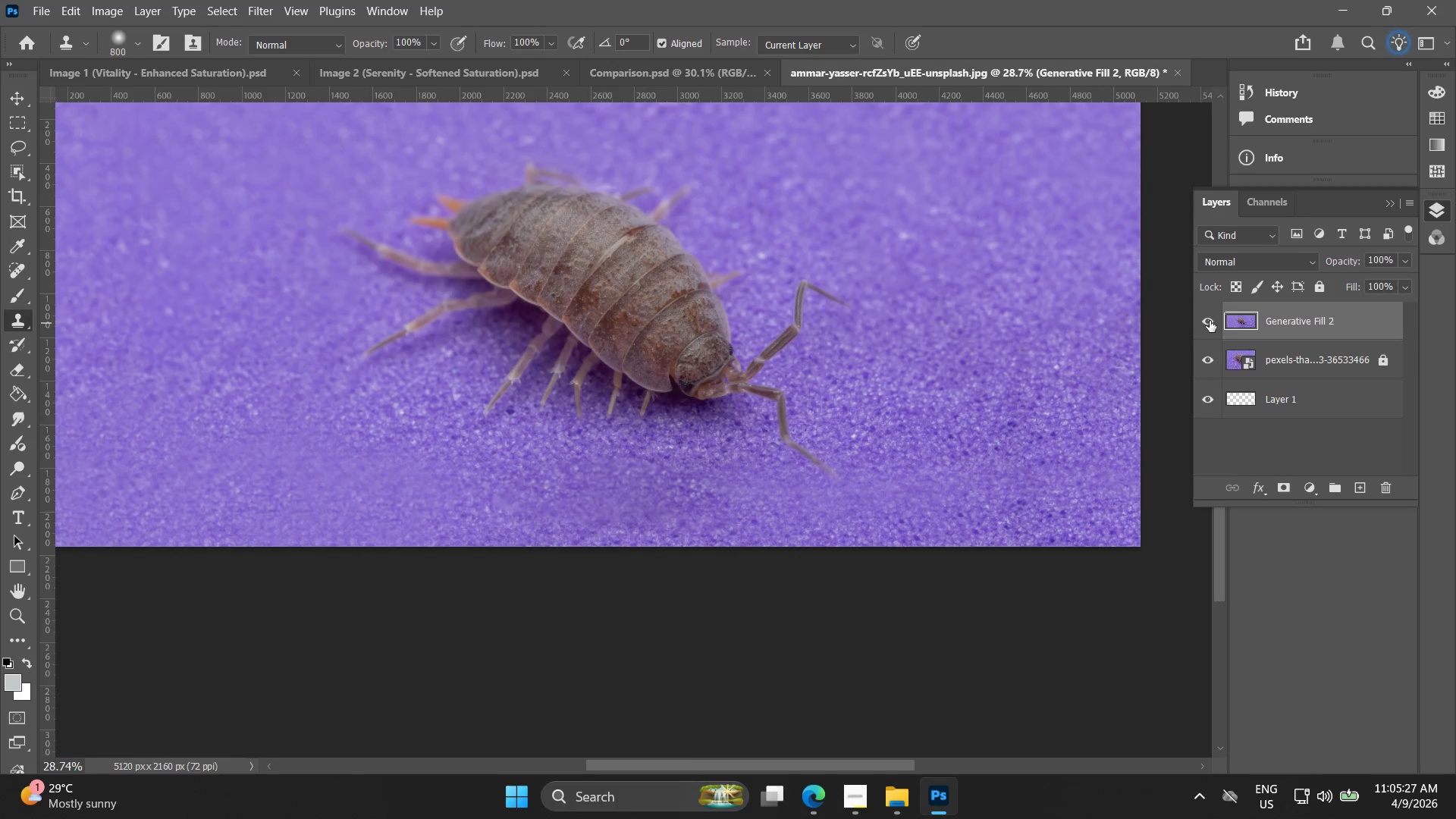 
scroll: coordinate [749, 411], scroll_direction: down, amount: 4.0
 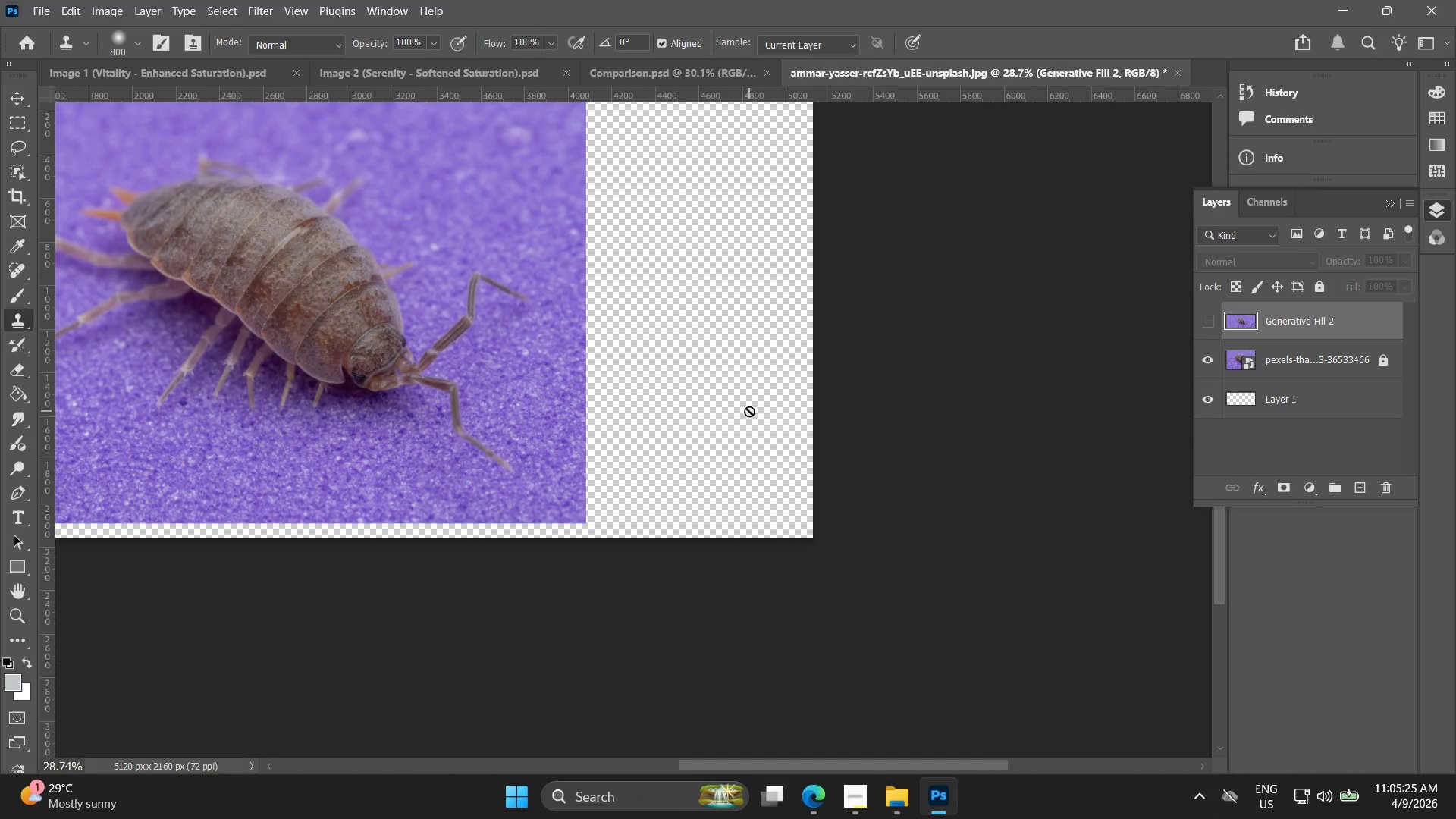 
double_click([1210, 321])
 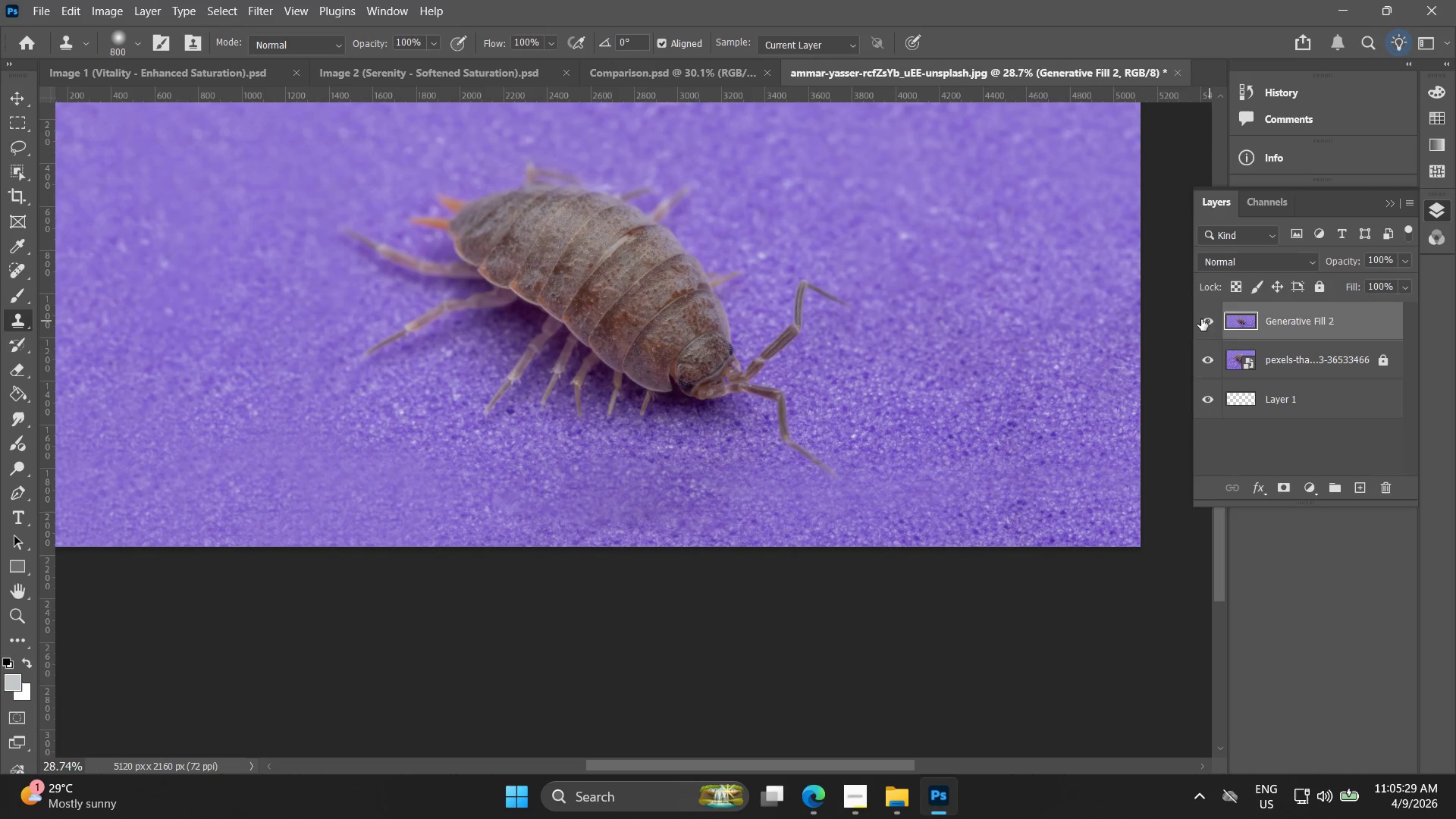 
key(Alt+AltLeft)
 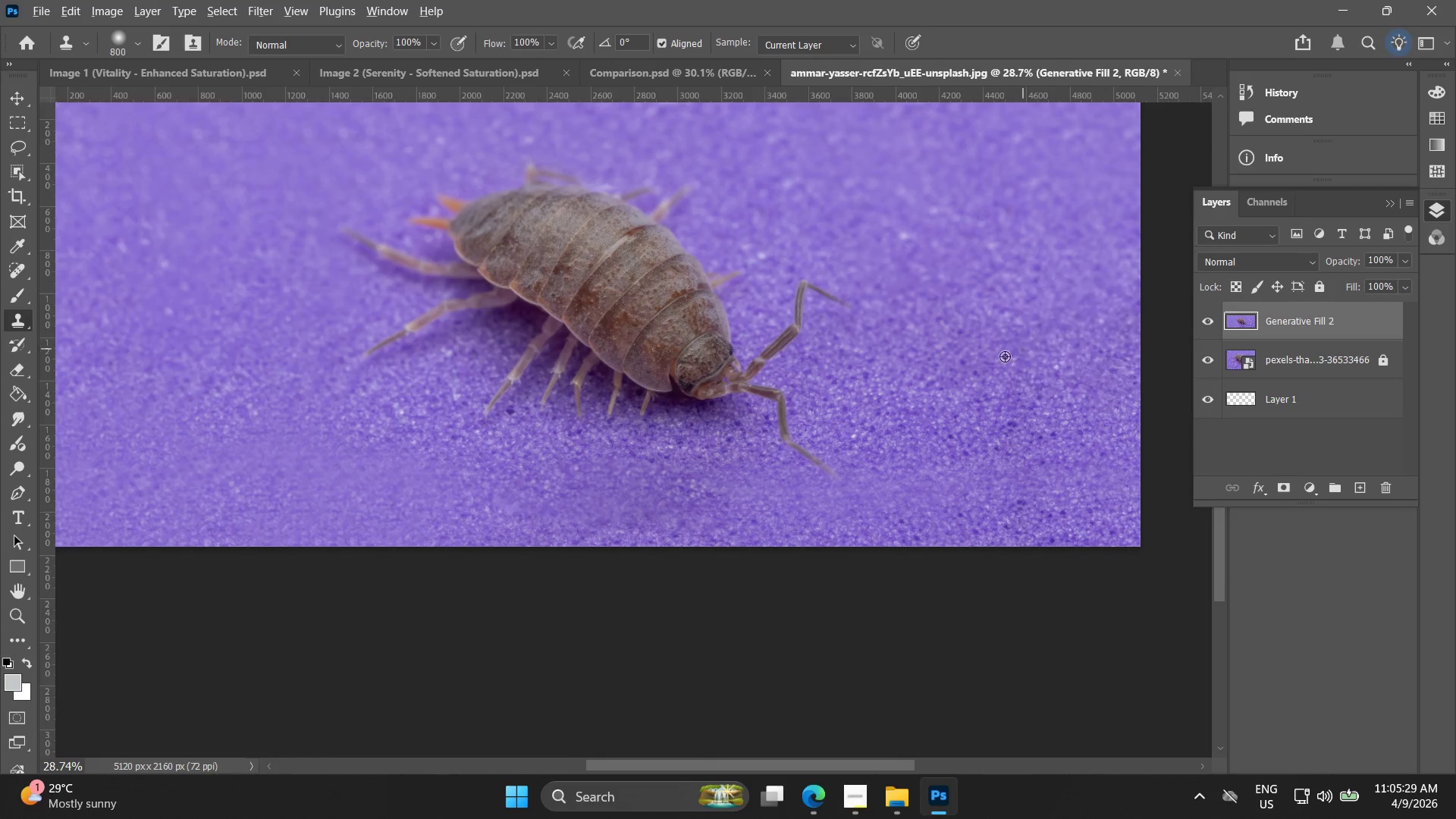 
hold_key(key=Space, duration=0.52)
 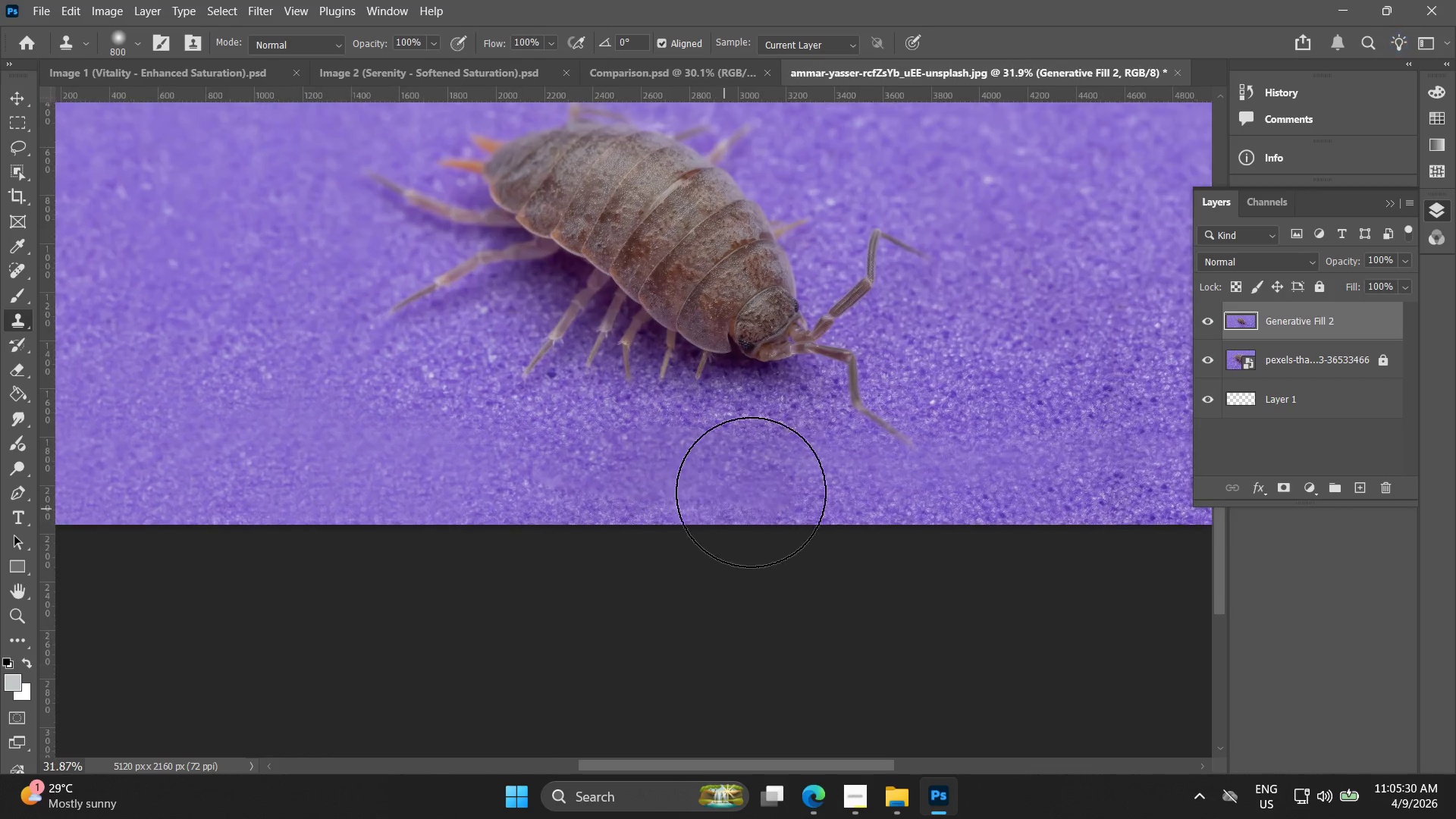 
scroll: coordinate [956, 388], scroll_direction: down, amount: 4.0
 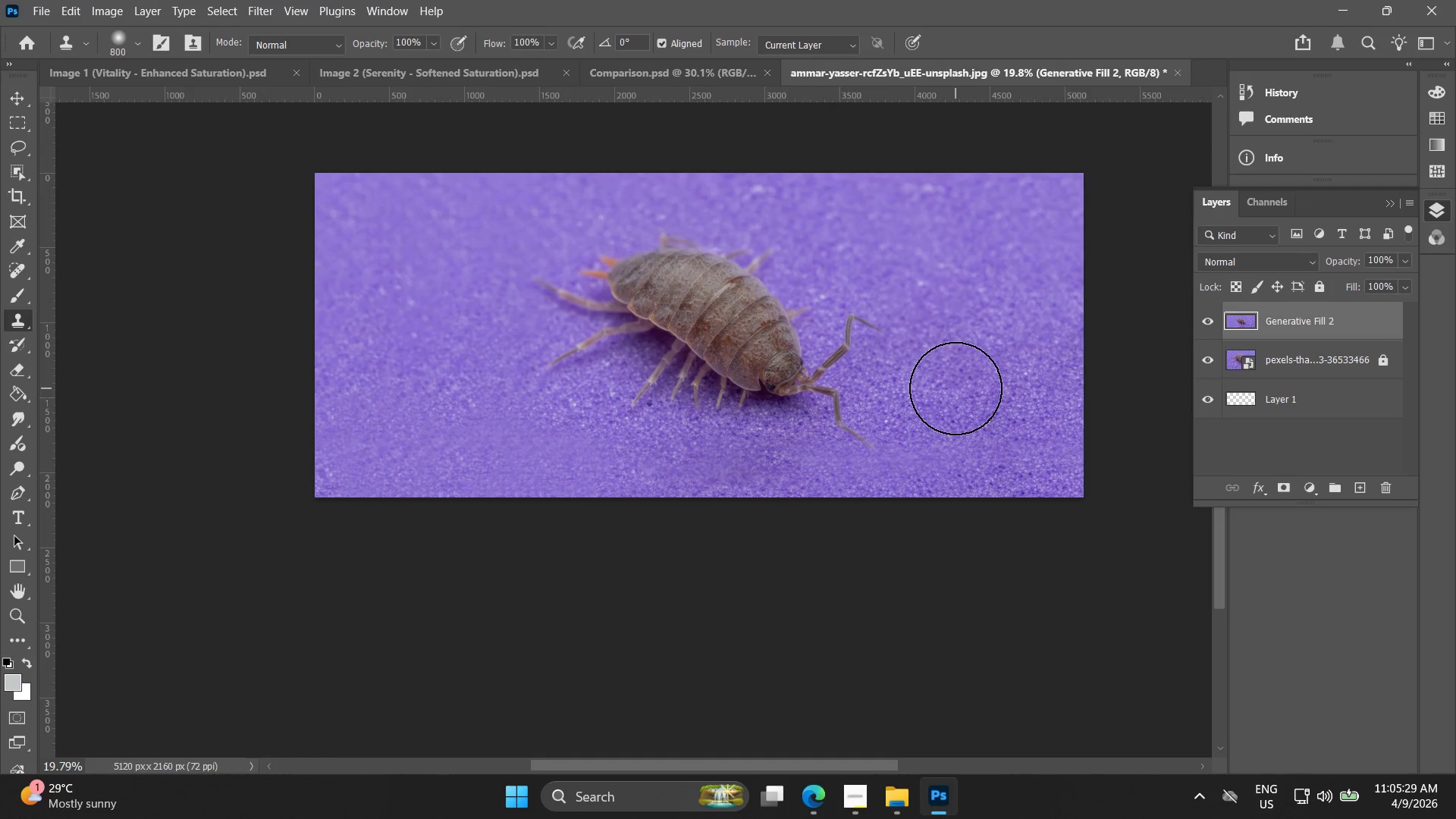 
left_click_drag(start_coordinate=[953, 391], to_coordinate=[918, 417])
 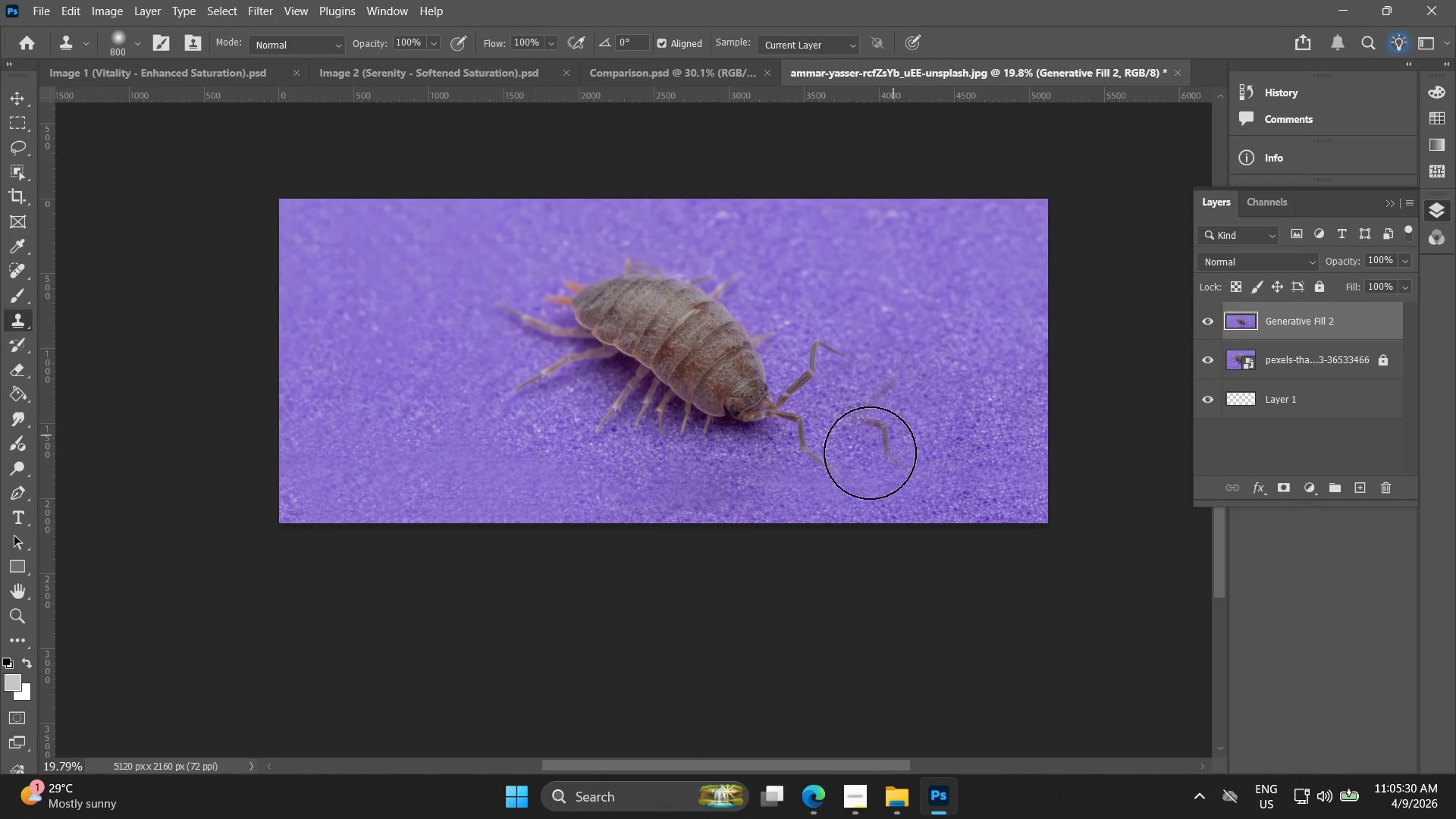 
key(Alt+AltLeft)
 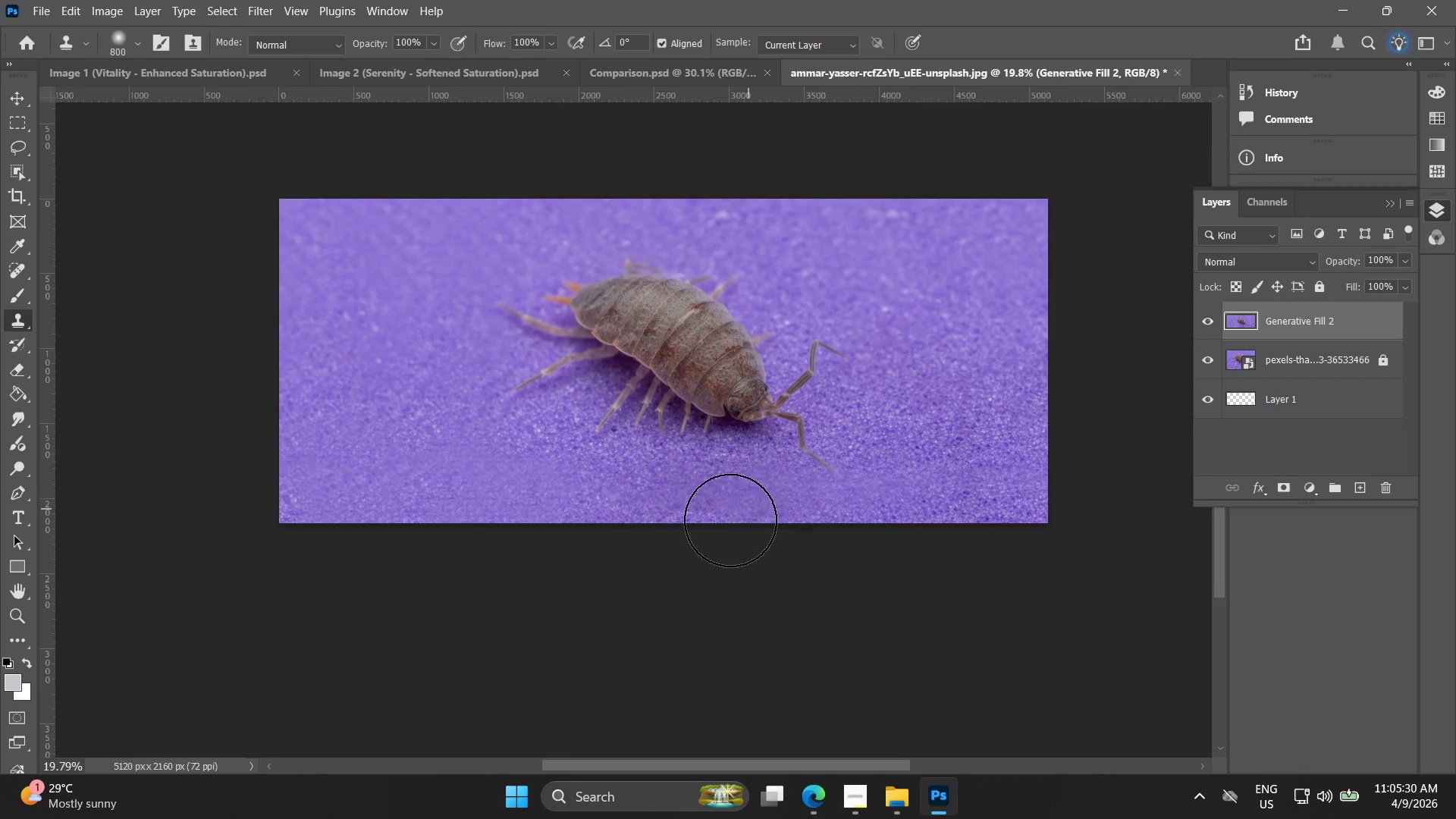 
scroll: coordinate [716, 521], scroll_direction: up, amount: 5.0
 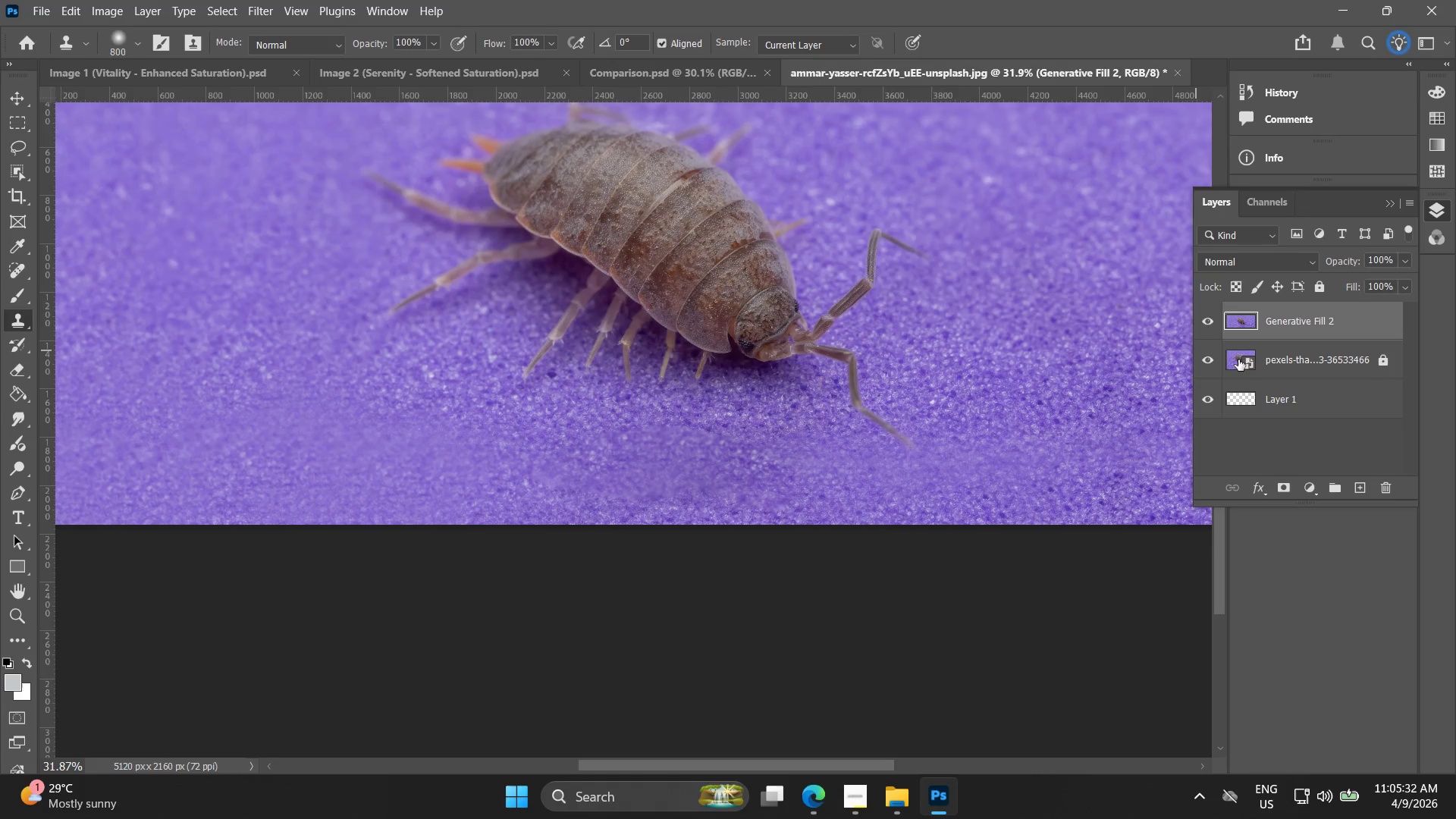 
left_click([1241, 362])
 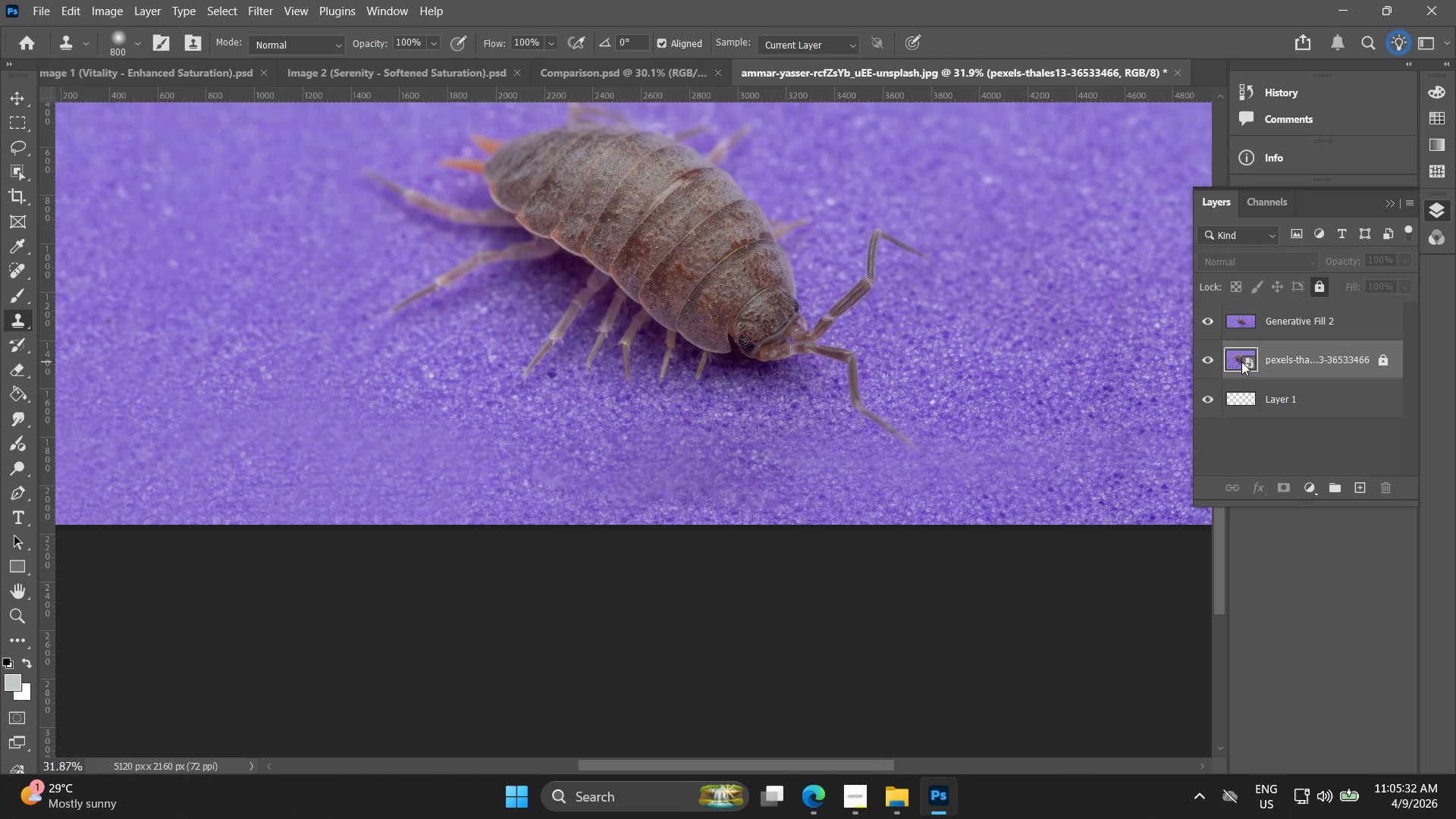 
hold_key(key=ControlLeft, duration=0.86)
left_click([1241, 361])
 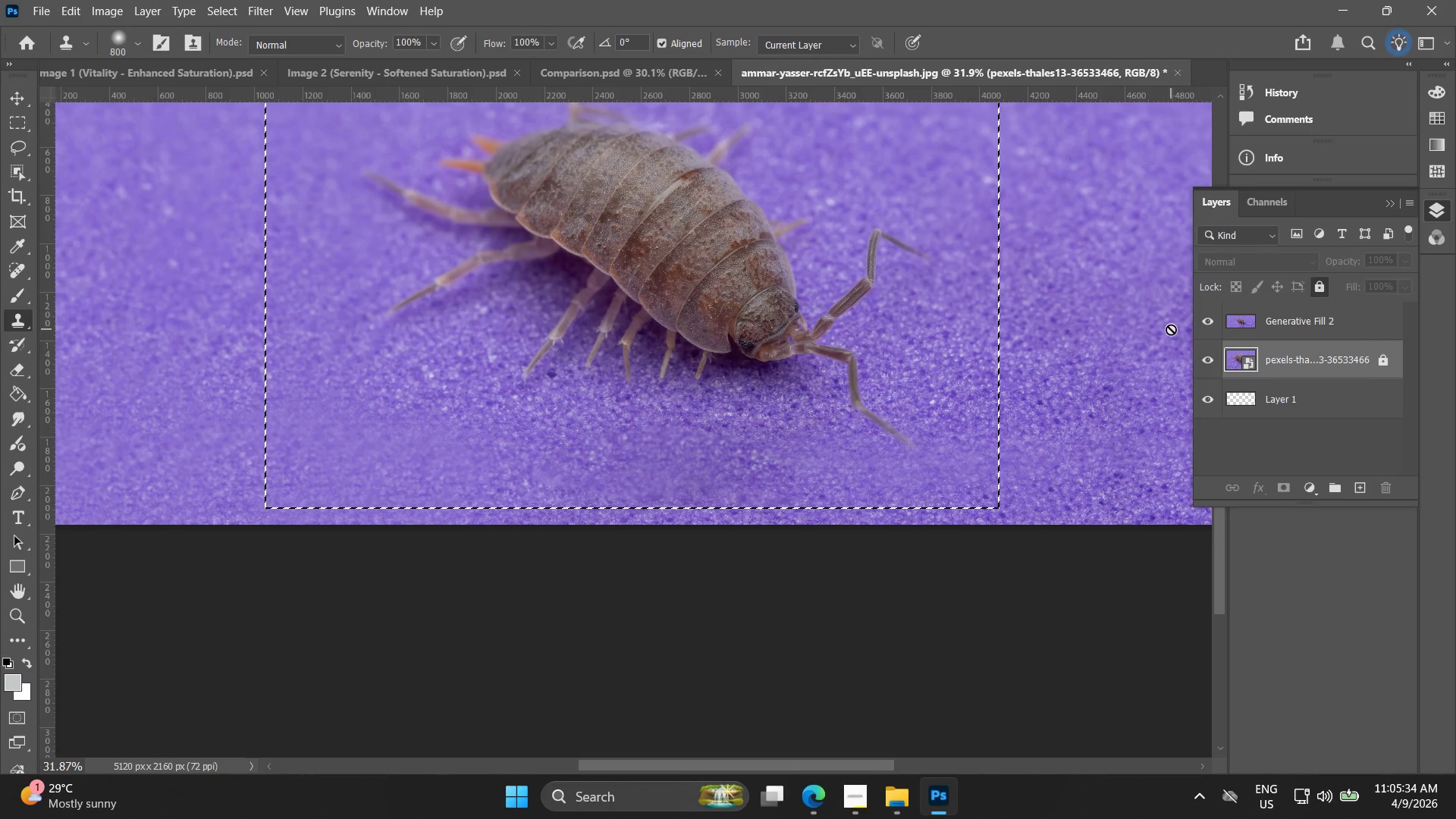 
hold_key(key=ControlLeft, duration=1.5)
 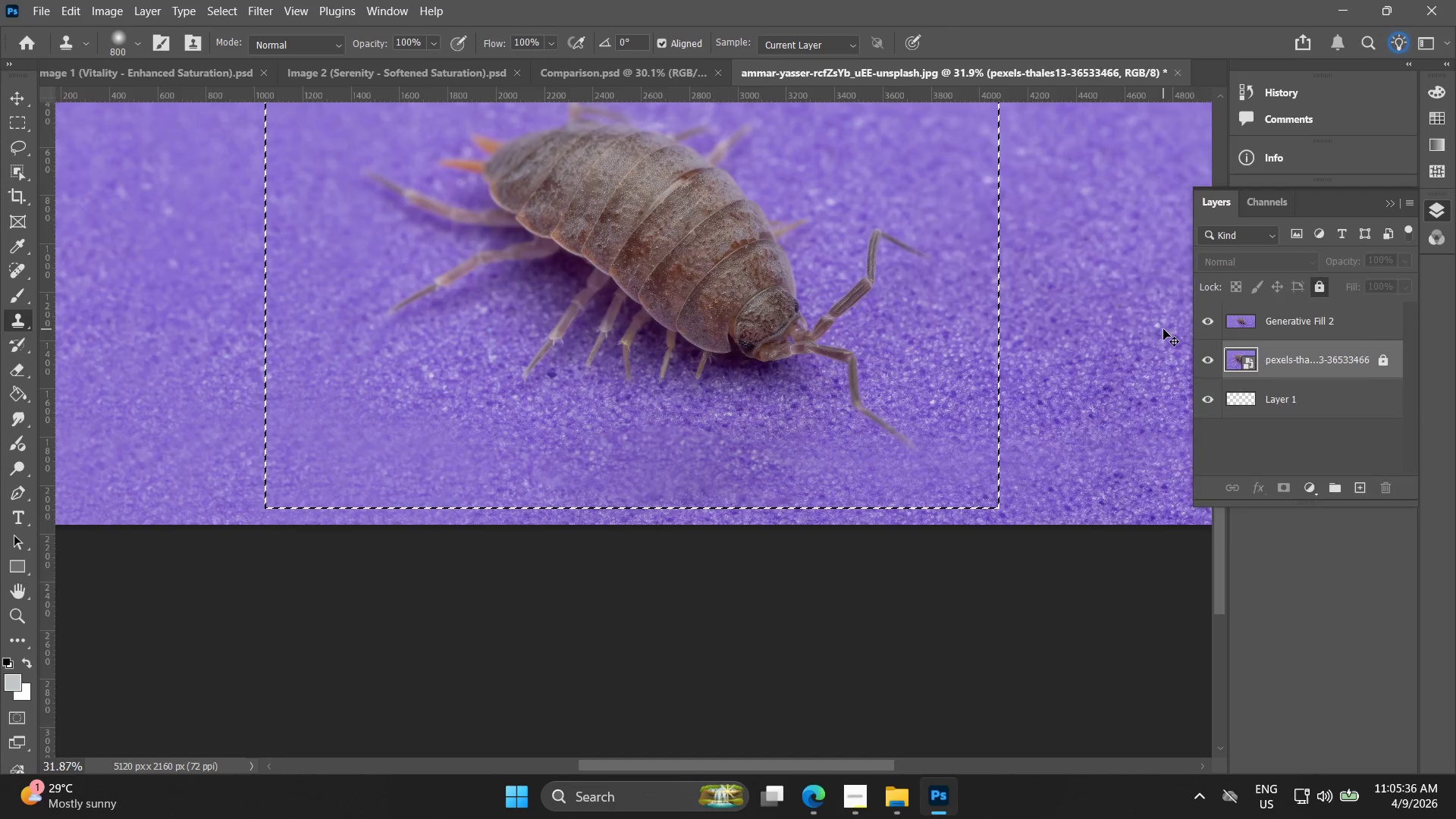 
key(Control+F)
 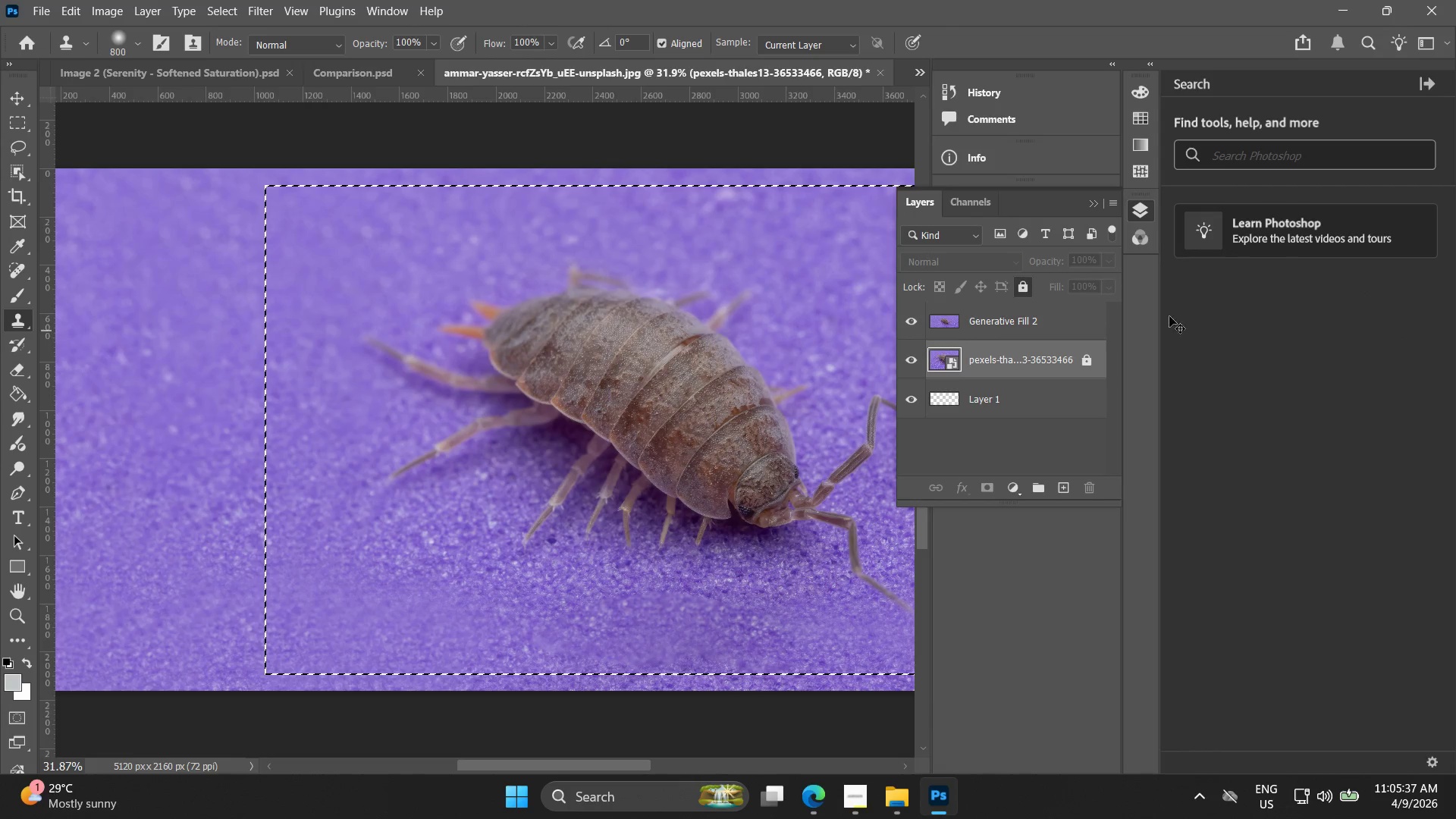 
key(Control+F)
 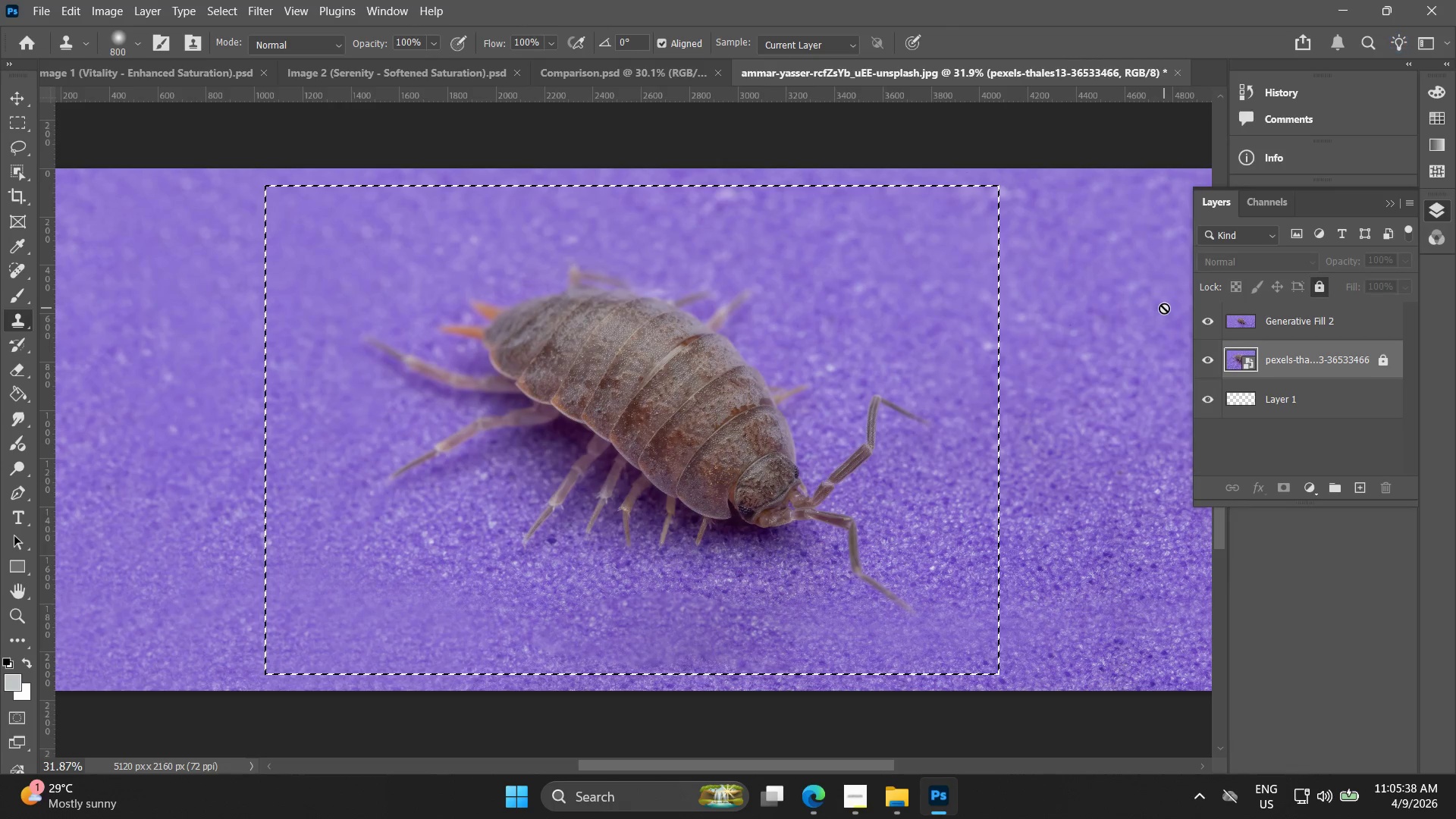 
key(Control+C)
 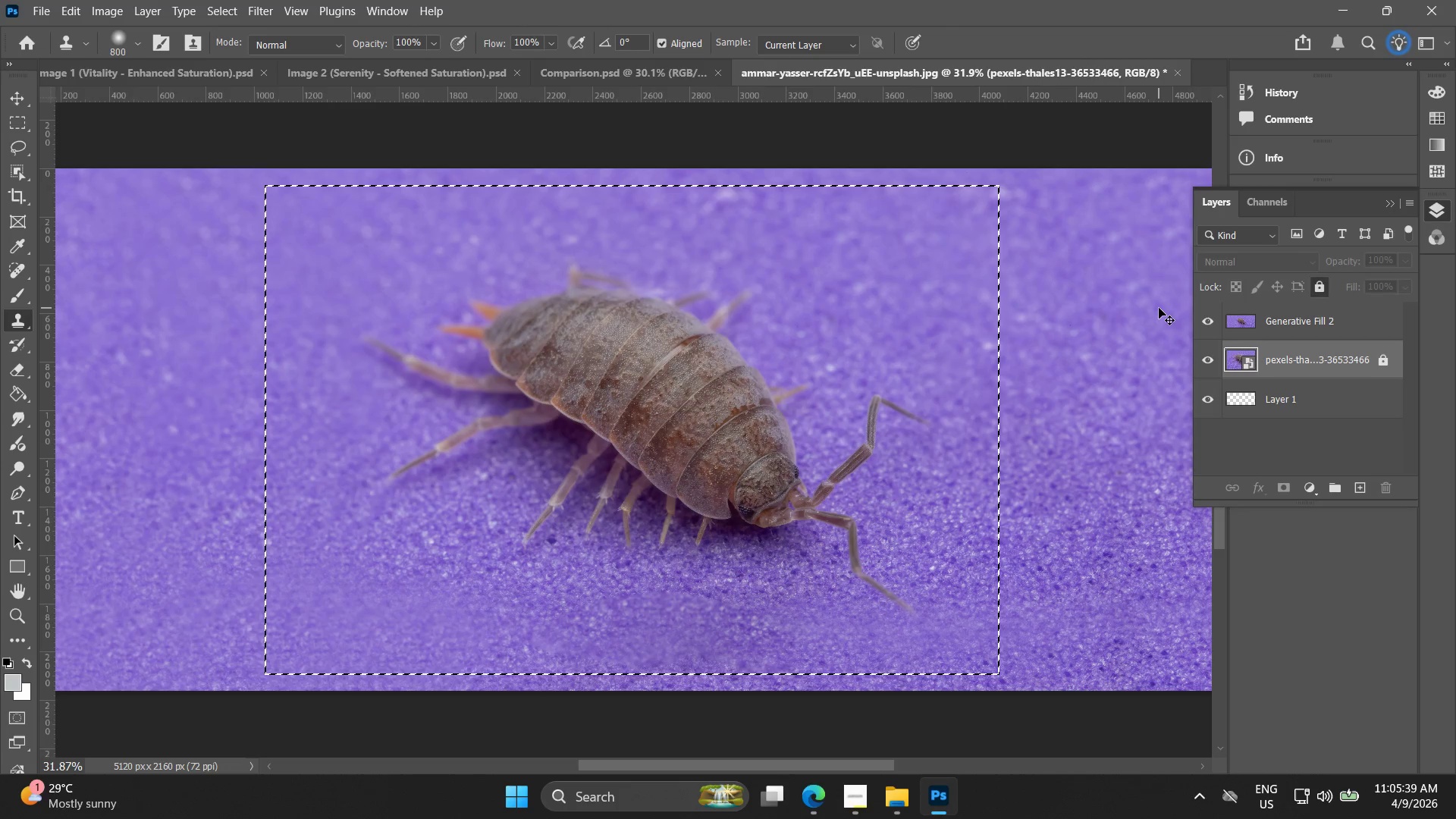 
key(Control+V)
 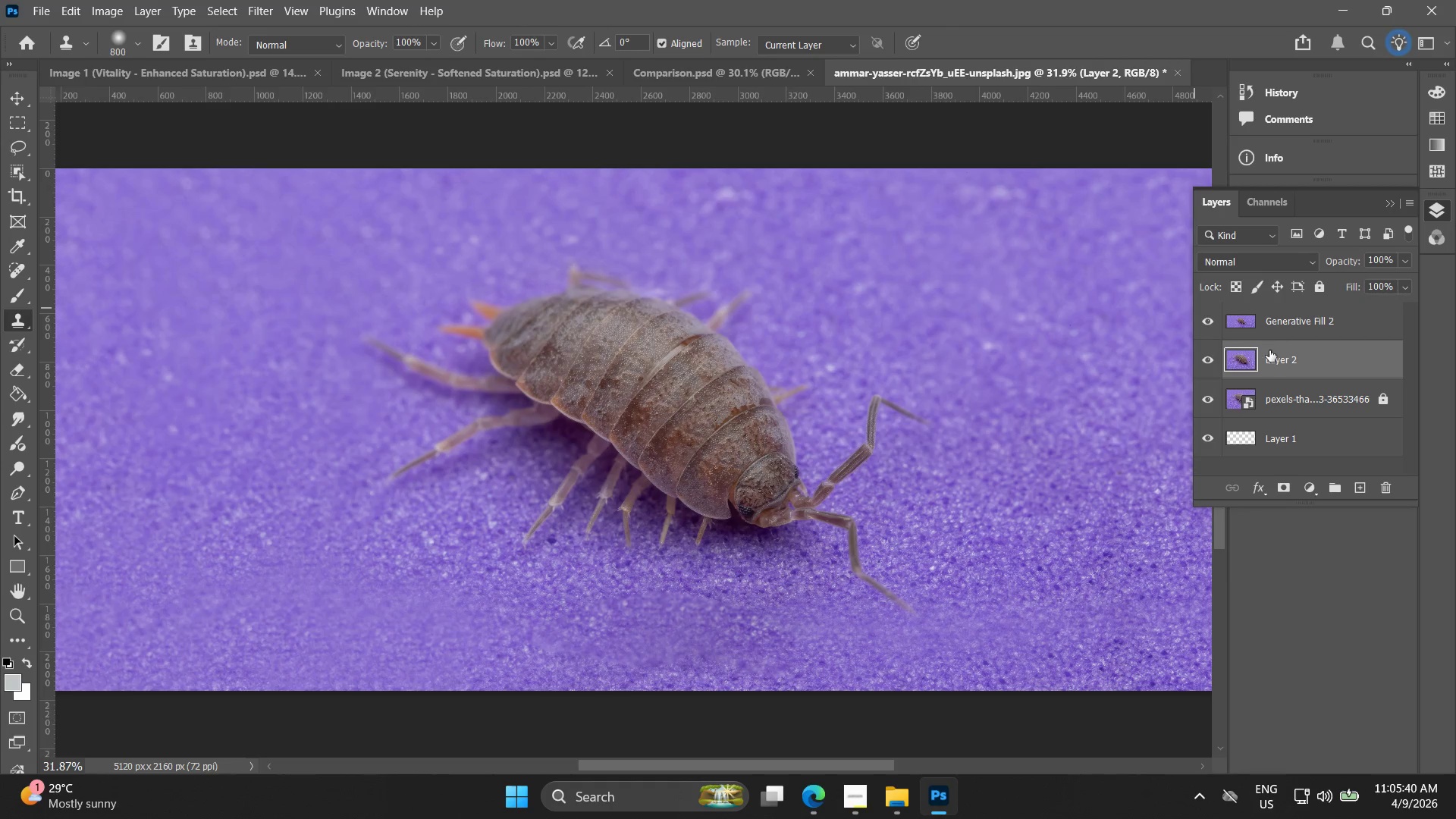 
left_click_drag(start_coordinate=[1269, 360], to_coordinate=[1262, 315])
 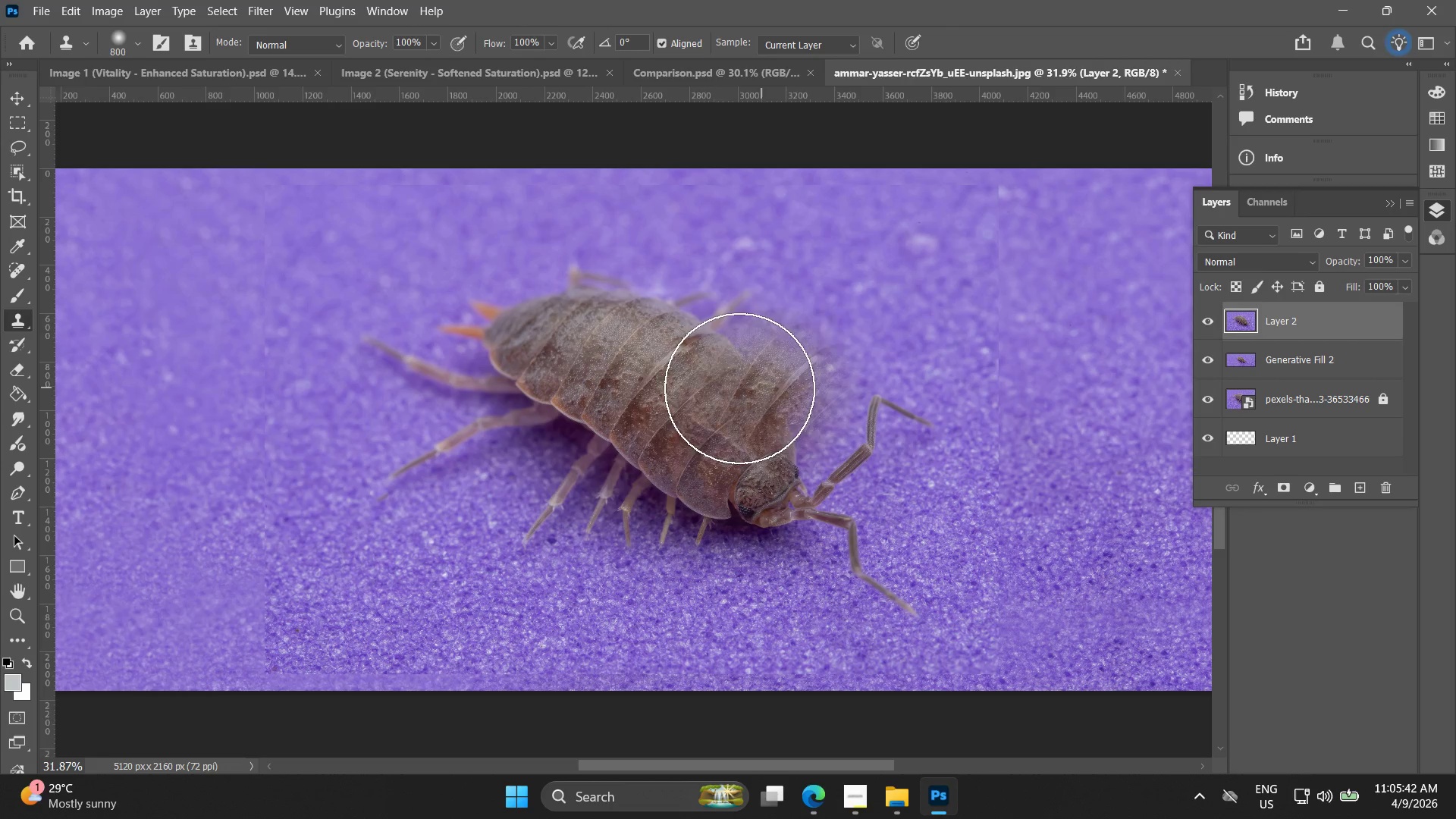 
hold_key(key=Space, duration=0.62)
 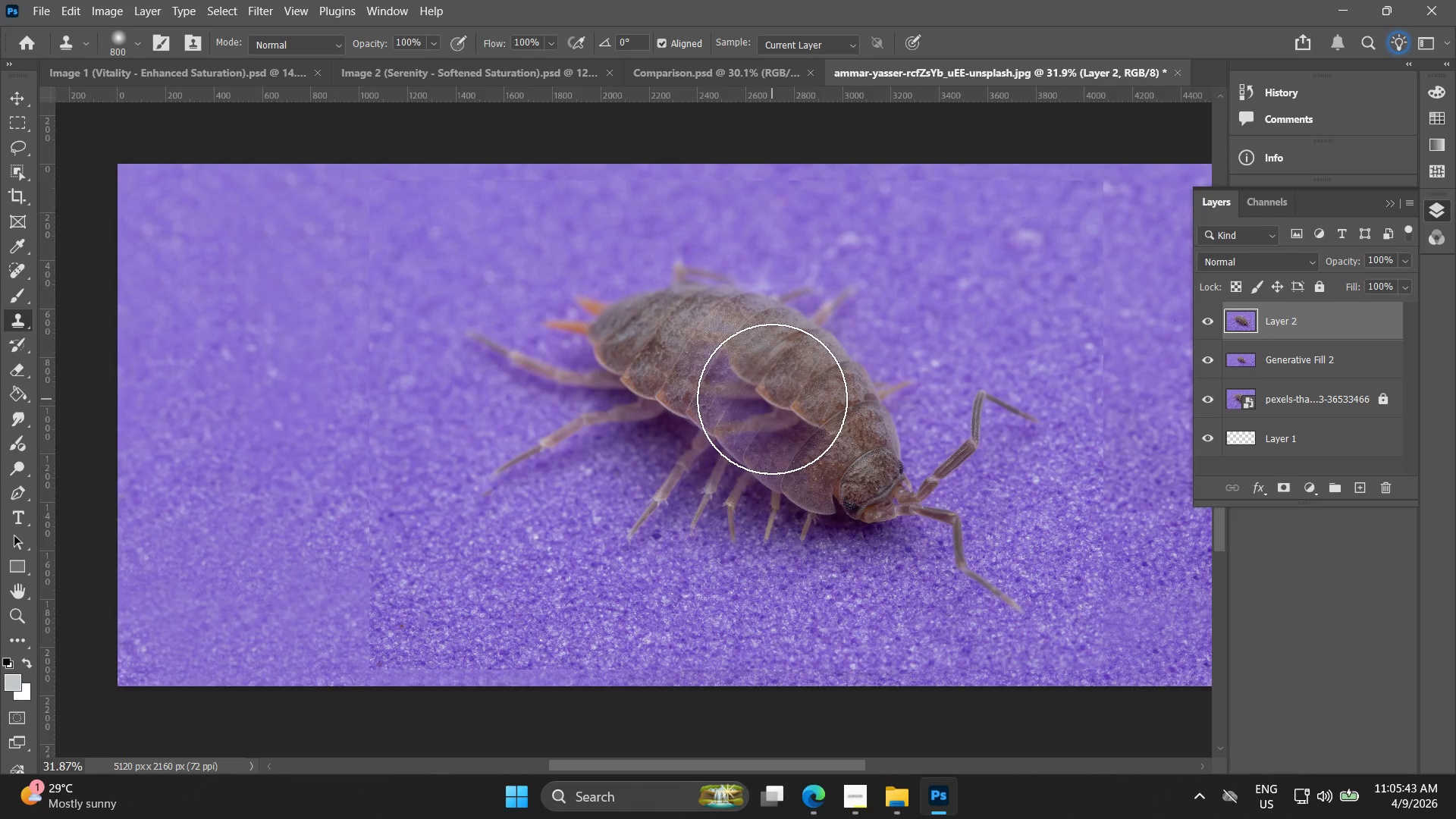 
left_click_drag(start_coordinate=[669, 407], to_coordinate=[774, 403])
 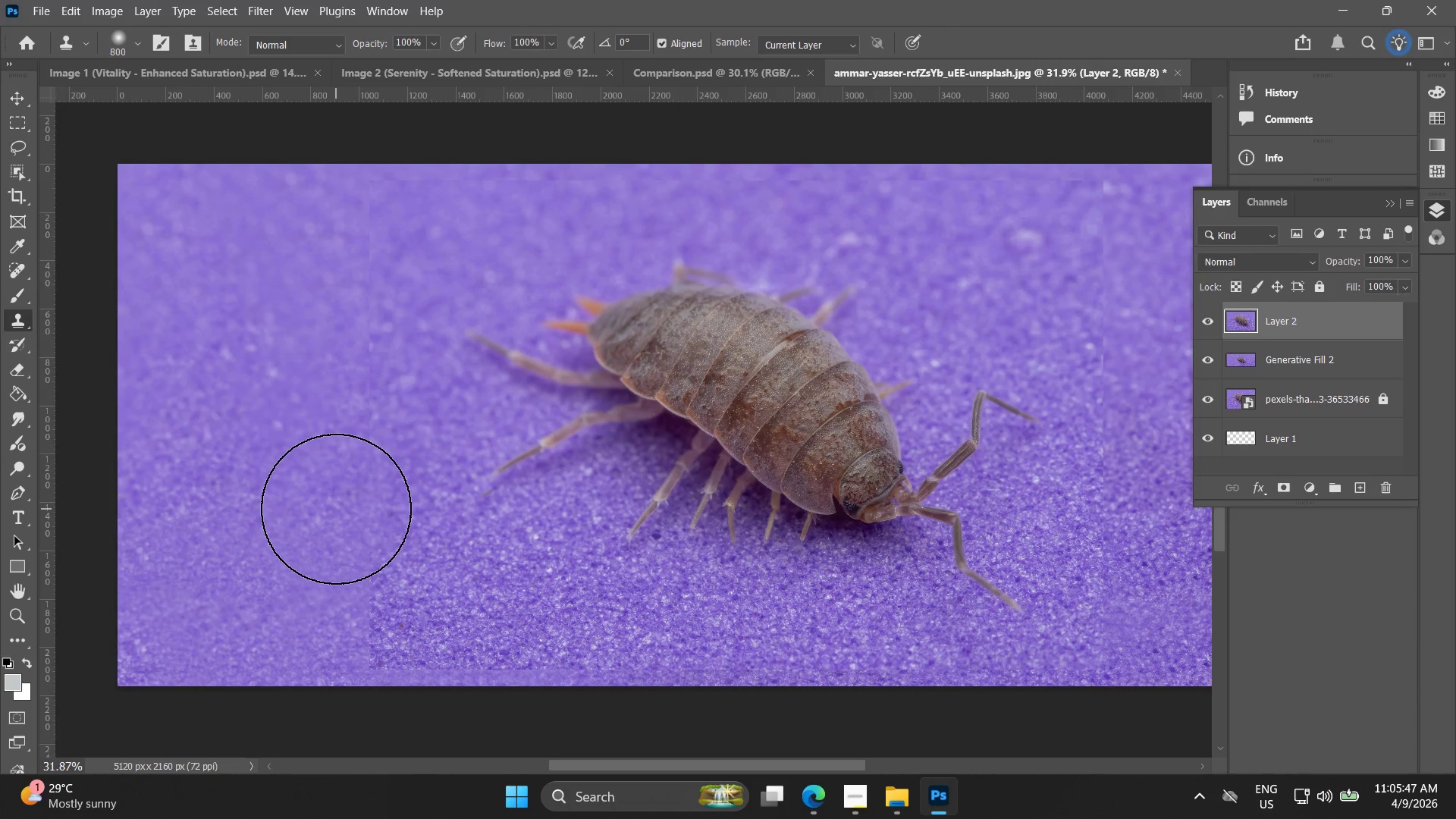 
wait(6.03)
 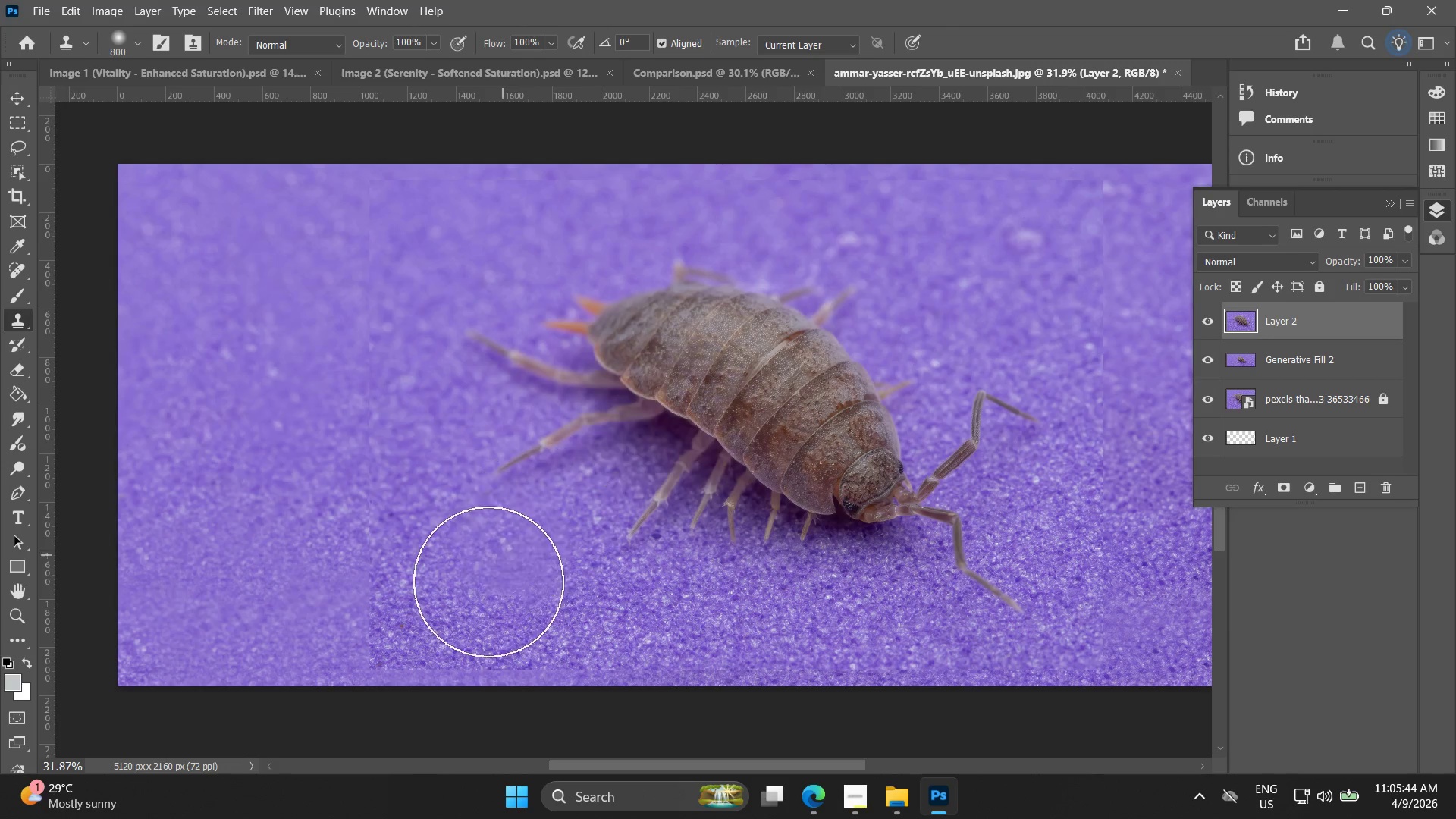 
left_click([20, 369])
 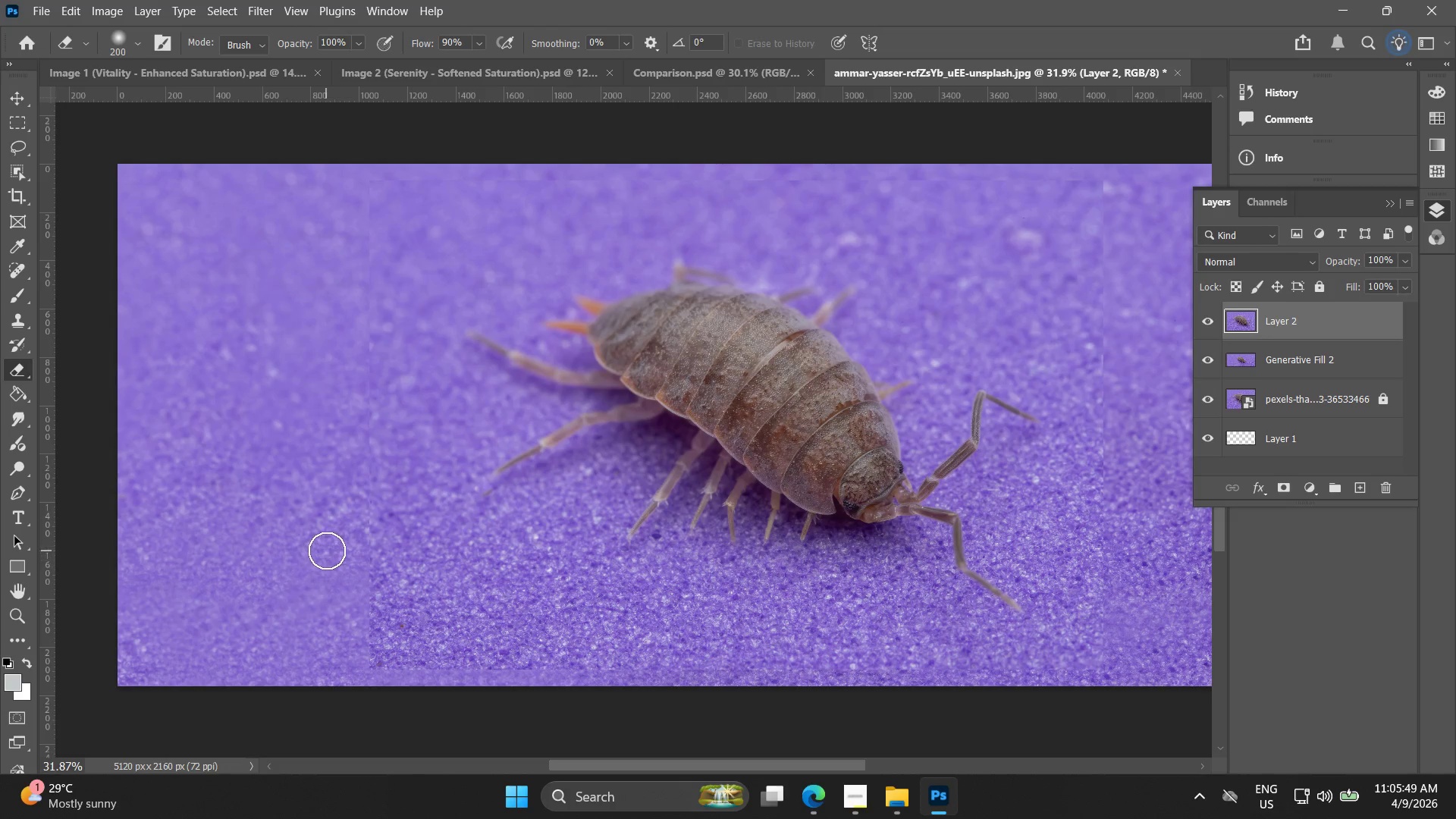 
left_click_drag(start_coordinate=[327, 555], to_coordinate=[479, 714])
 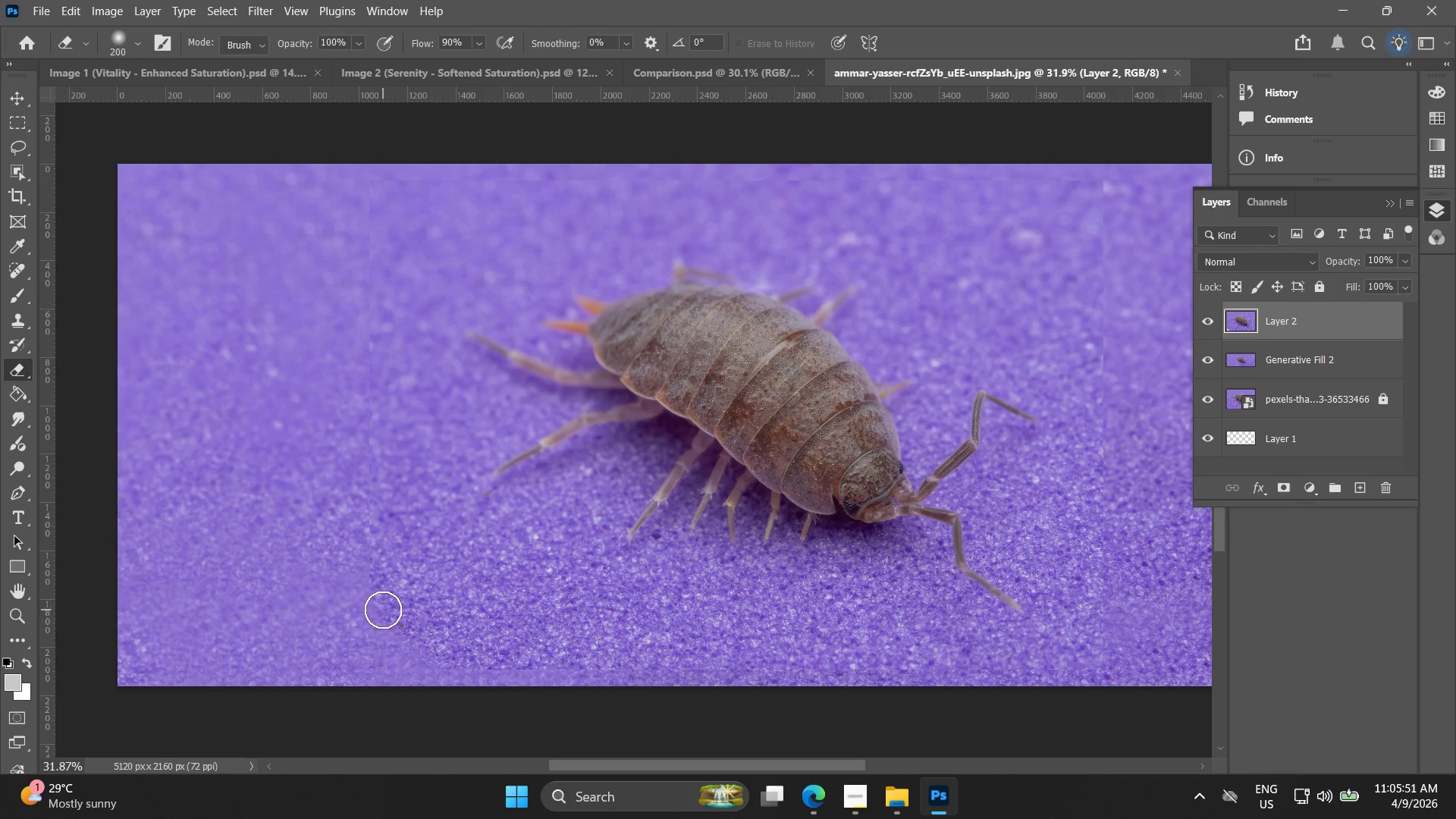 
key(Alt+AltLeft)
 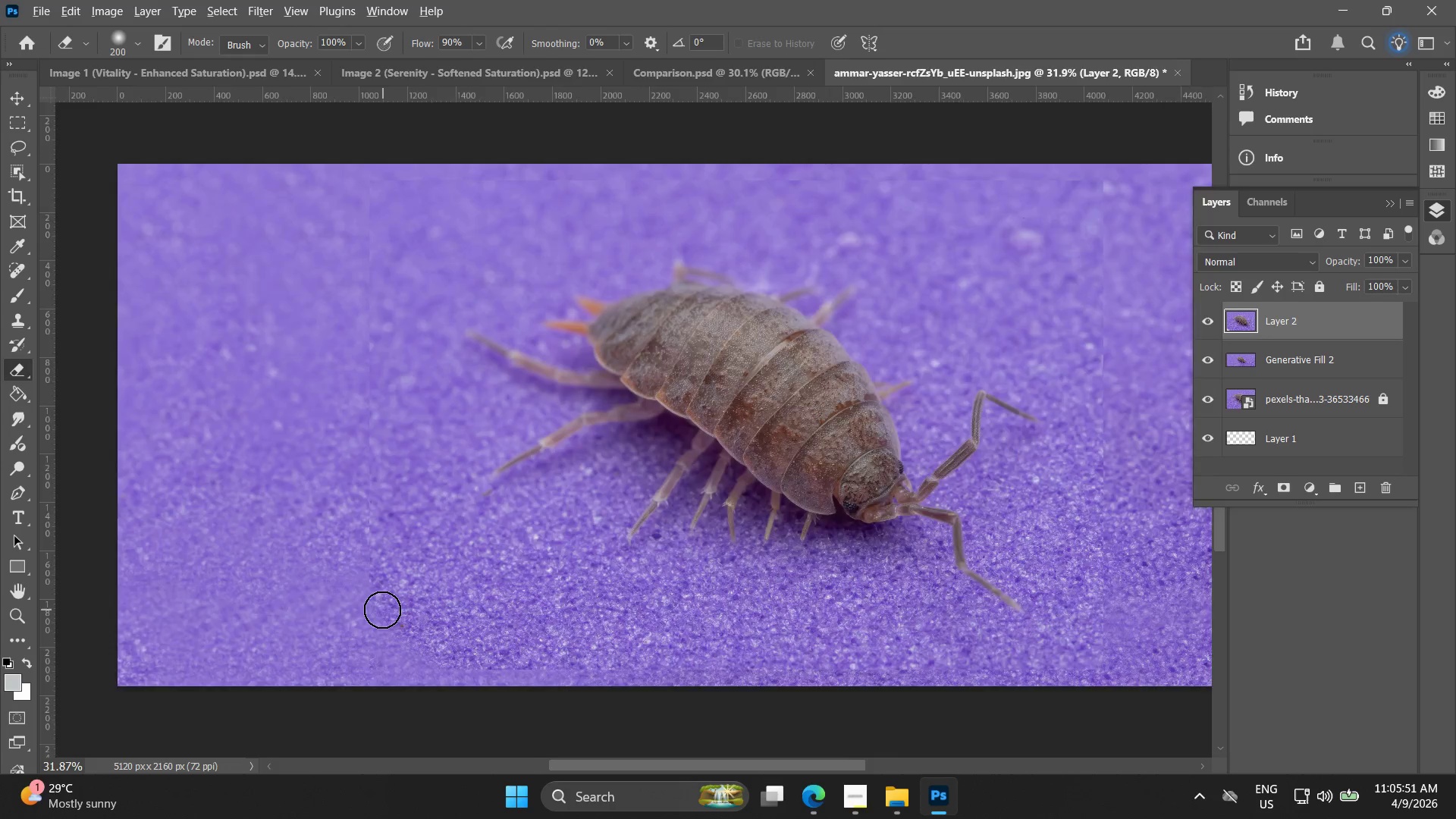 
scroll: coordinate [382, 610], scroll_direction: down, amount: 2.0
 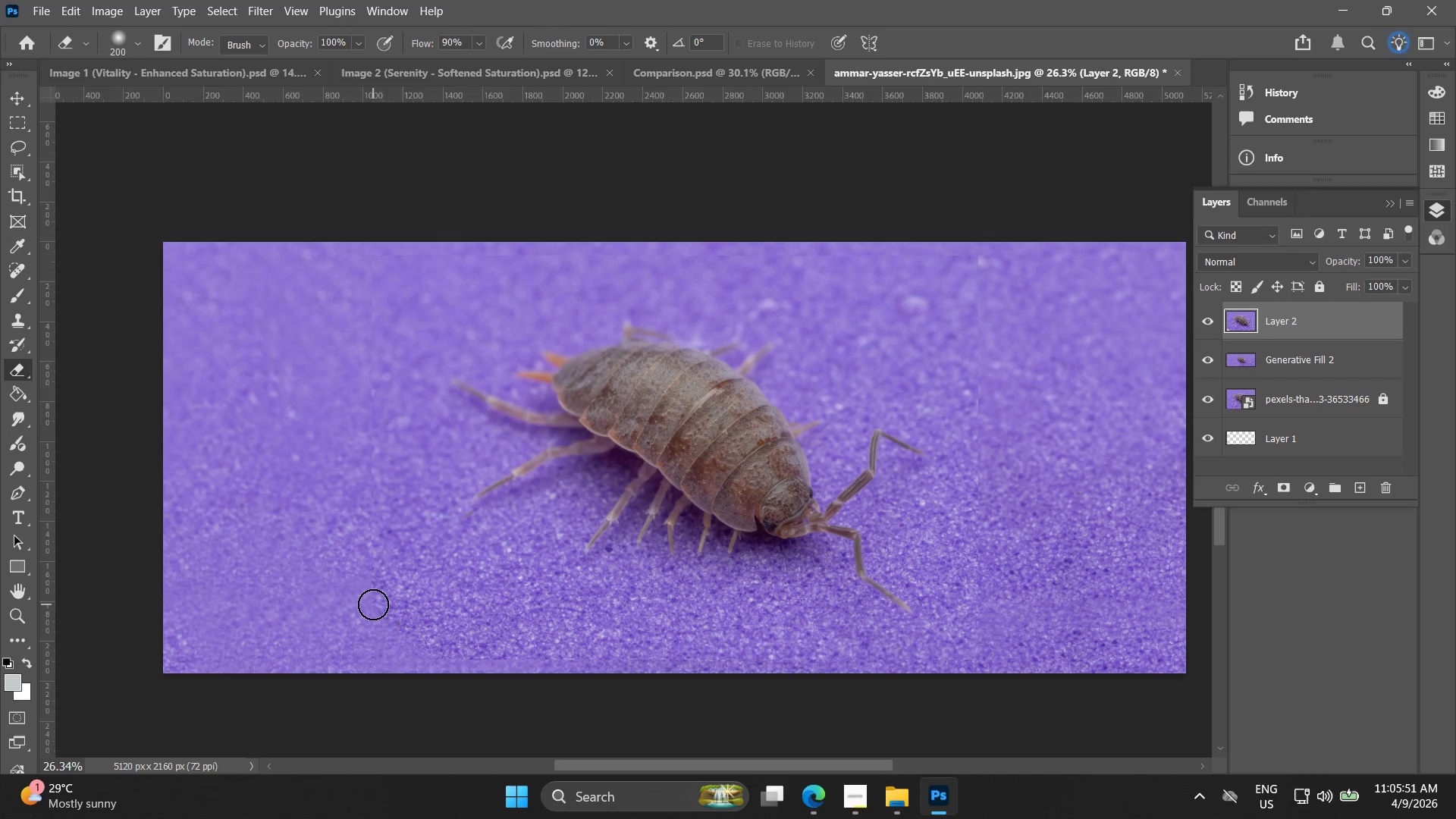 
key(BracketRight)
 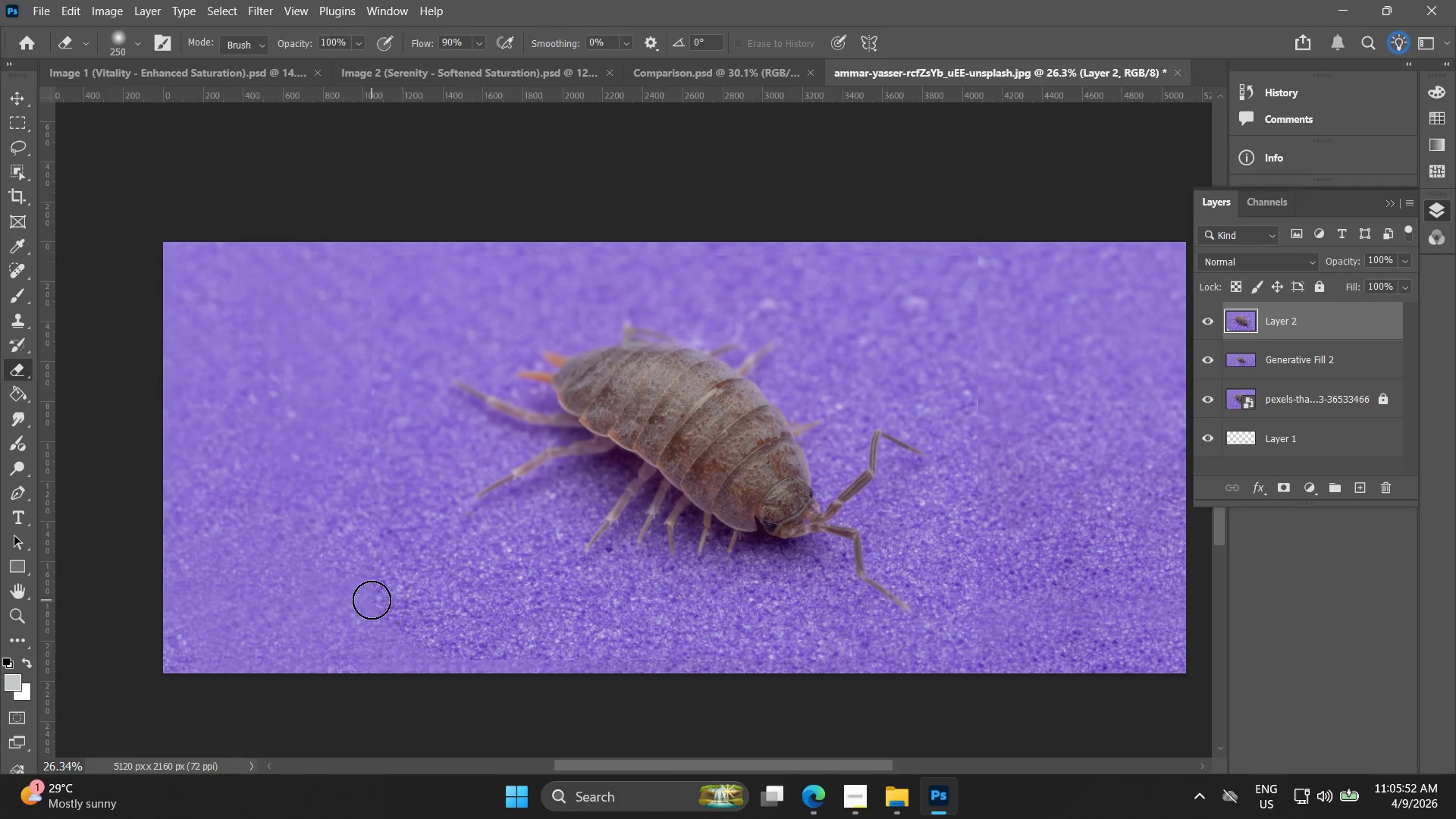 
key(BracketRight)
 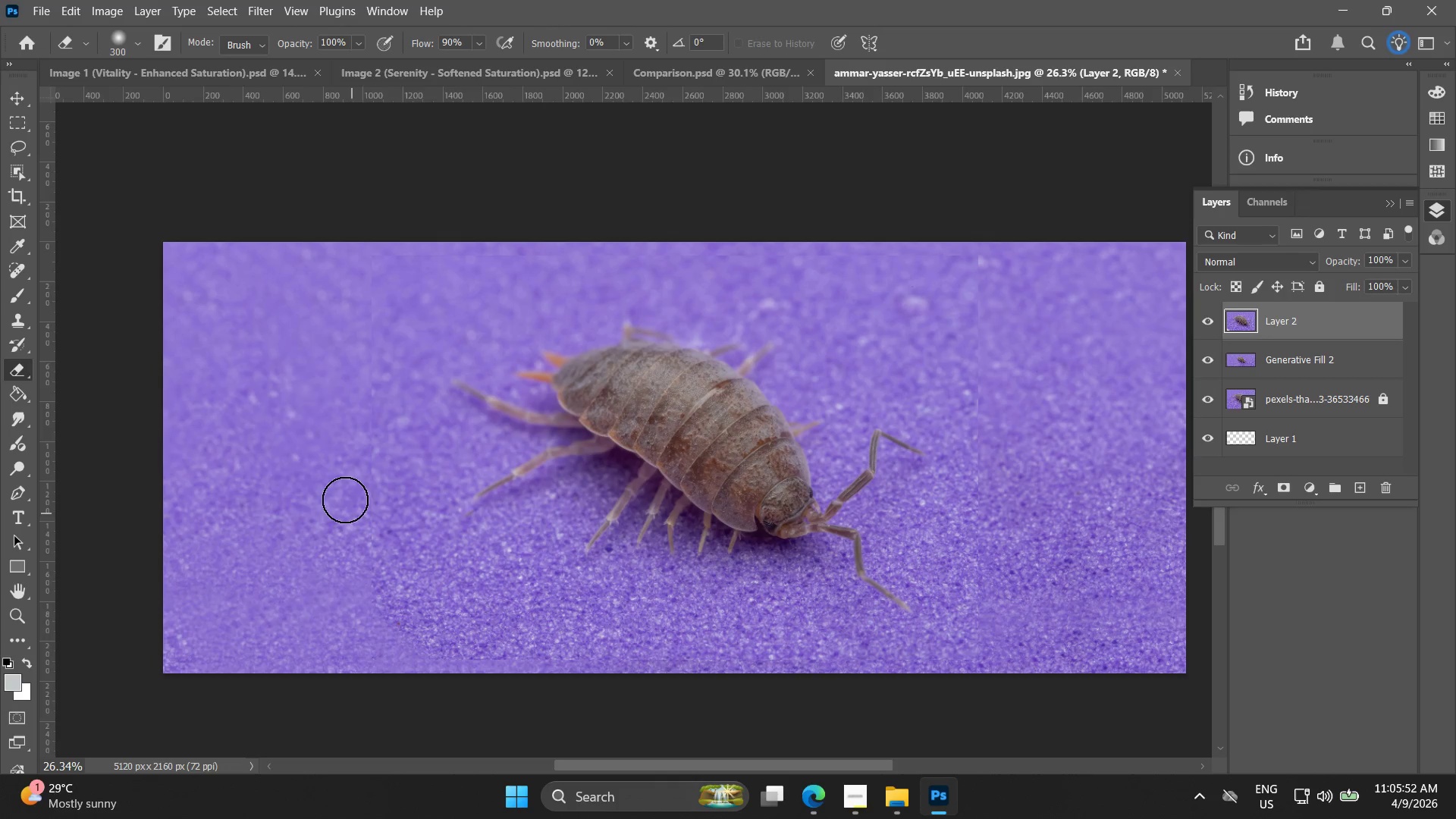 
key(BracketRight)
 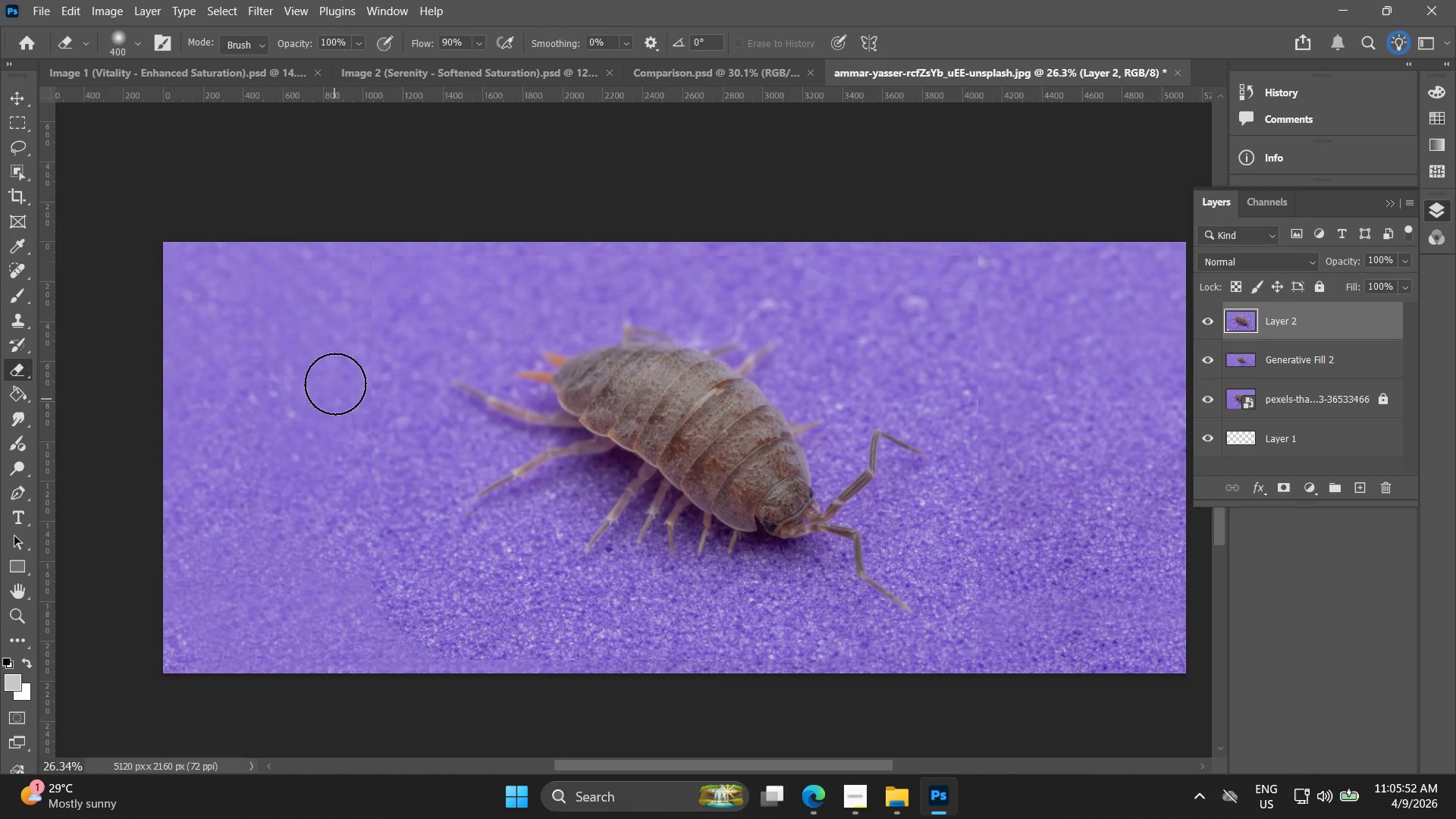 
key(BracketRight)
 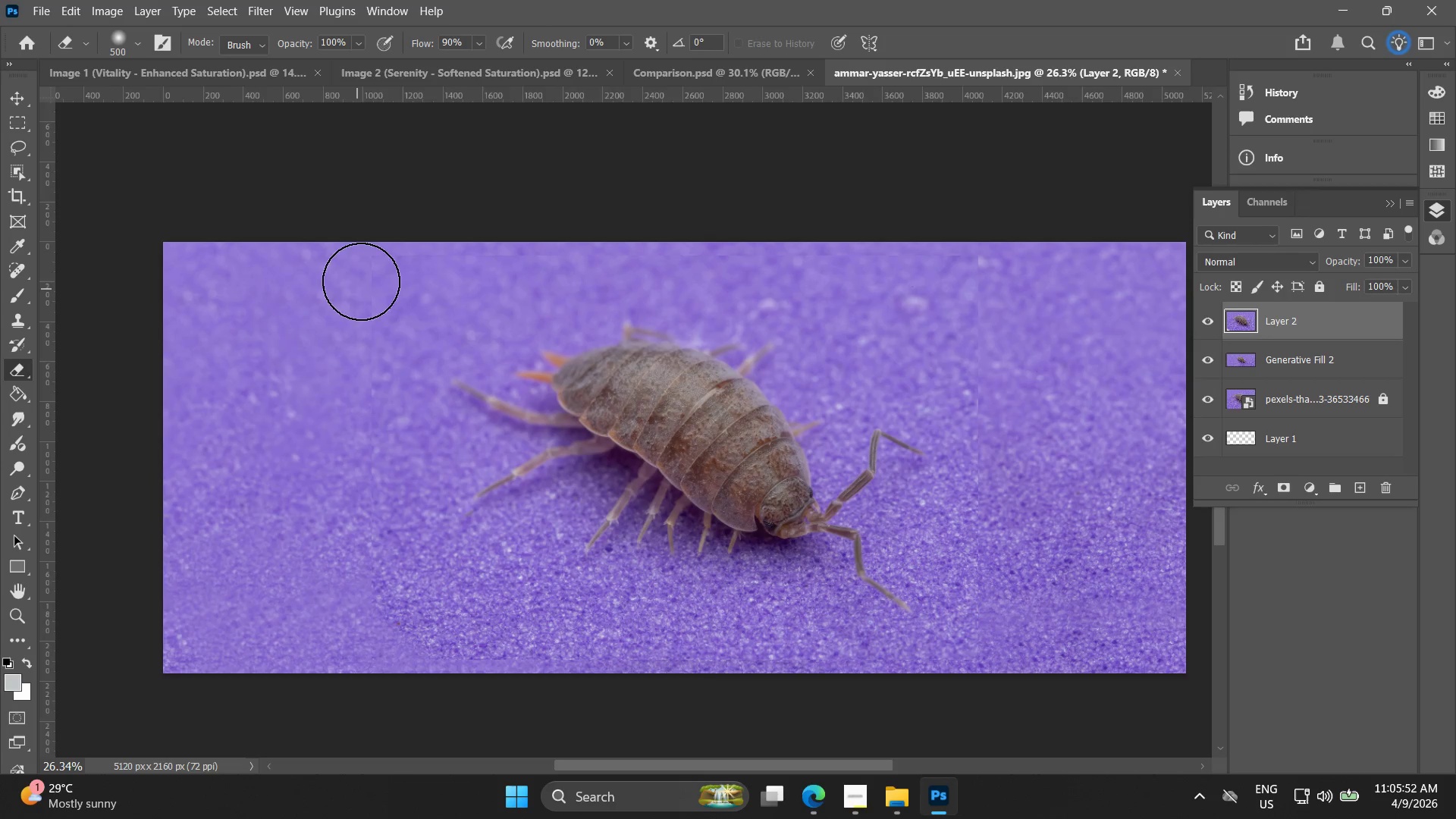 
key(BracketRight)
 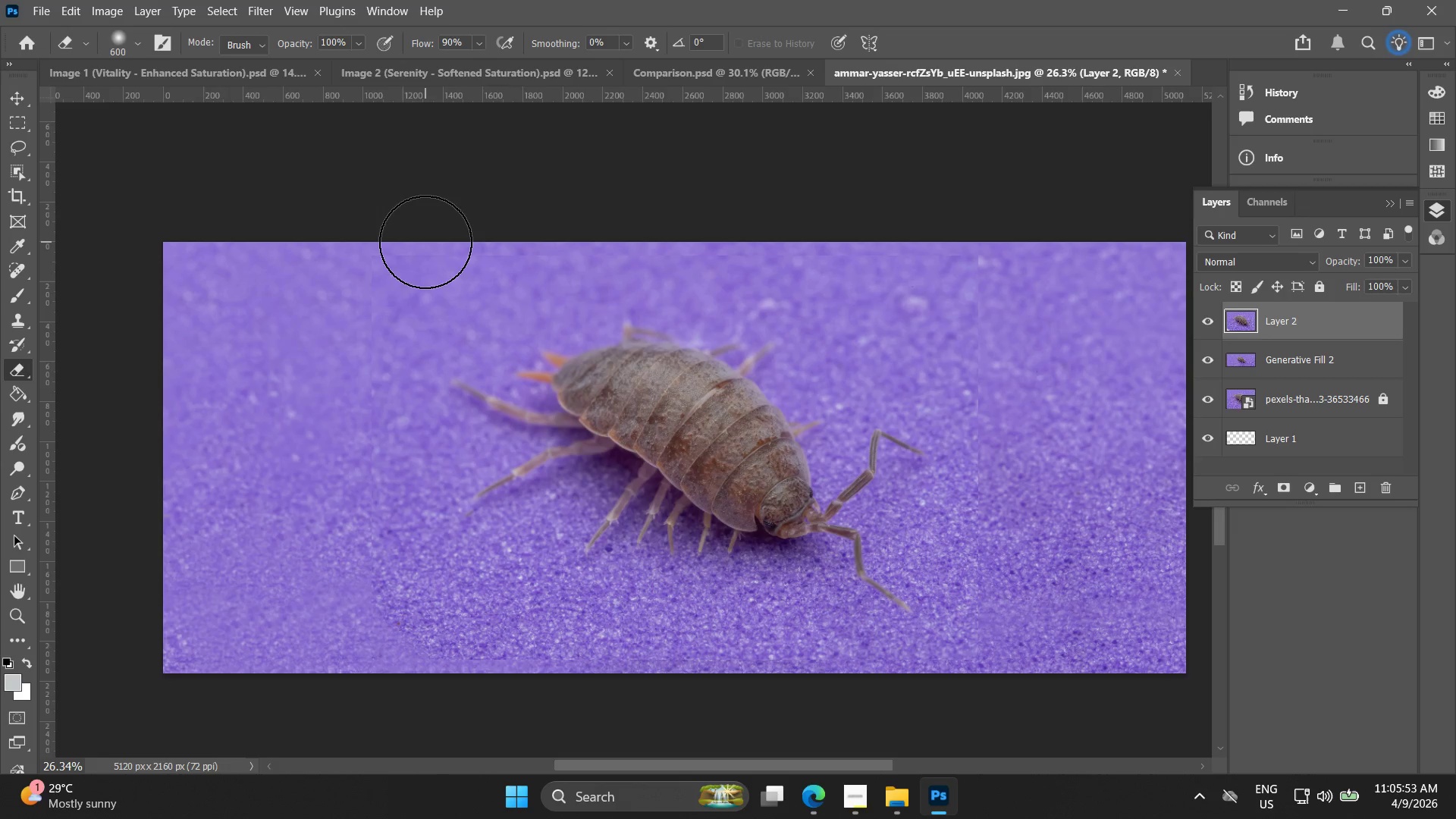 
left_click_drag(start_coordinate=[425, 242], to_coordinate=[557, 674])
 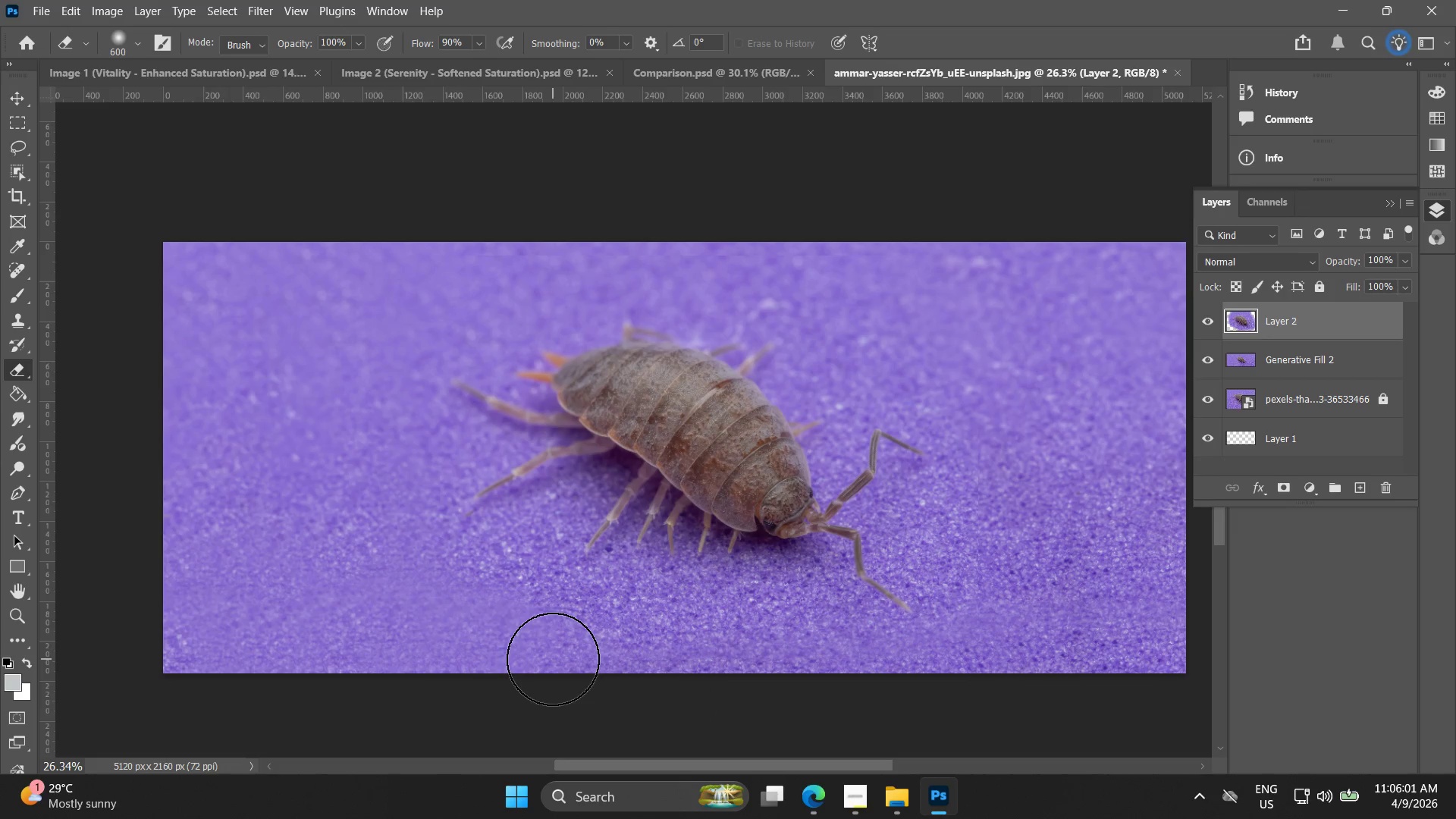 
key(Control+ControlLeft)
 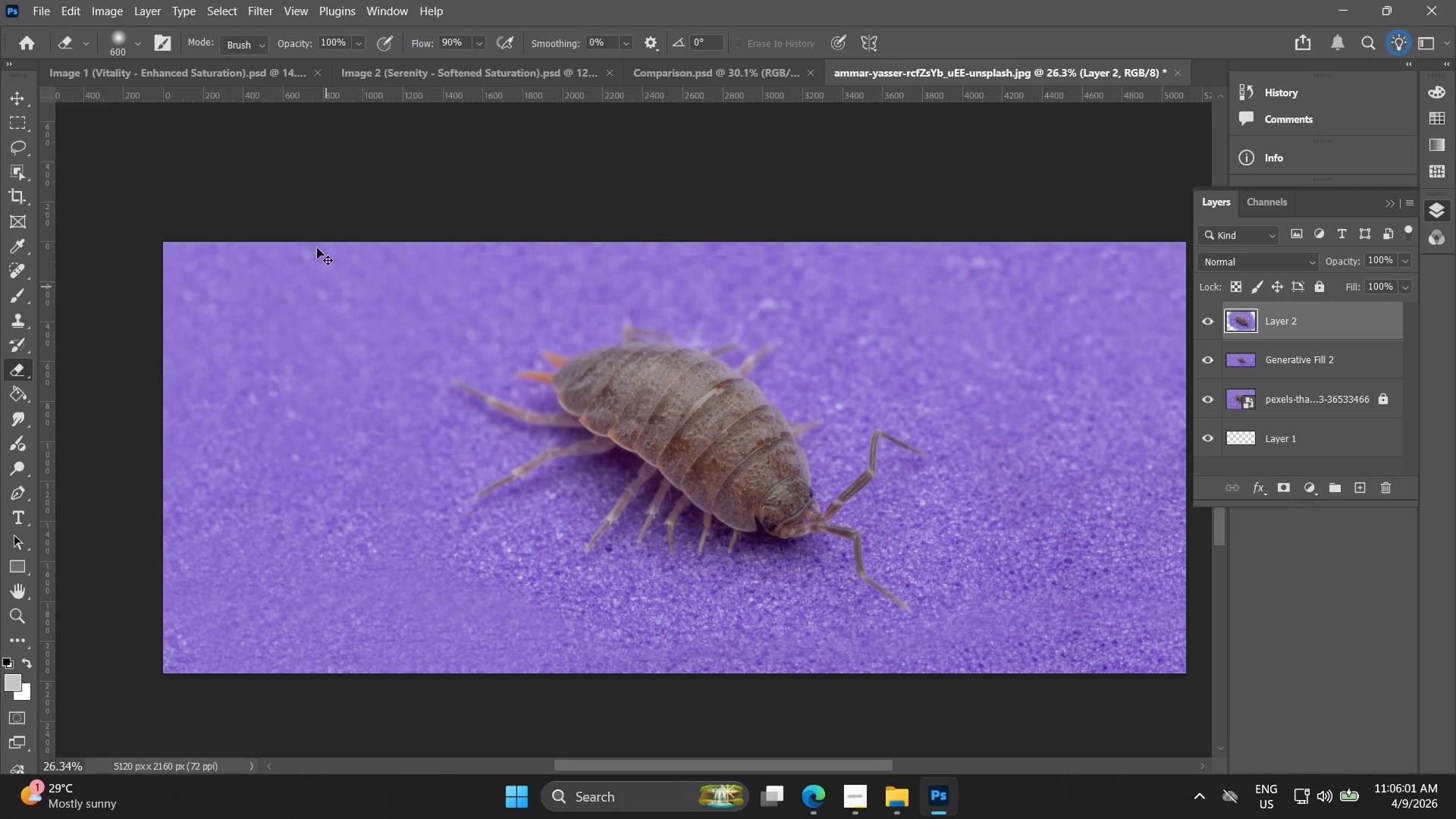 
key(Control+Z)
 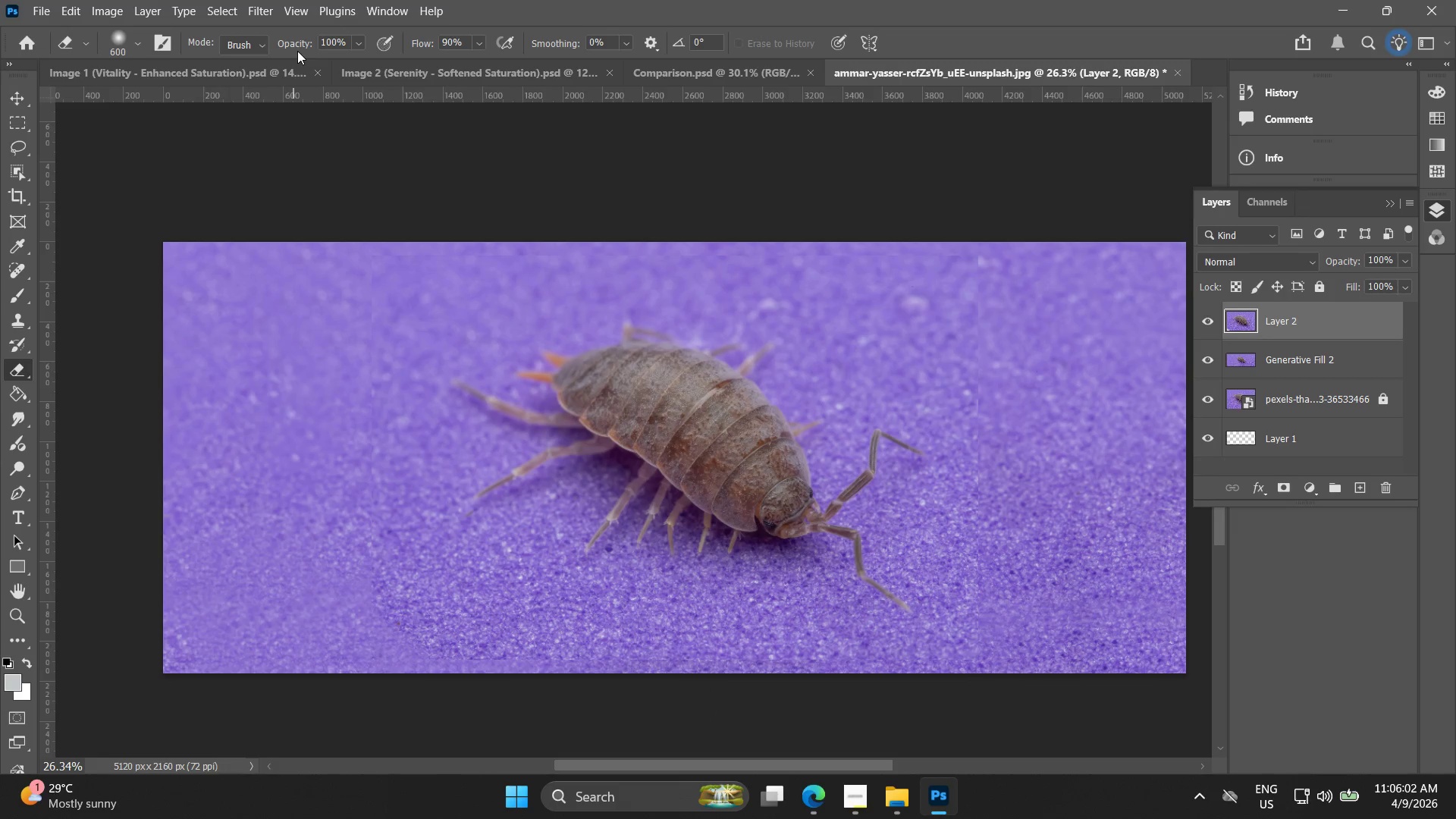 
left_click_drag(start_coordinate=[301, 41], to_coordinate=[277, 47])
 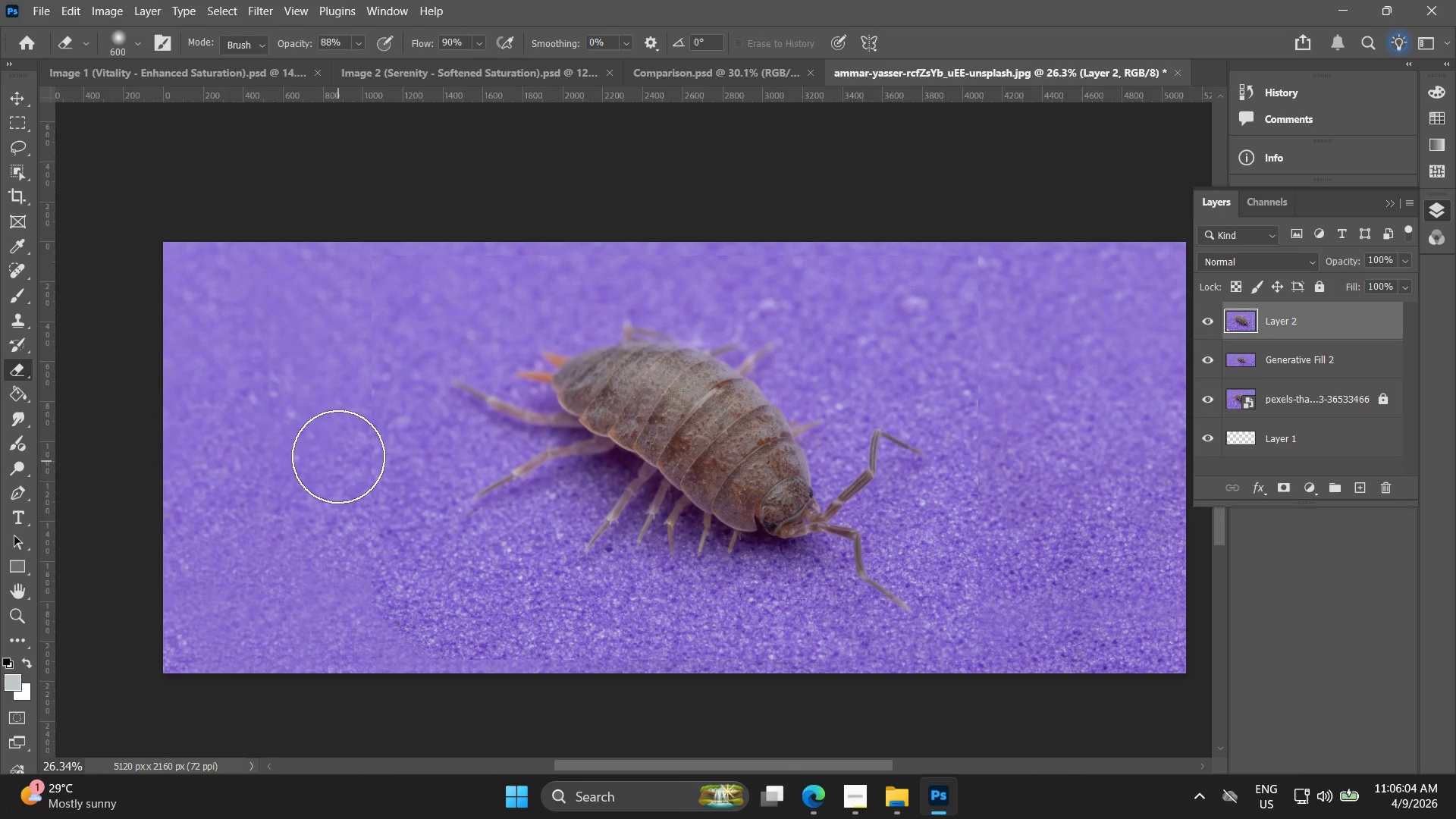 
left_click_drag(start_coordinate=[332, 463], to_coordinate=[332, 346])
 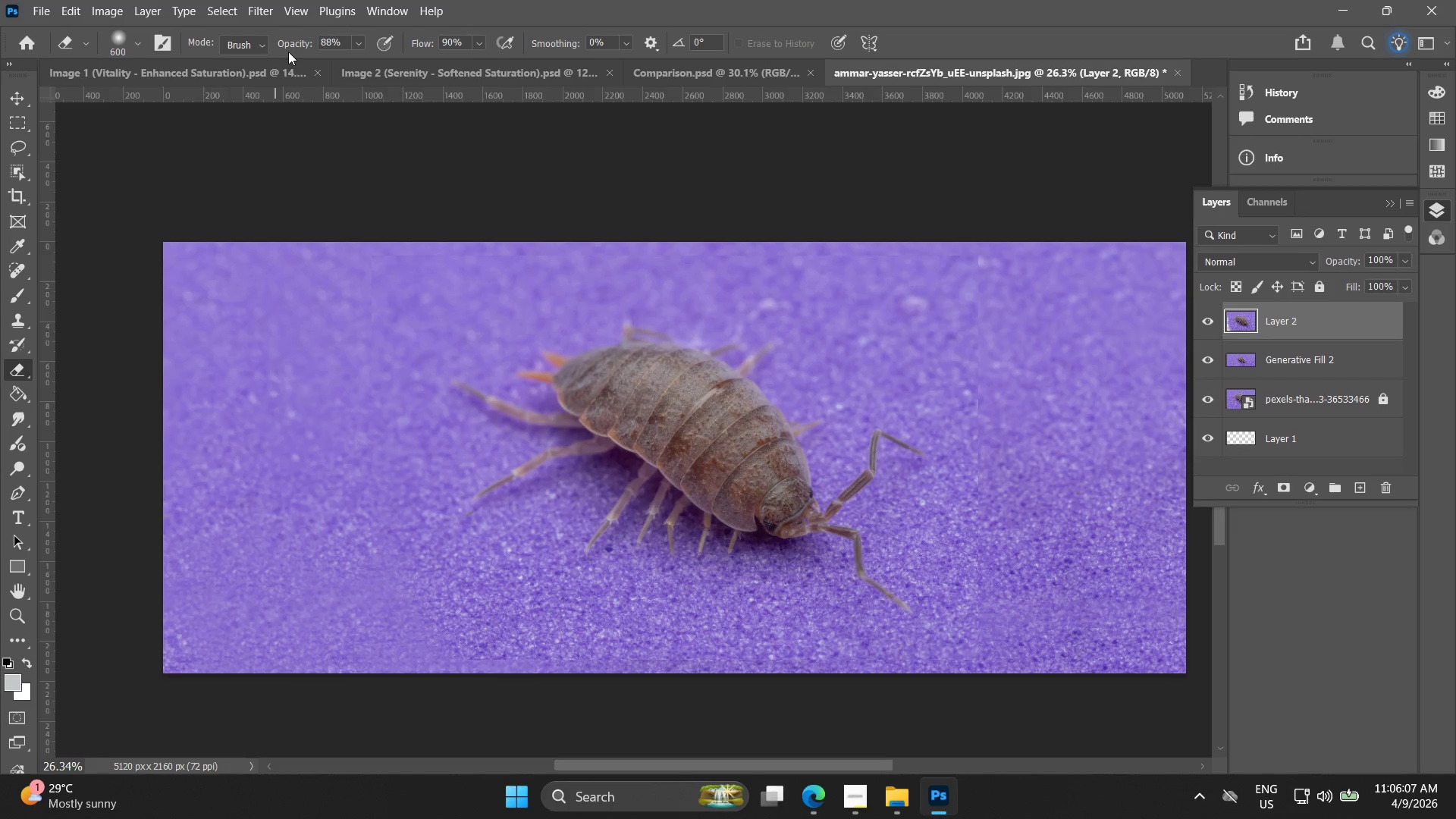 
left_click_drag(start_coordinate=[304, 39], to_coordinate=[278, 37])
 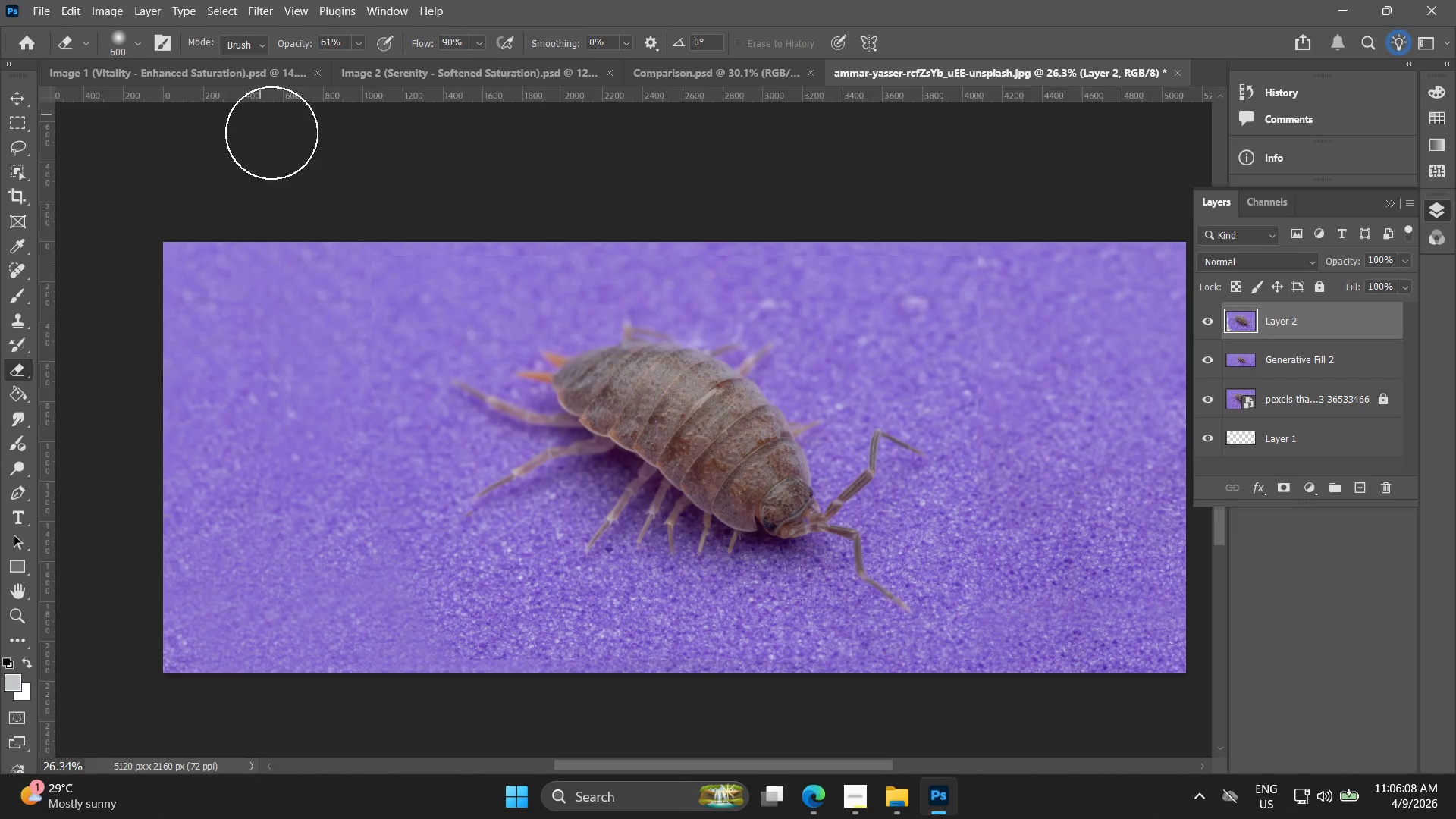 
left_click_drag(start_coordinate=[420, 257], to_coordinate=[378, 670])
 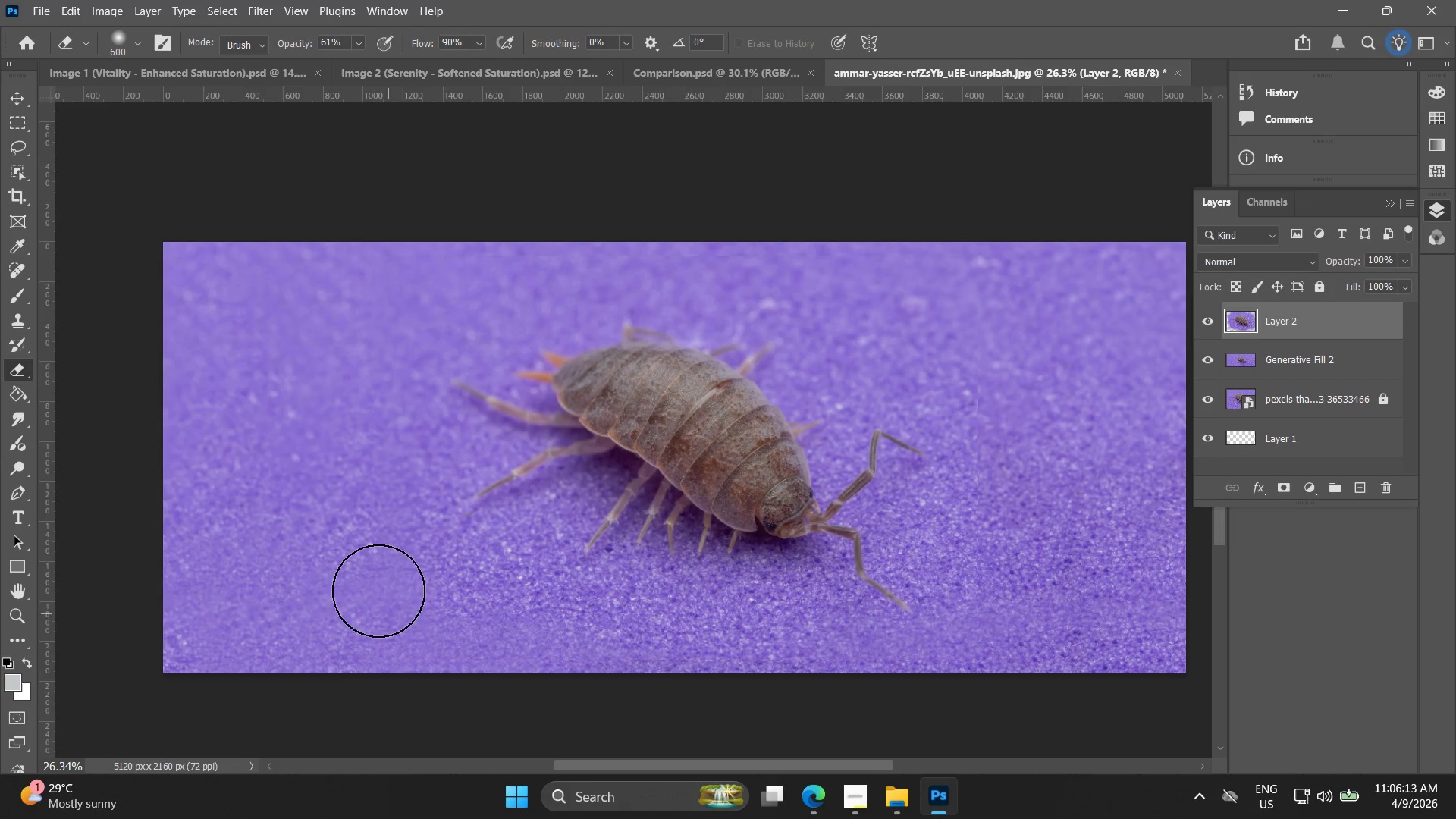 
key(Alt+AltLeft)
 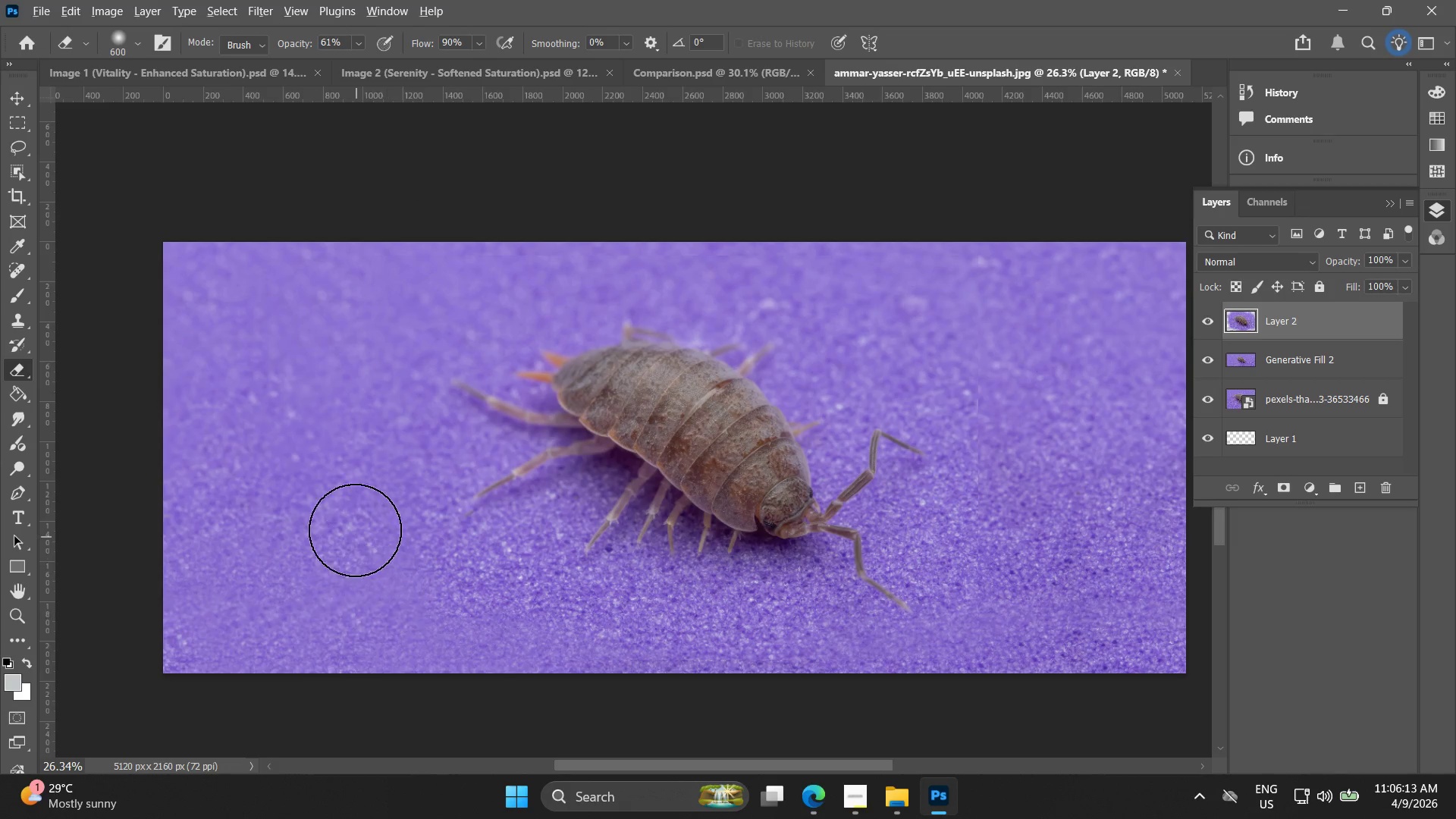 
hold_key(key=Space, duration=0.44)
 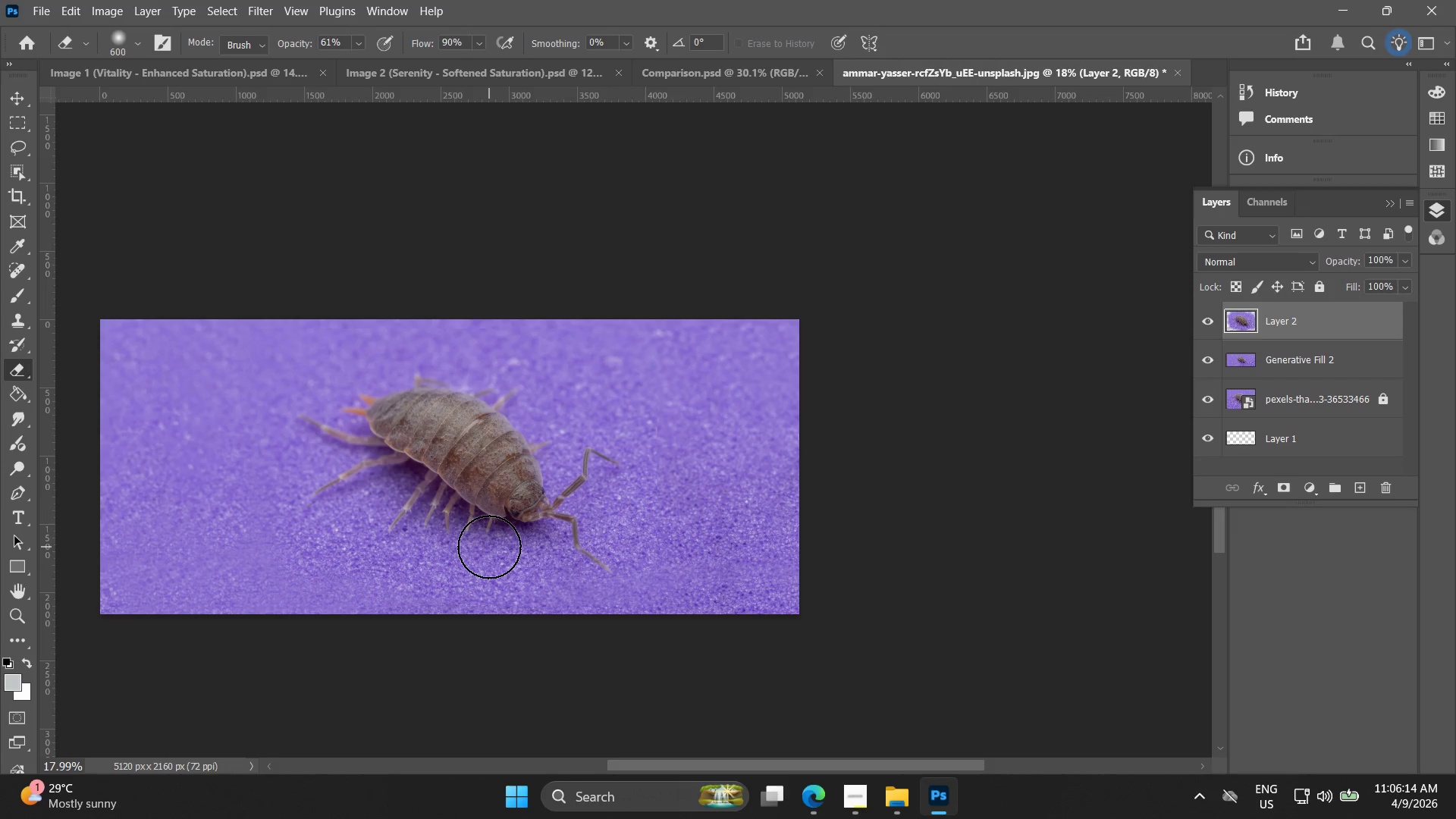 
left_click_drag(start_coordinate=[453, 554], to_coordinate=[330, 541])
 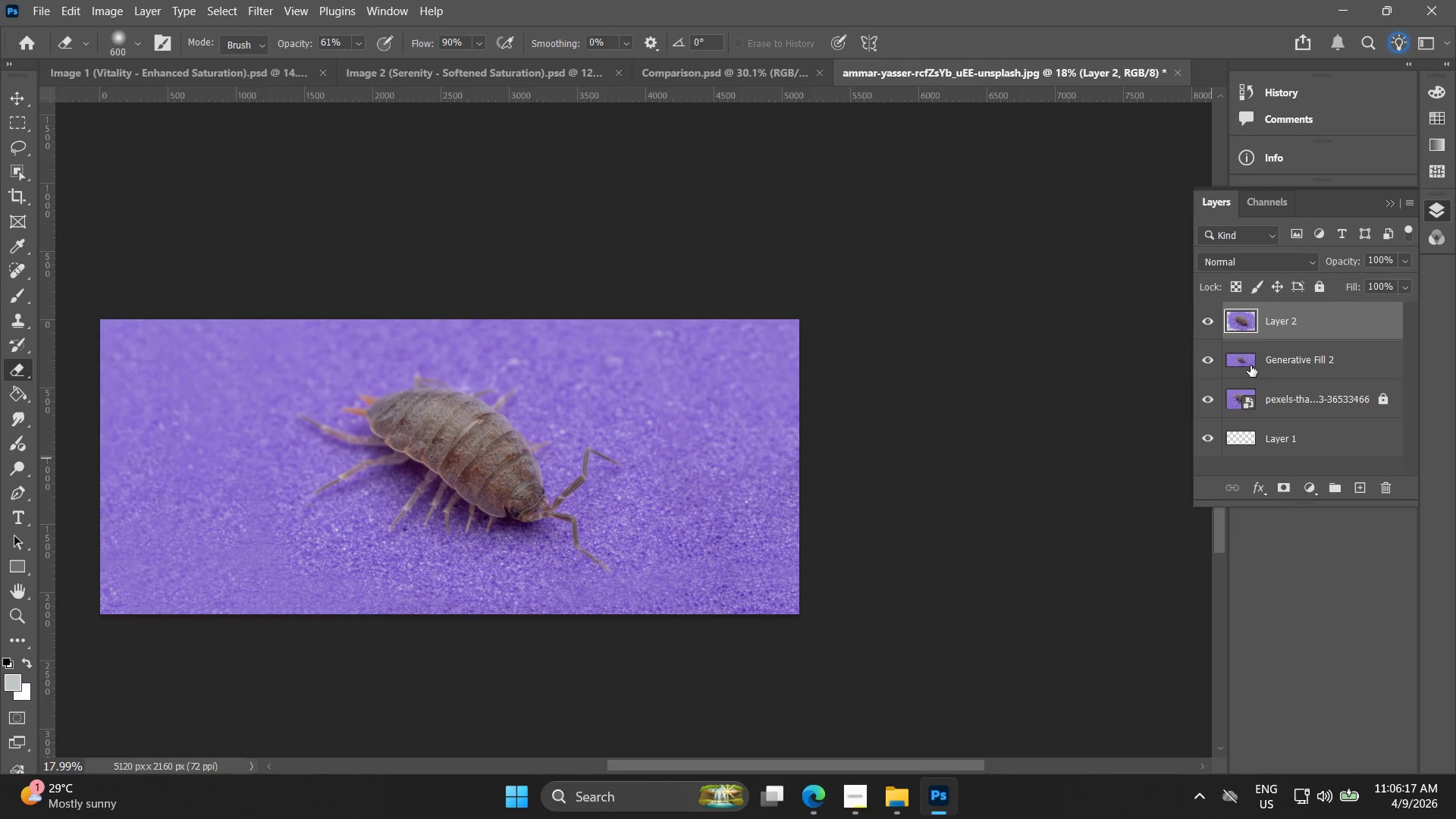 
scroll: coordinate [353, 532], scroll_direction: down, amount: 4.0
 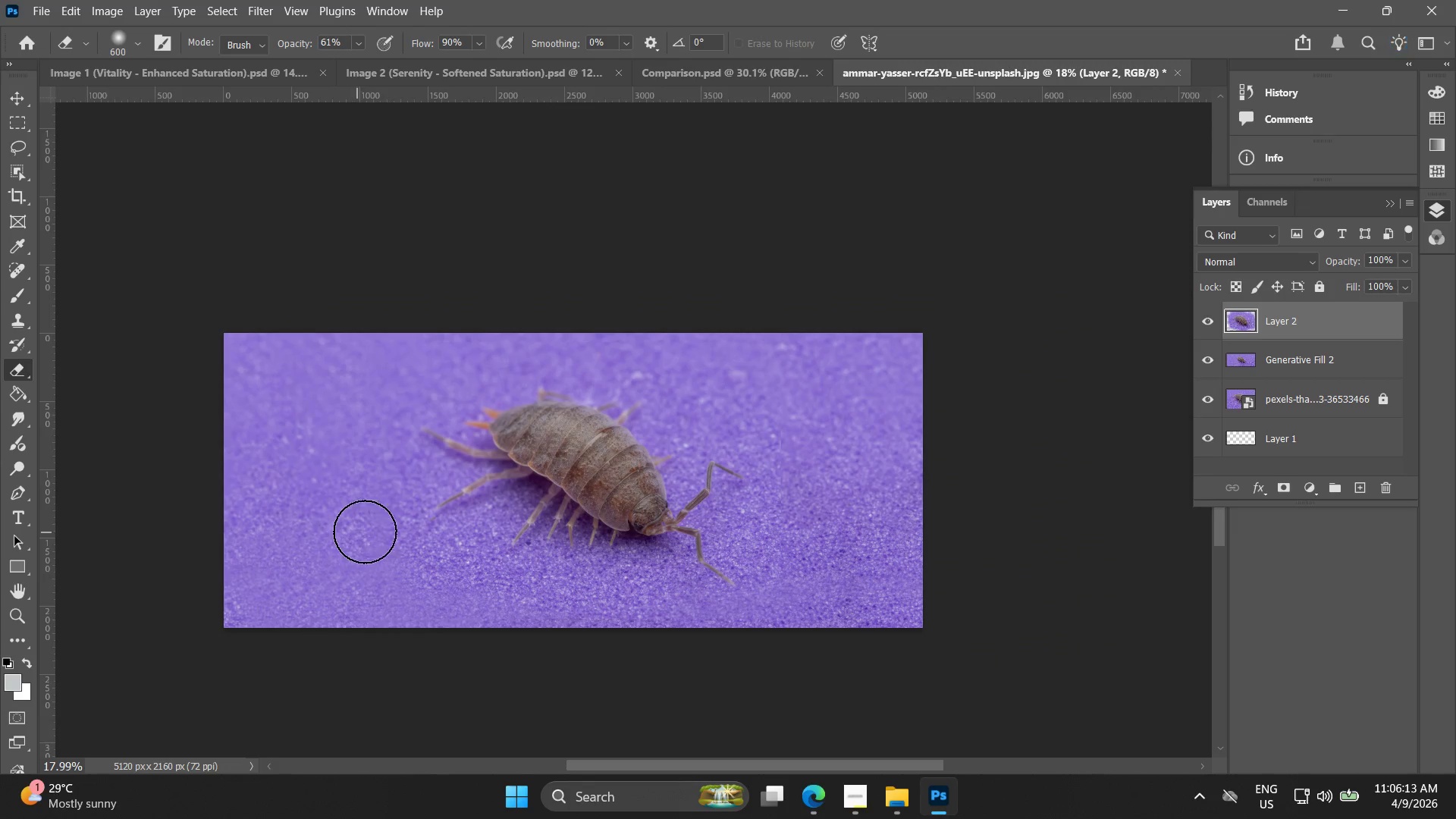 
left_click([1246, 394])
 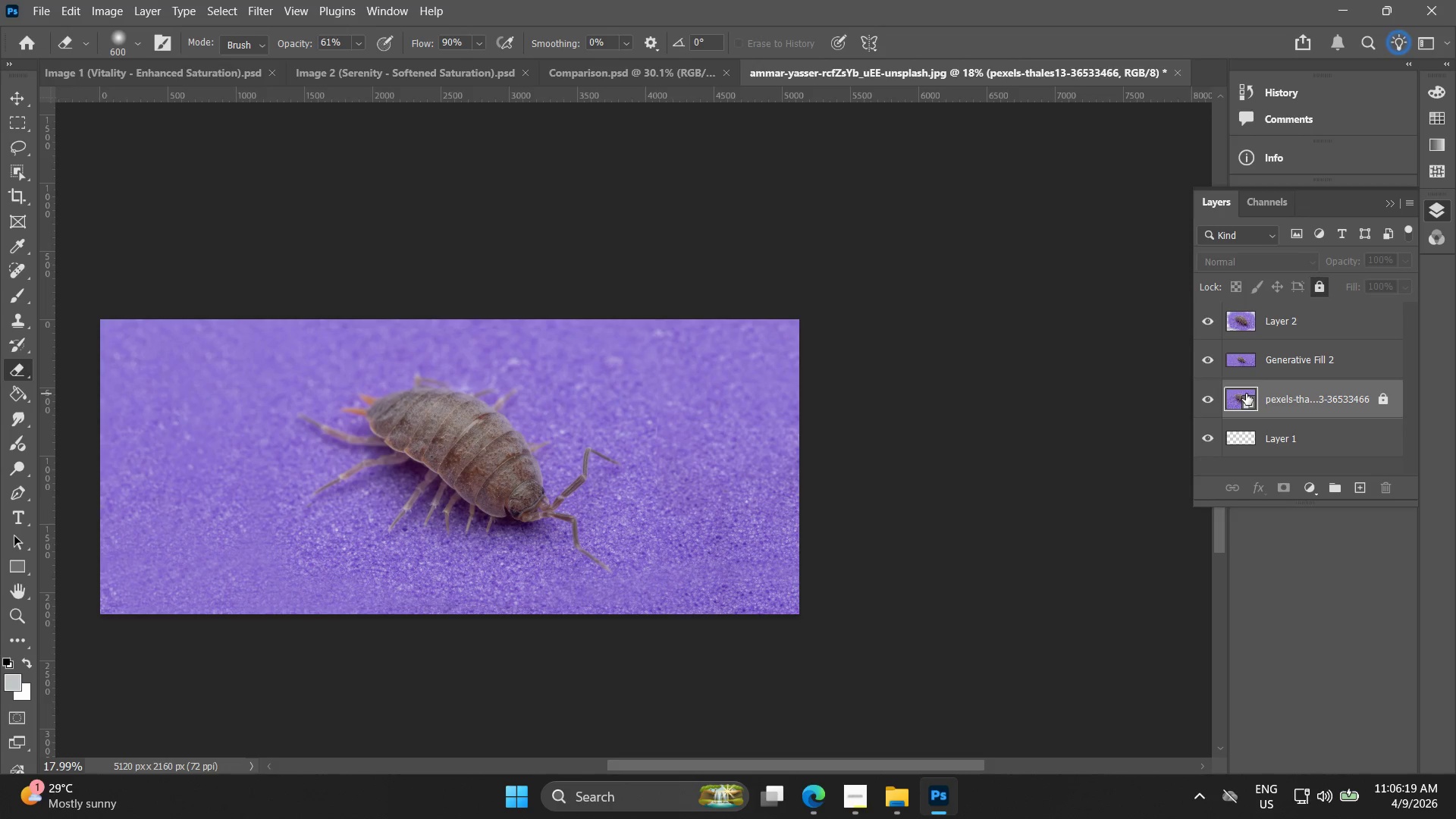 
hold_key(key=ControlLeft, duration=0.66)
left_click([1244, 394])
 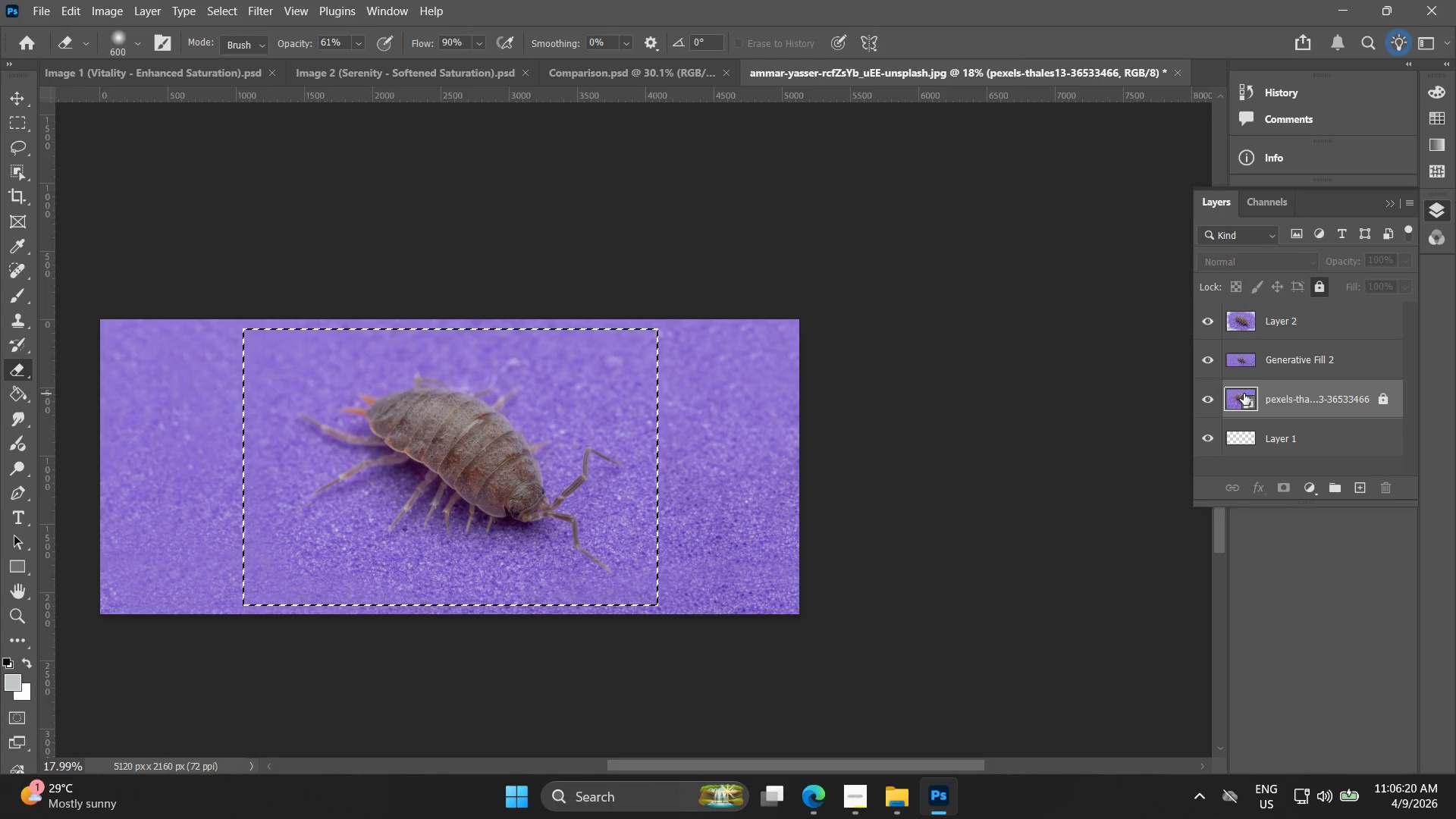 
left_click([1253, 366])
 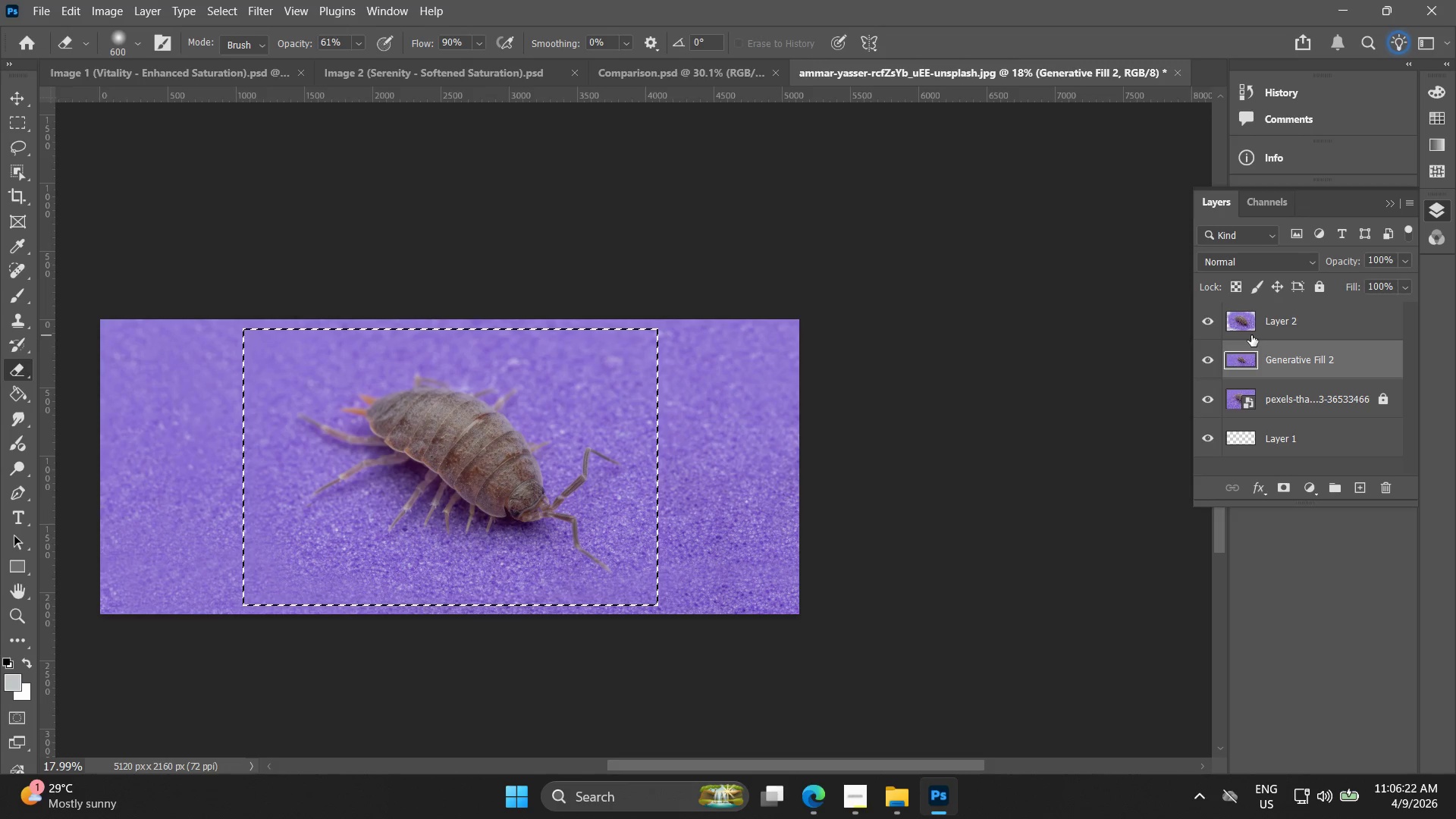 
left_click([1244, 317])
 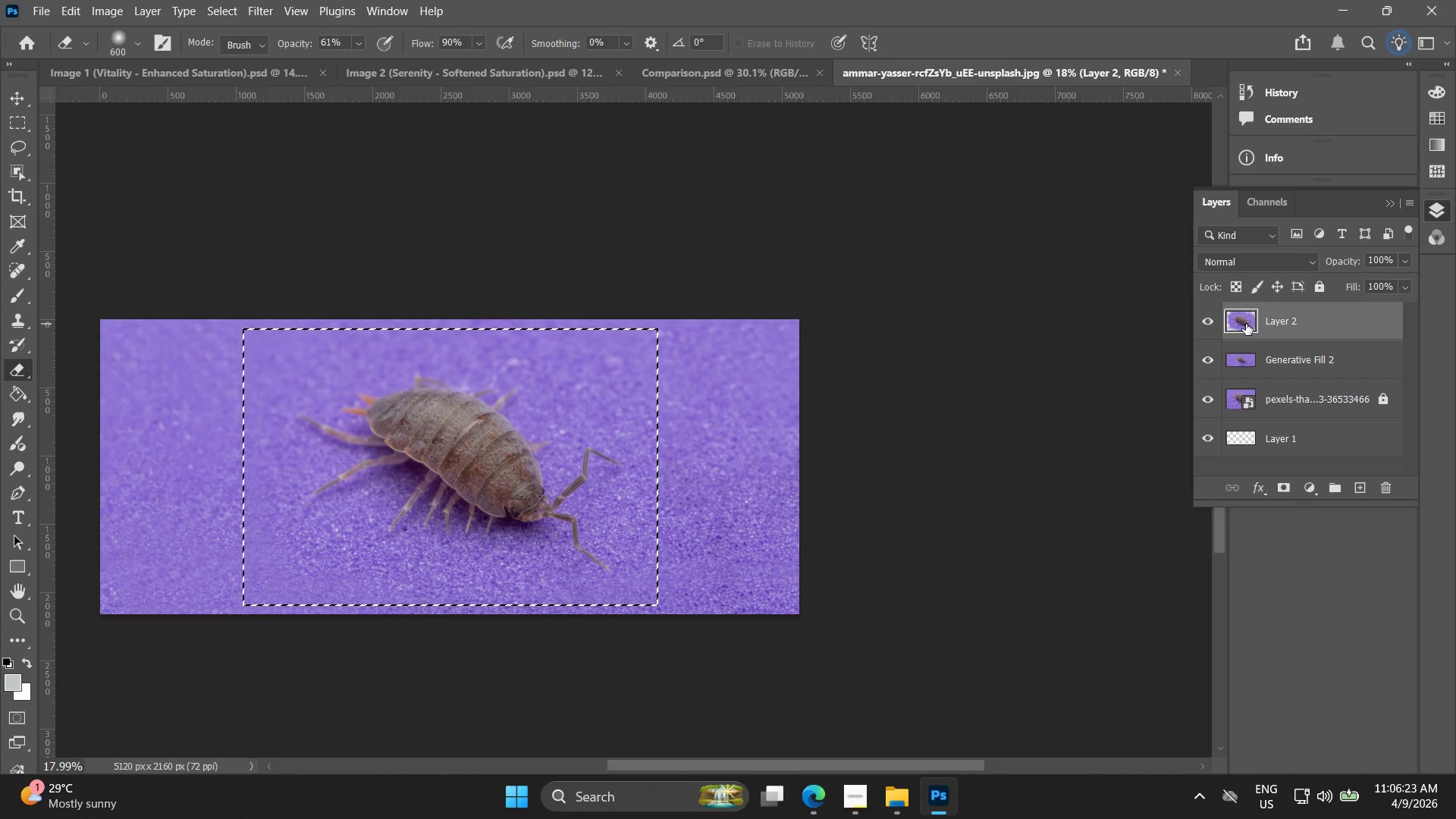 
hold_key(key=ControlLeft, duration=0.34)
 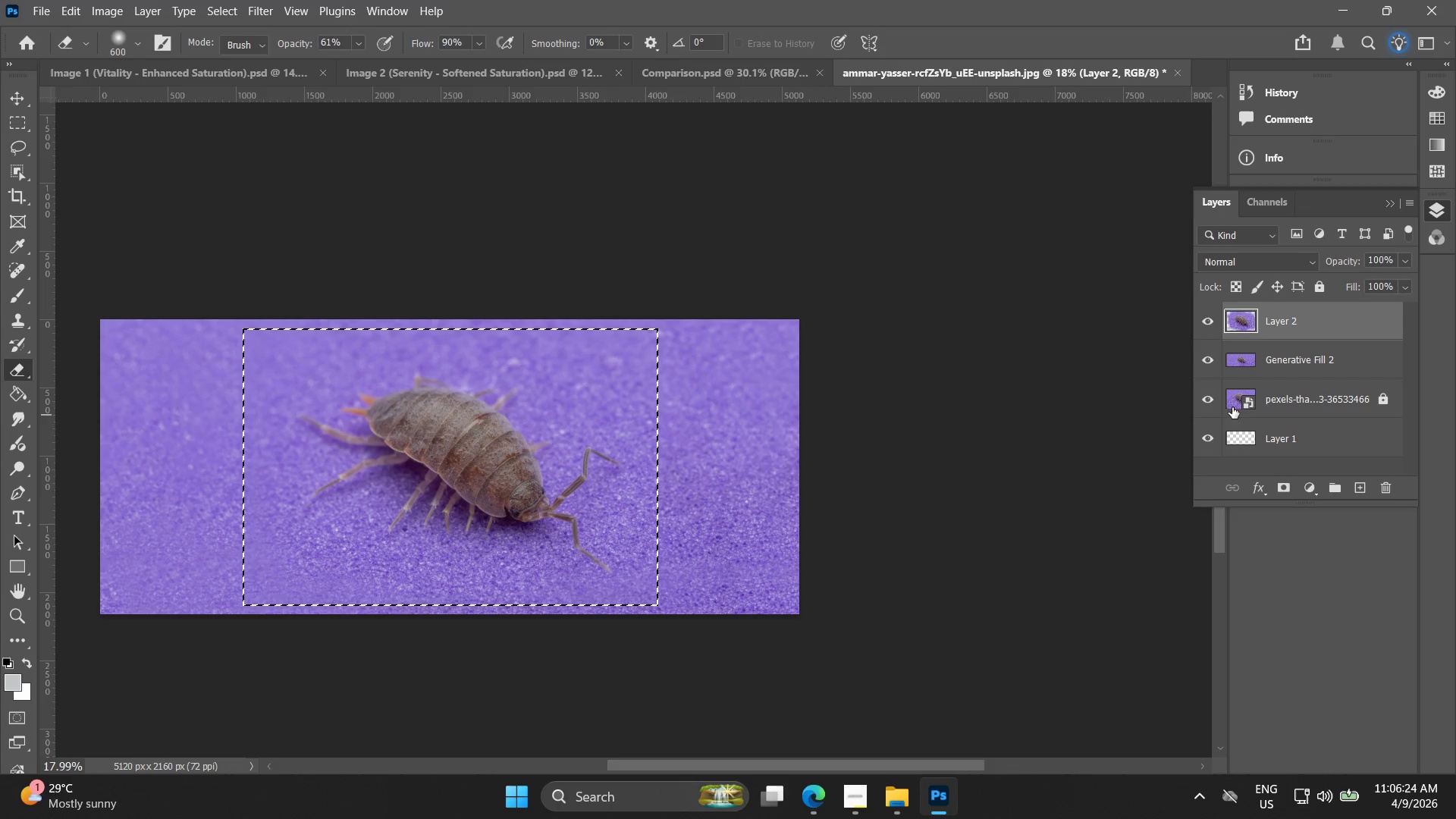 
left_click([1234, 401])
 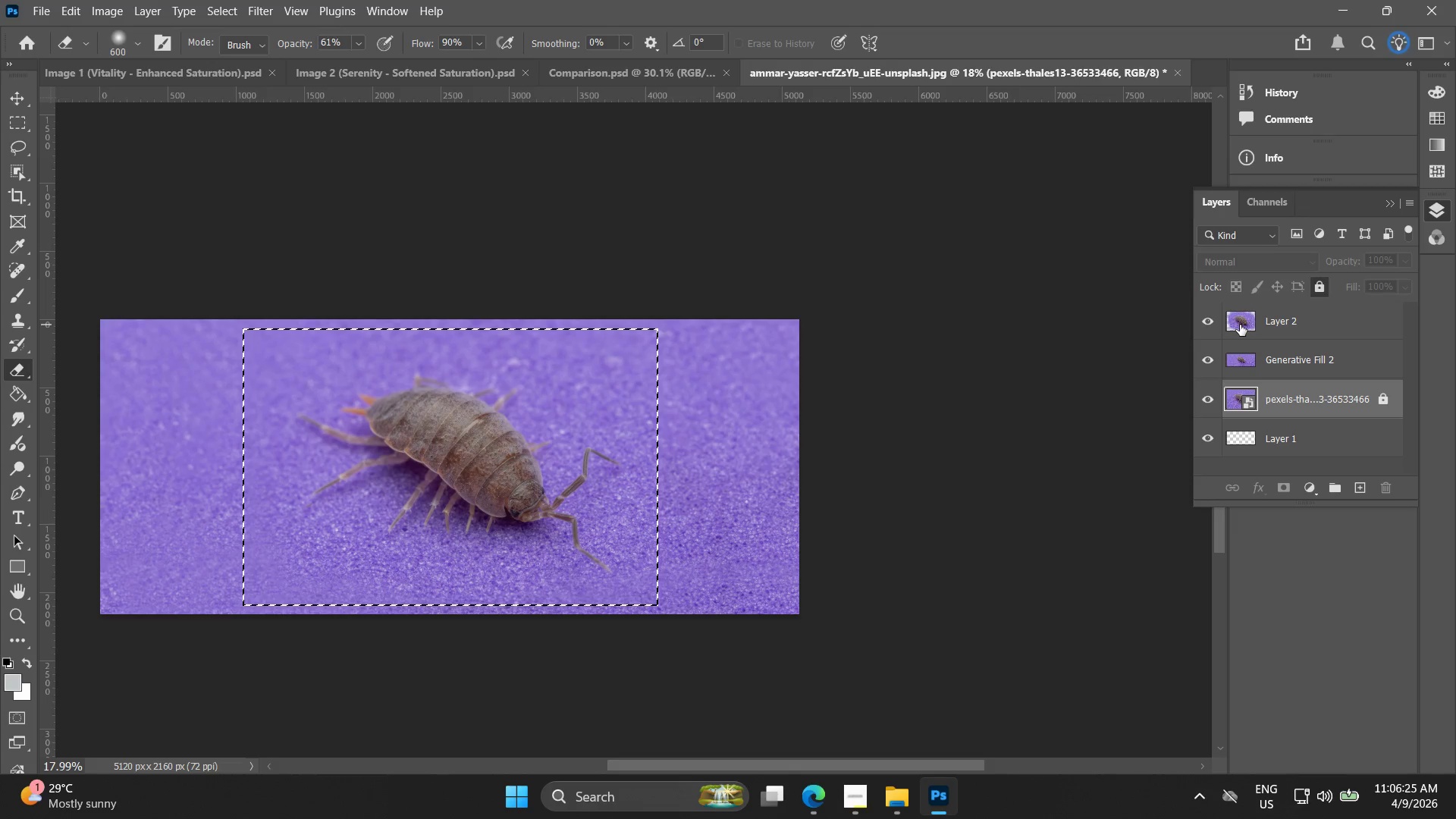 
left_click([1241, 322])
 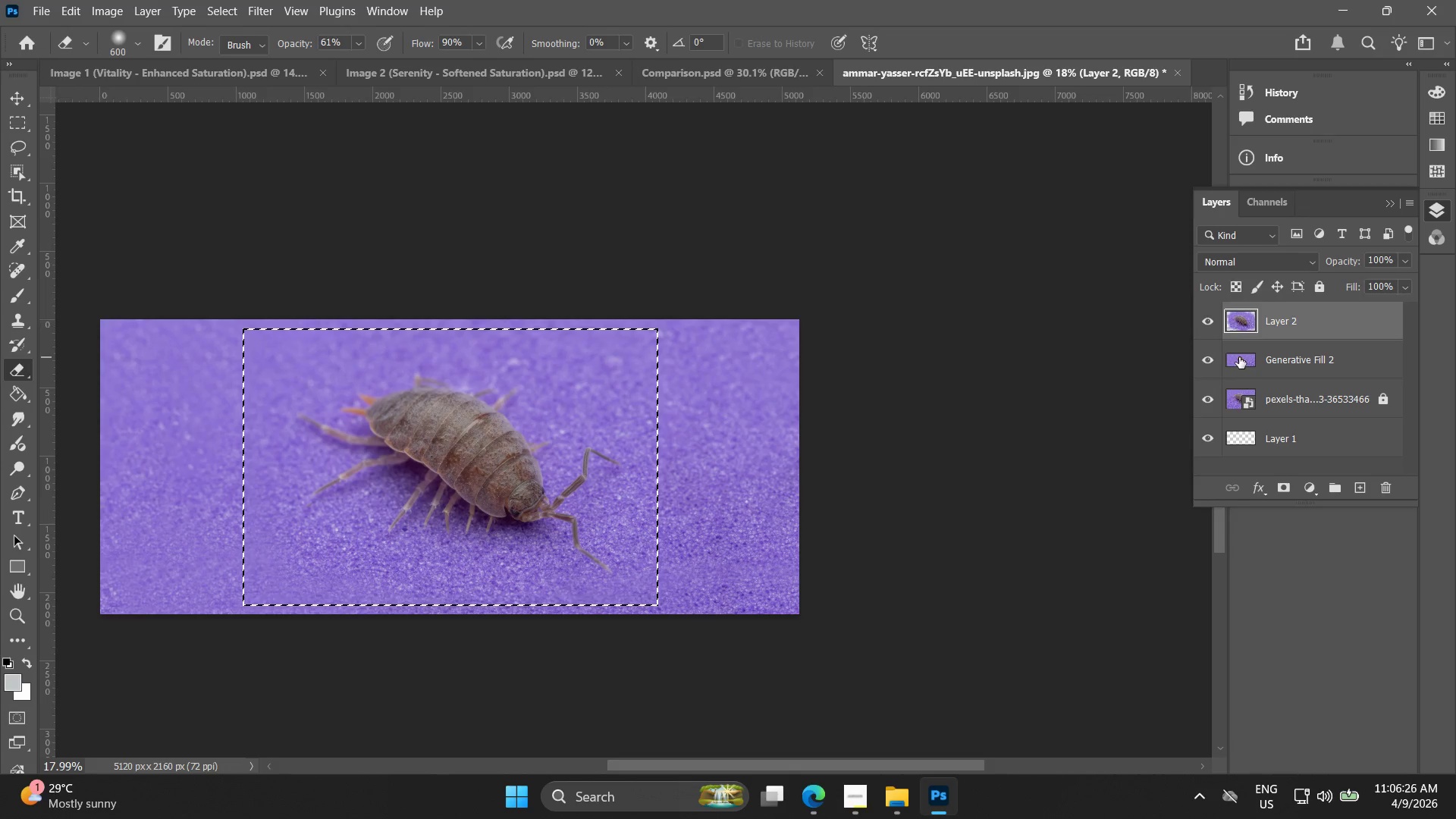 
hold_key(key=ControlLeft, duration=0.59)
left_click([1239, 357])
 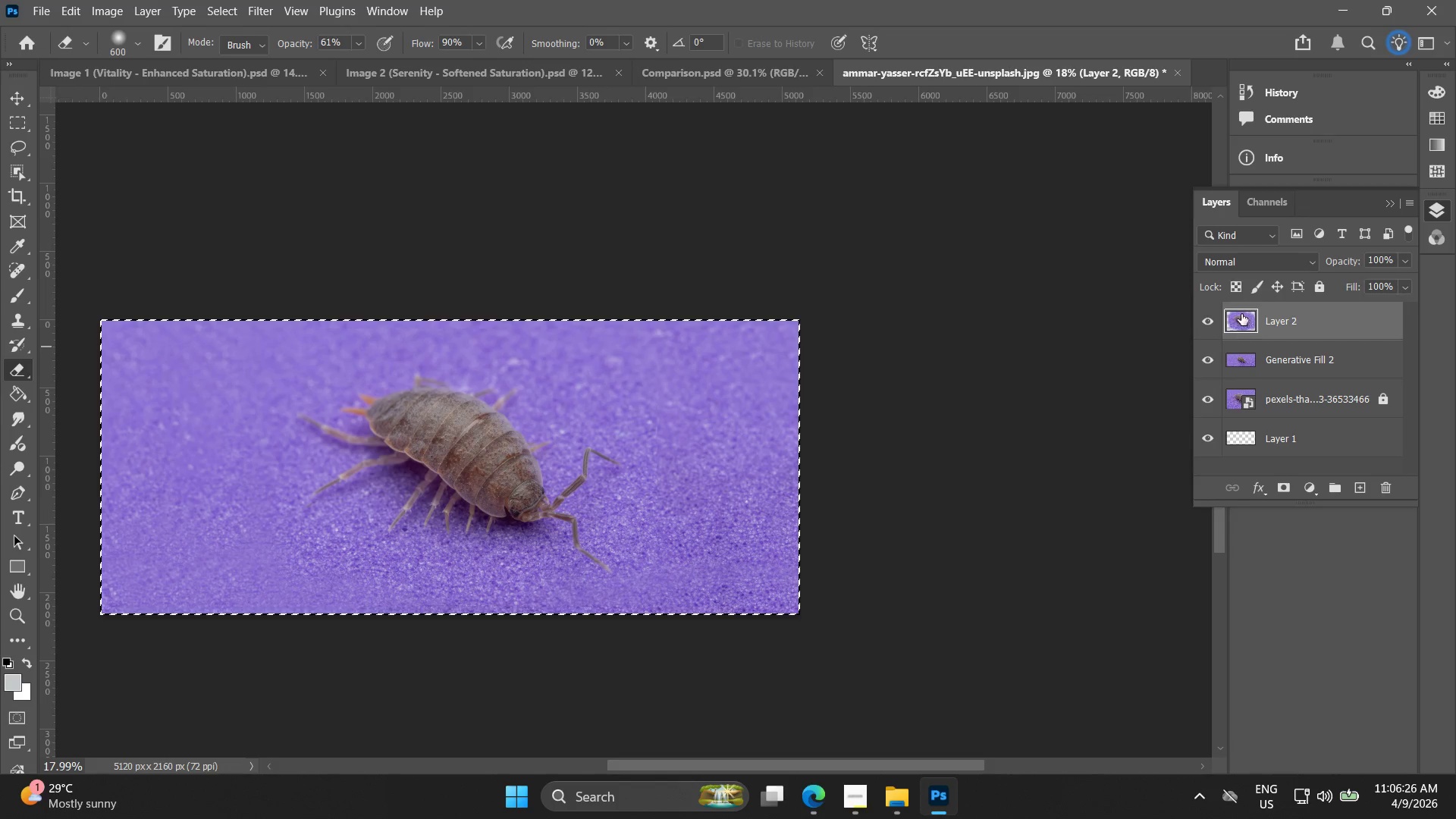 
hold_key(key=ControlLeft, duration=0.59)
 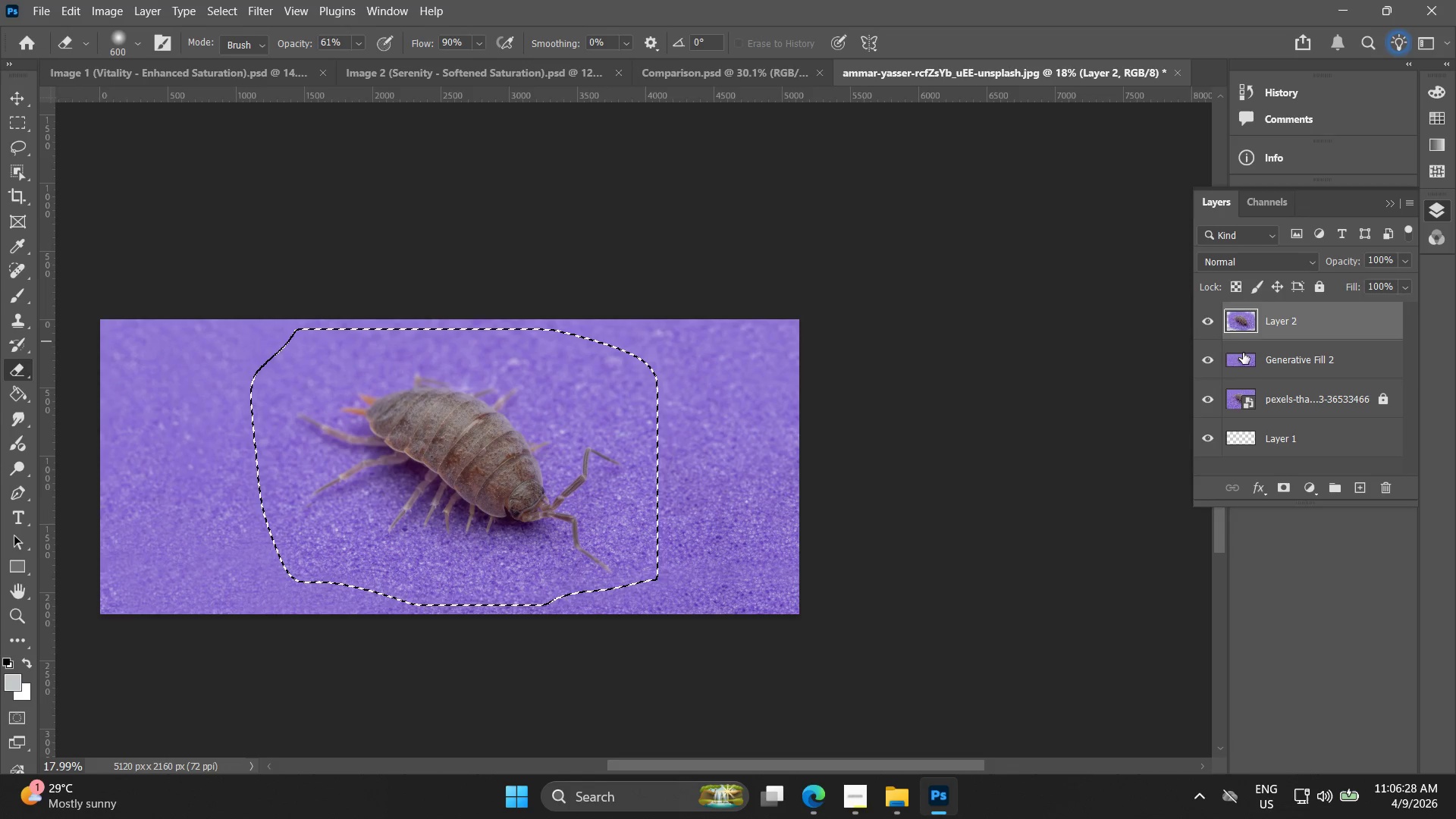 
left_click([1243, 354])
 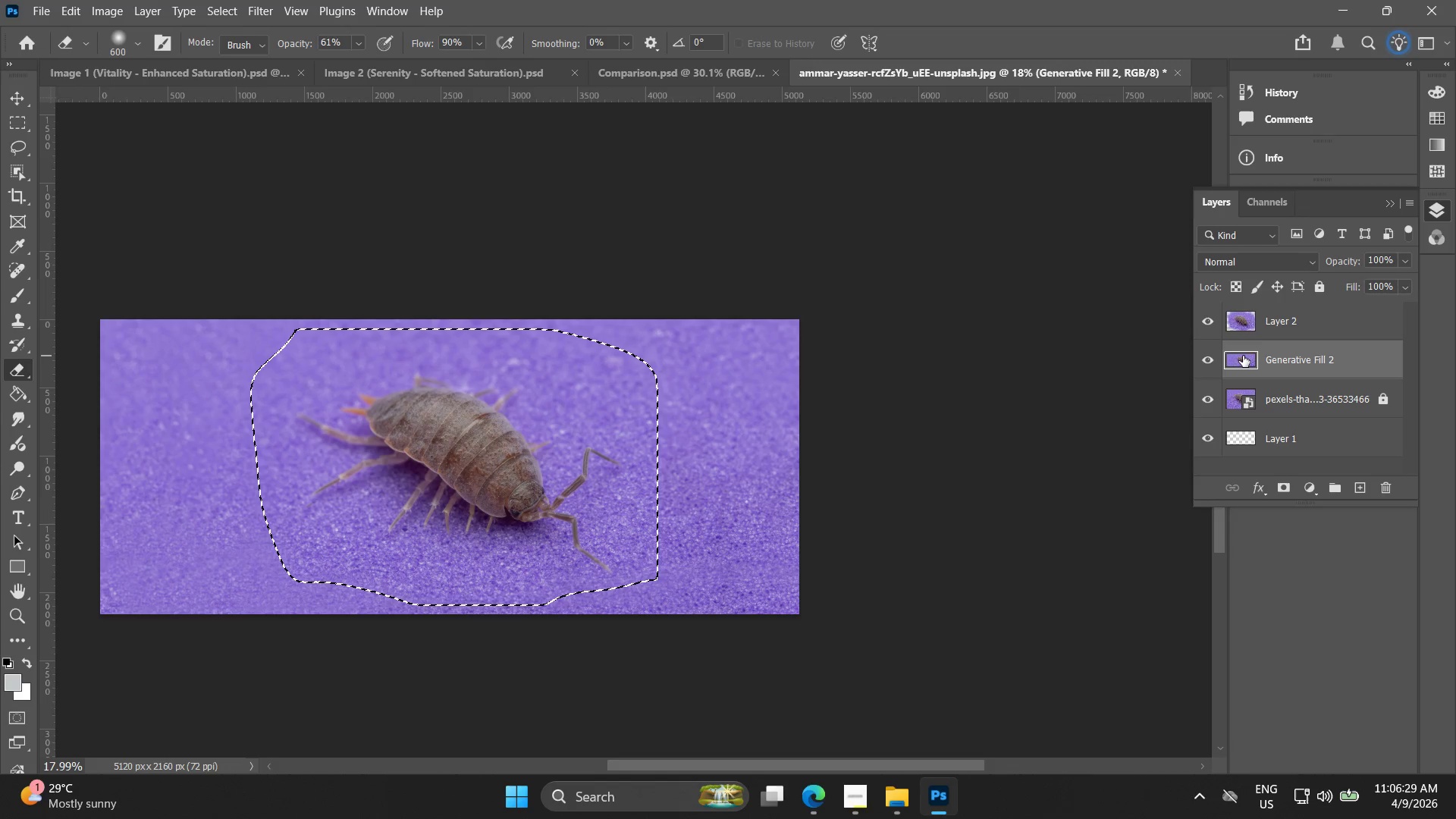 
key(Delete)
 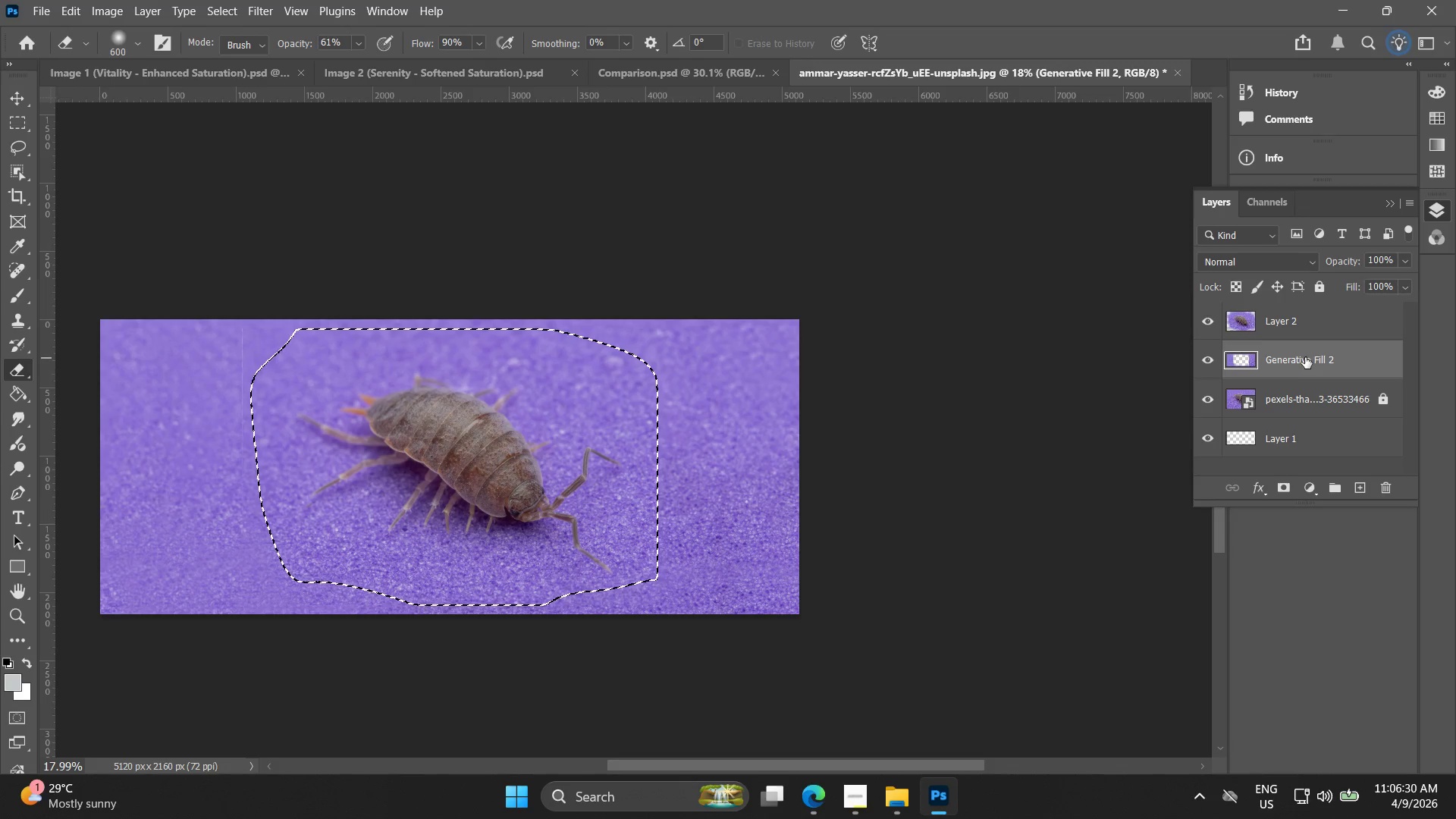 
double_click([1305, 357])
 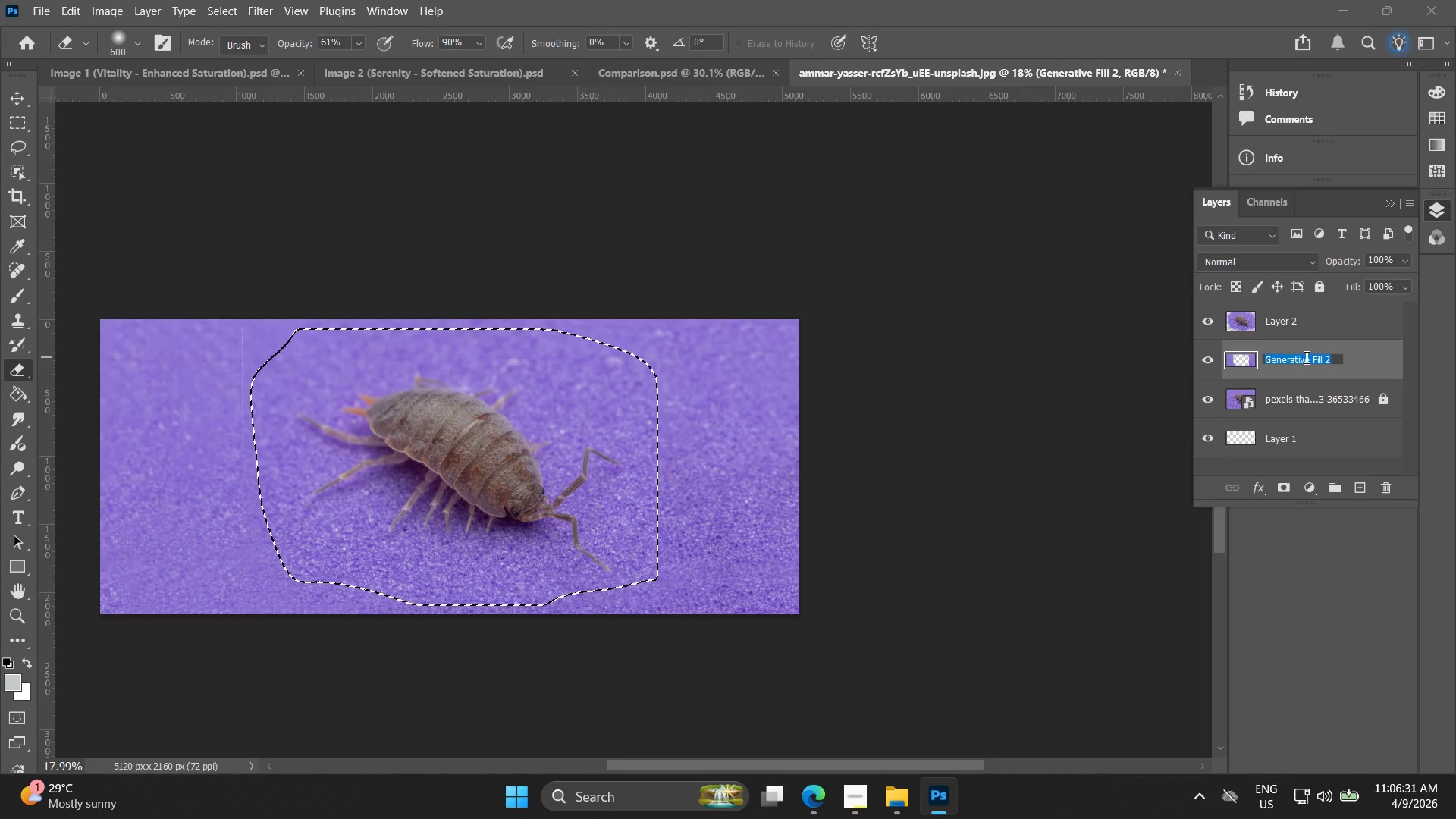 
type(Padding)
 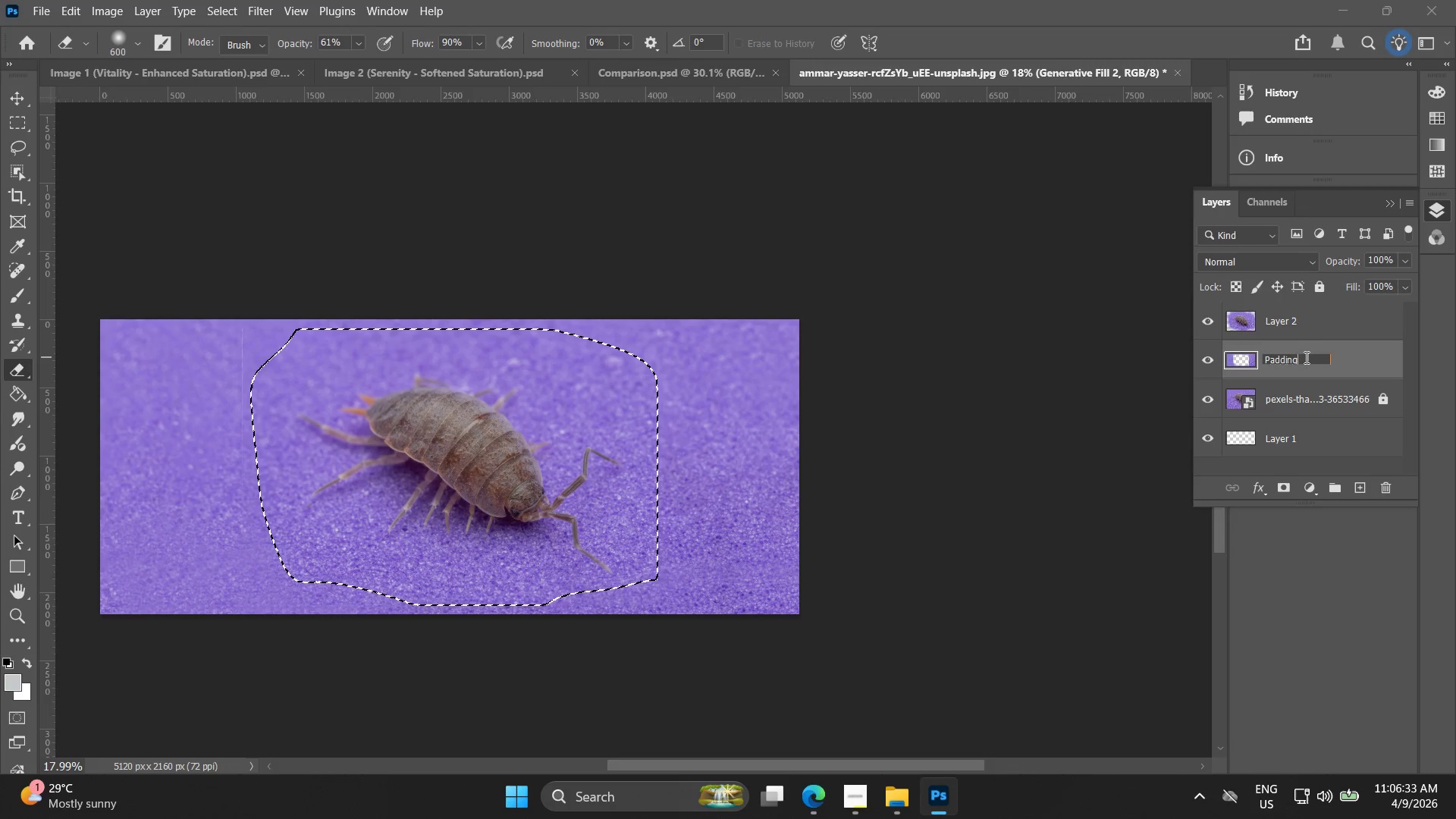 
key(Enter)
 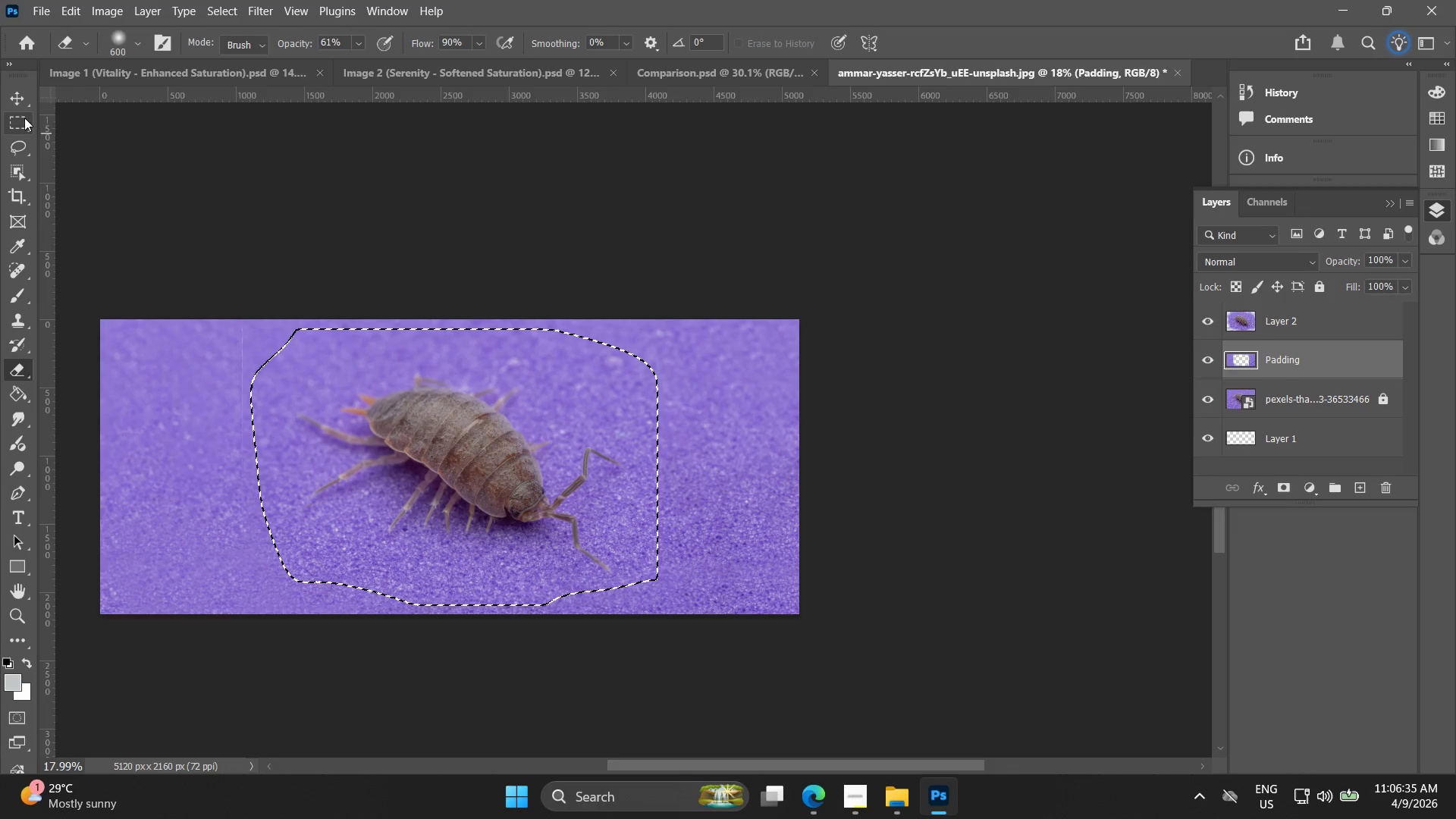 
double_click([245, 215])
 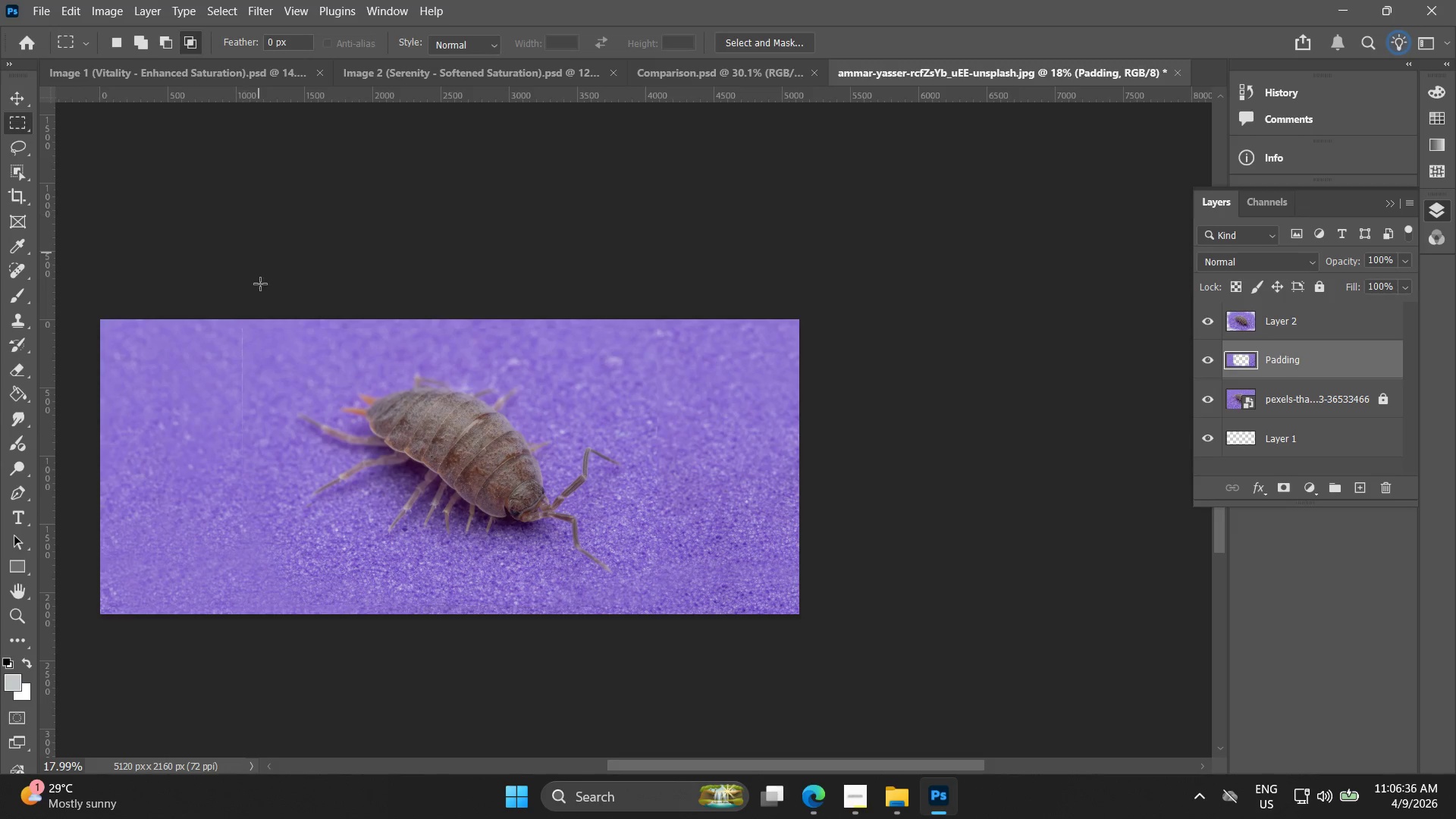 
hold_key(key=AltLeft, duration=1.53)
scroll: coordinate [278, 478], scroll_direction: up, amount: 11.0
 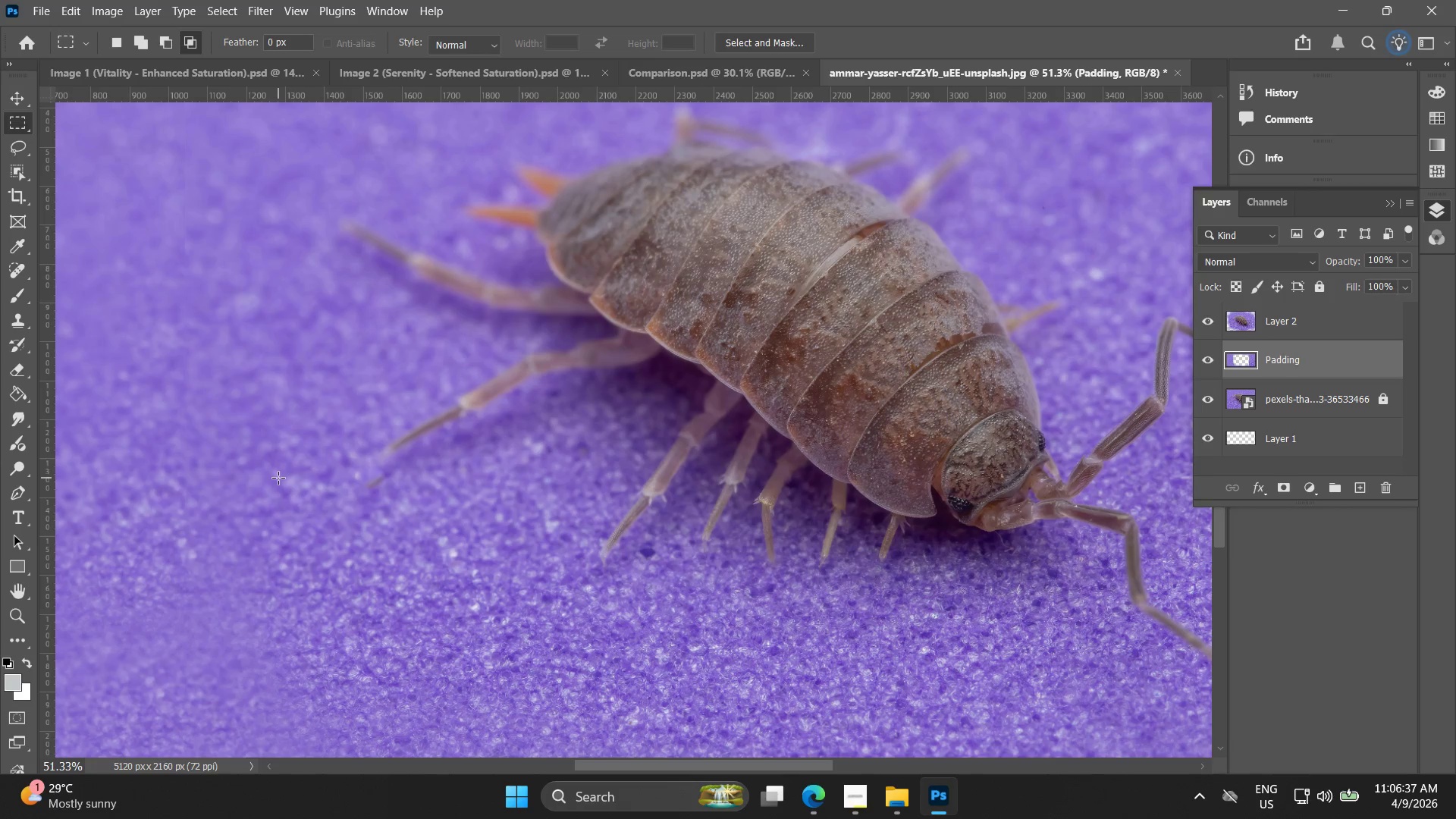 
hold_key(key=AltLeft, duration=1.2)
scroll: coordinate [278, 488], scroll_direction: down, amount: 6.0
 